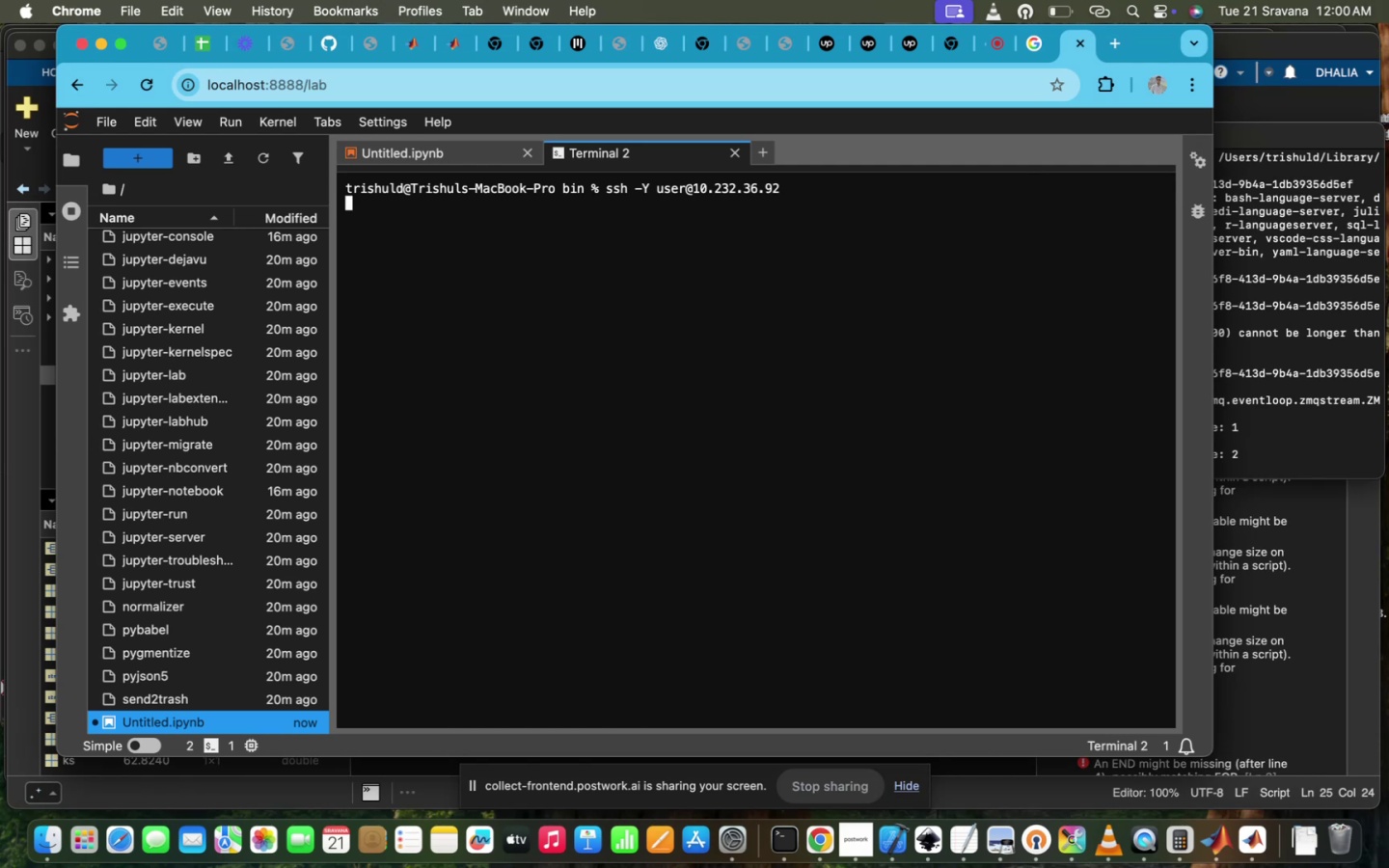 
type(ppl@ii)
key(Backspace)
key(Backspace)
key(Backspace)
key(Backspace)
key(Backspace)
key(Backspace)
key(Backspace)
 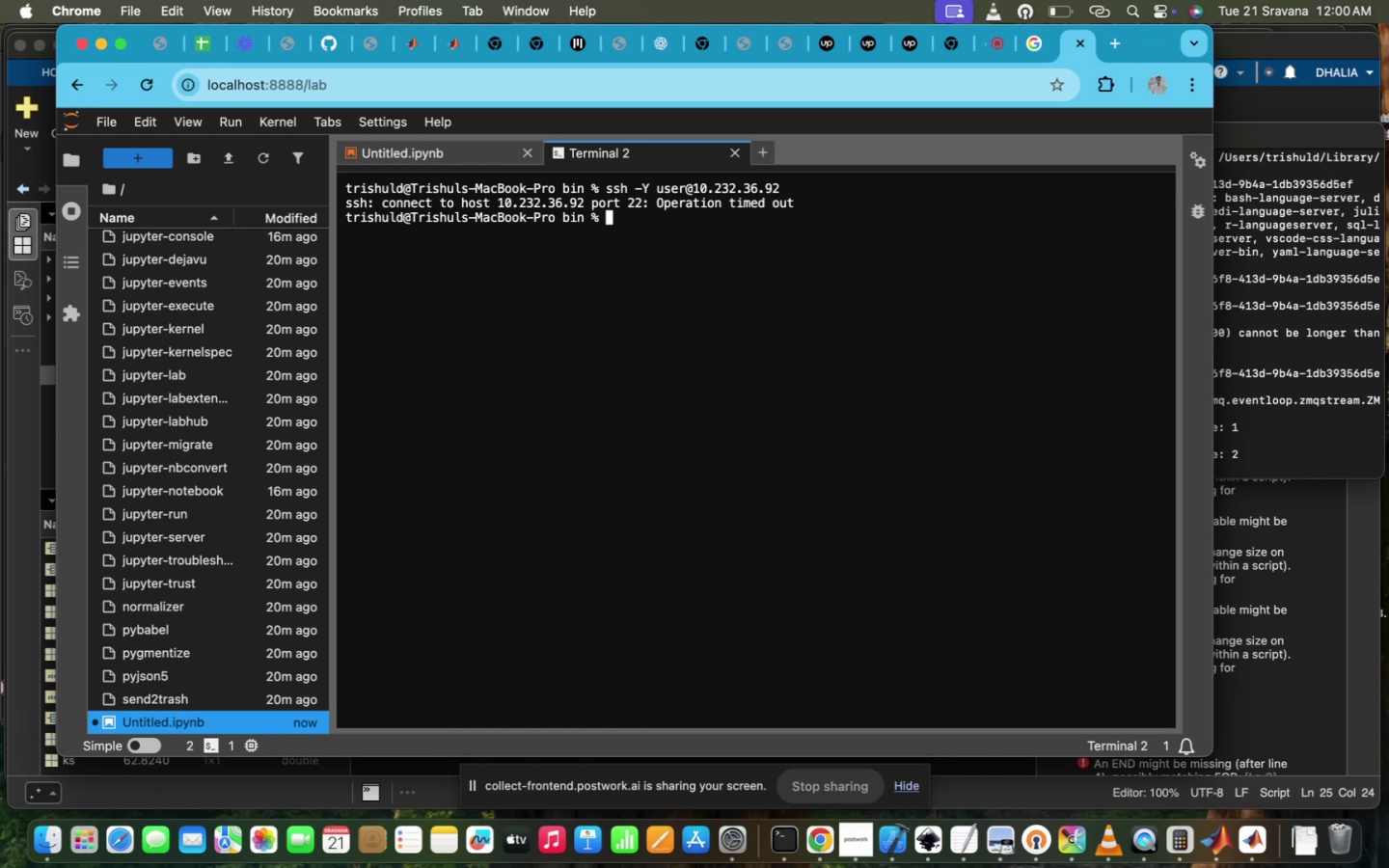 
key(ArrowUp)
 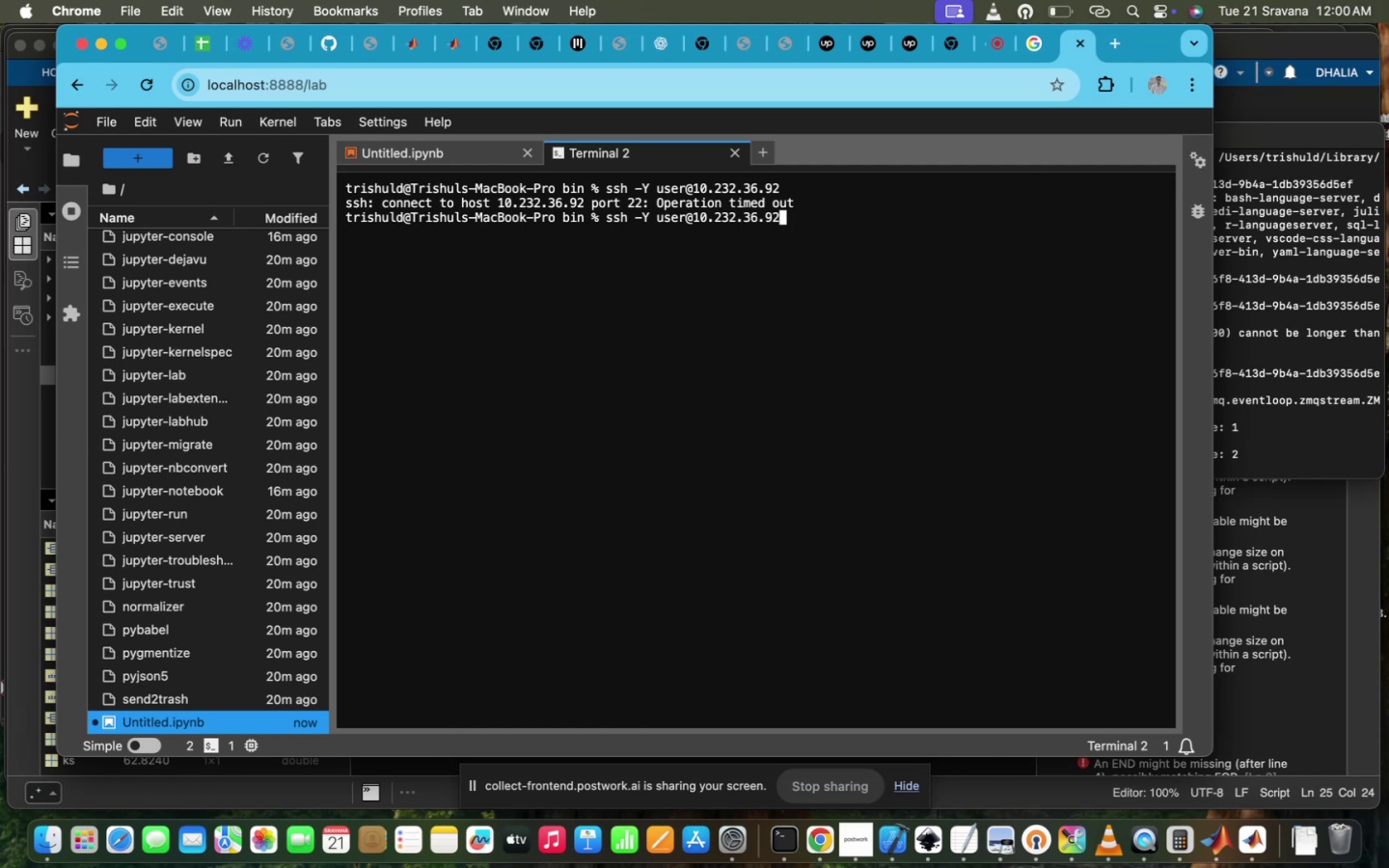 
key(Enter)
 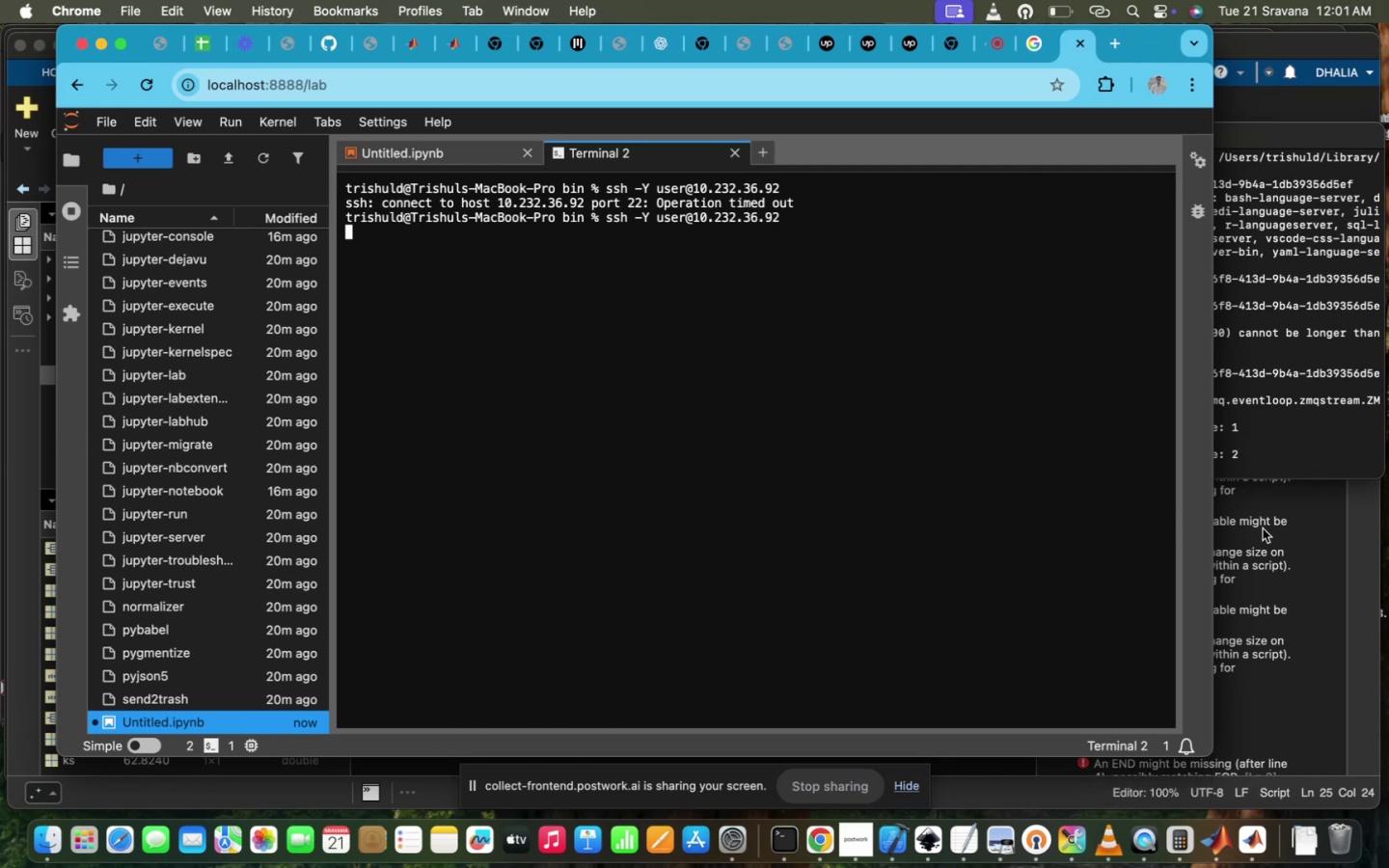 
wait(7.2)
 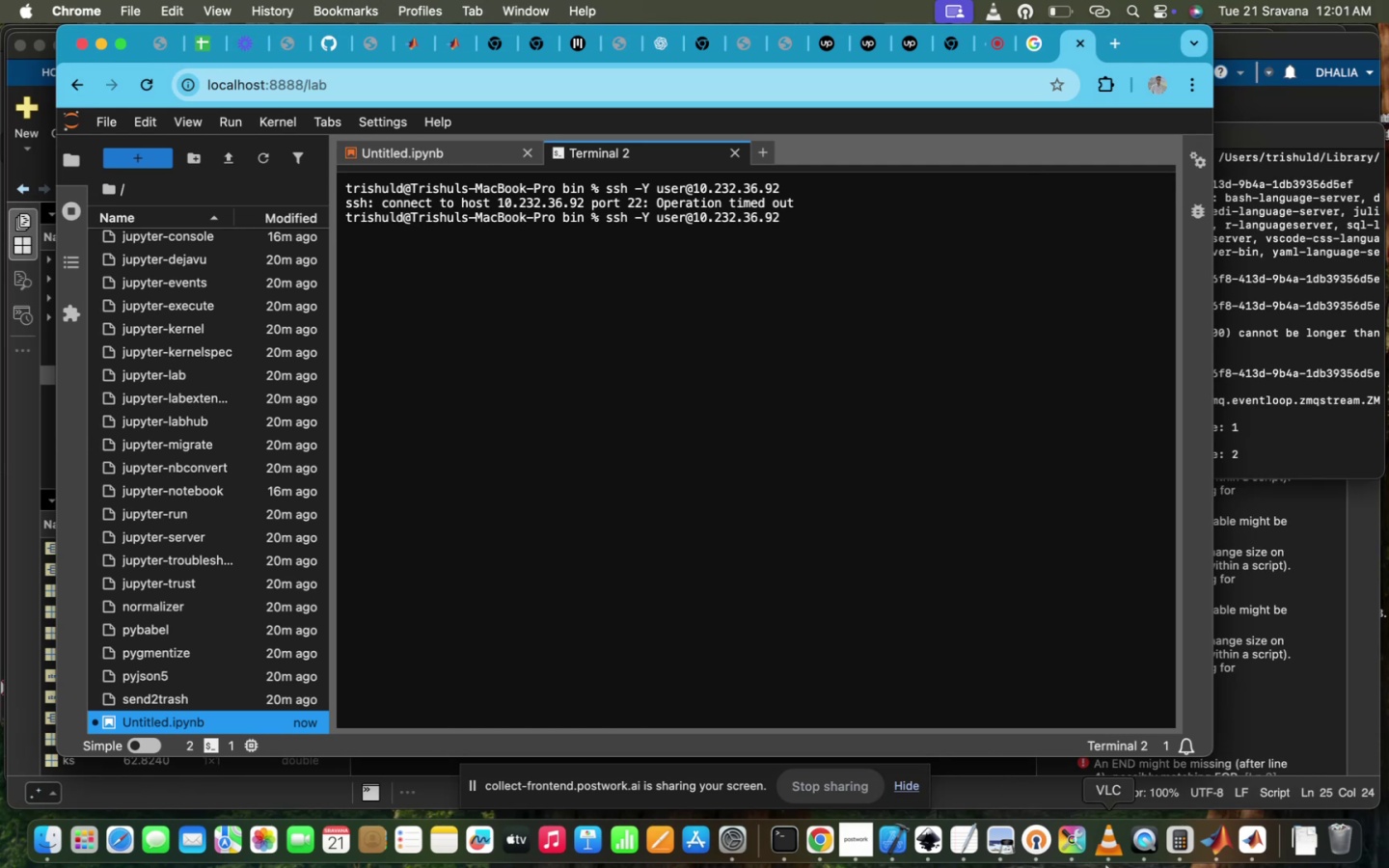 
left_click([674, 545])
 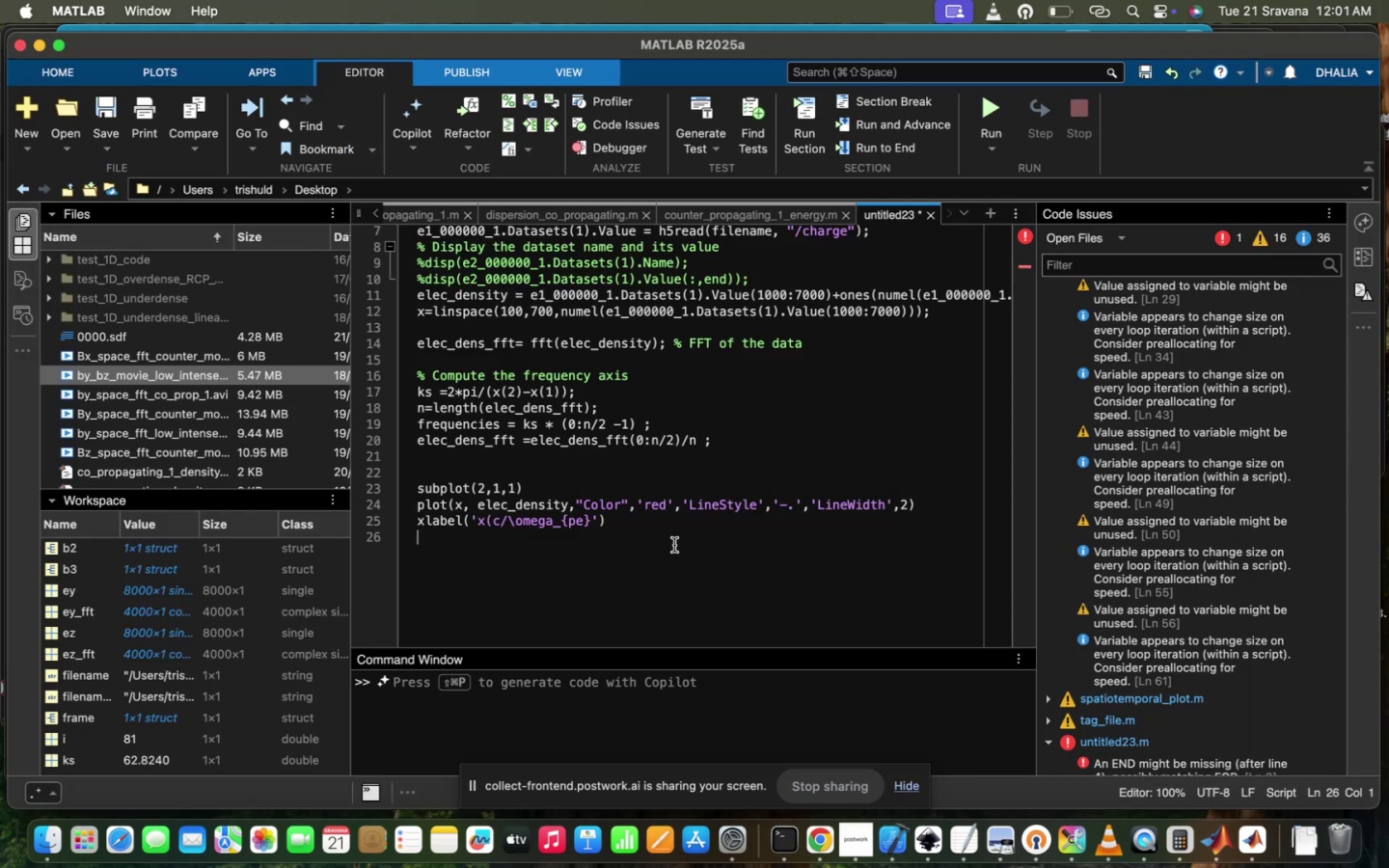 
scroll: coordinate [829, 552], scroll_direction: up, amount: 198.0
 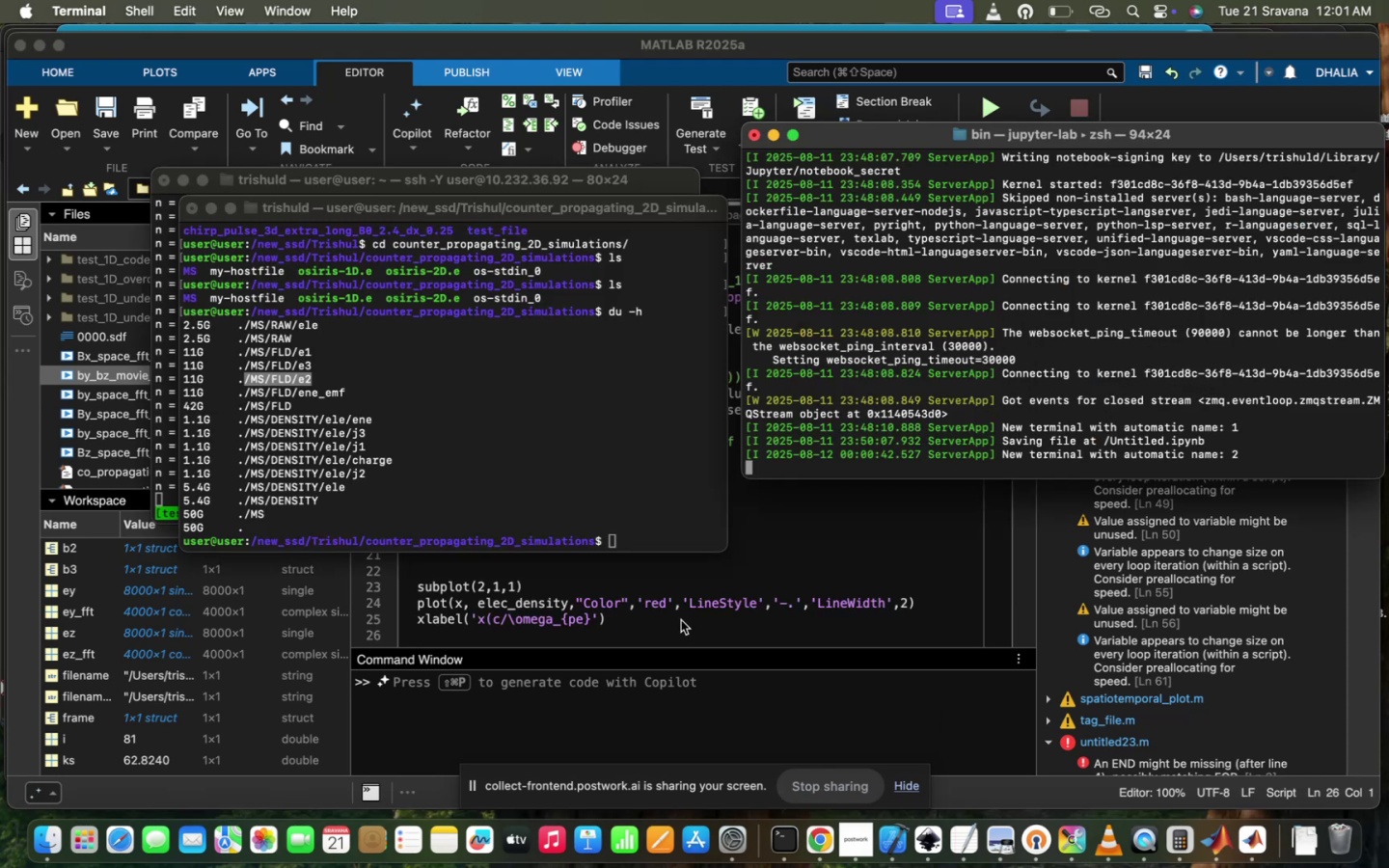 
wait(7.08)
 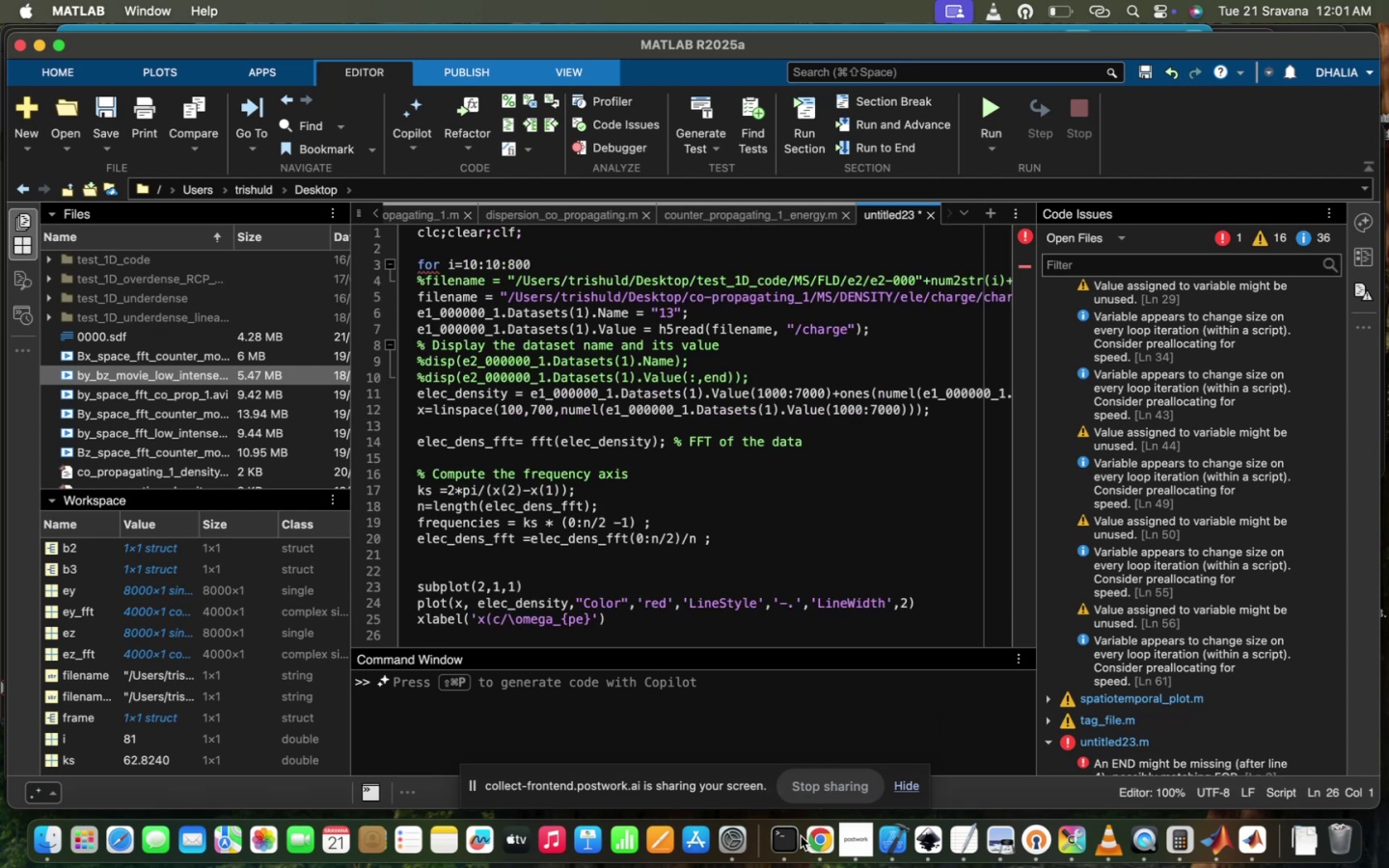 
left_click([620, 532])
 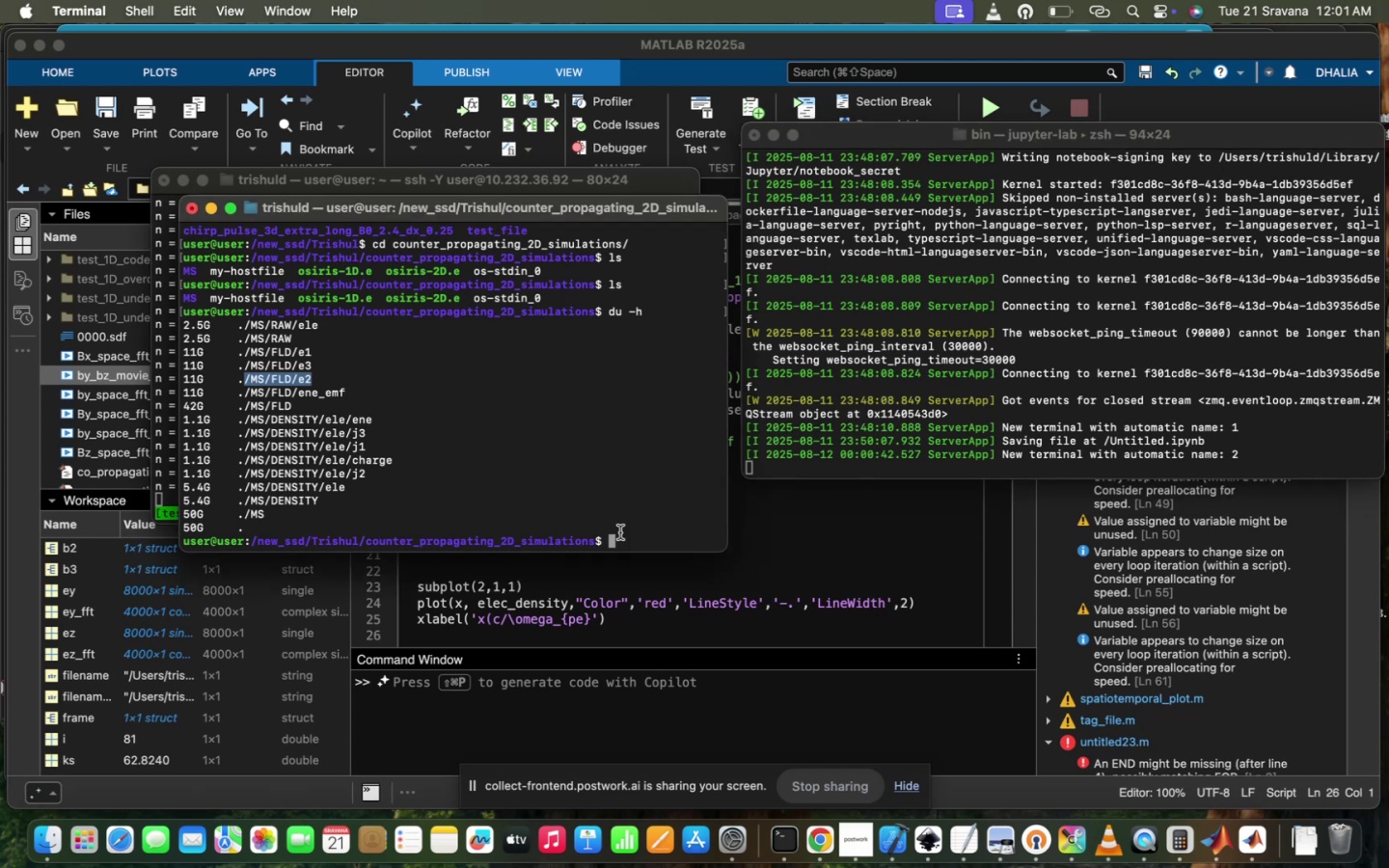 
type(ls)
 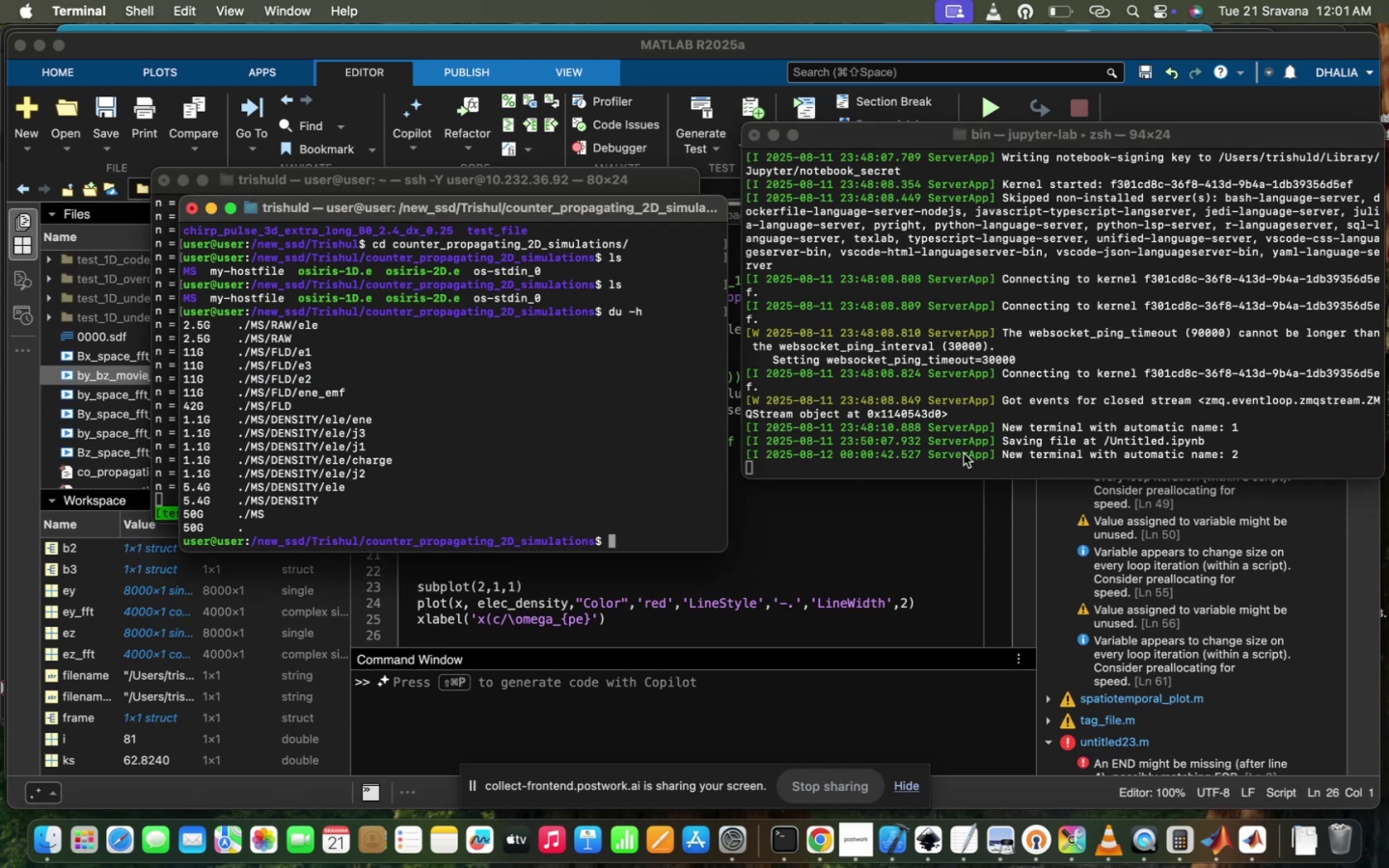 
left_click([964, 453])
 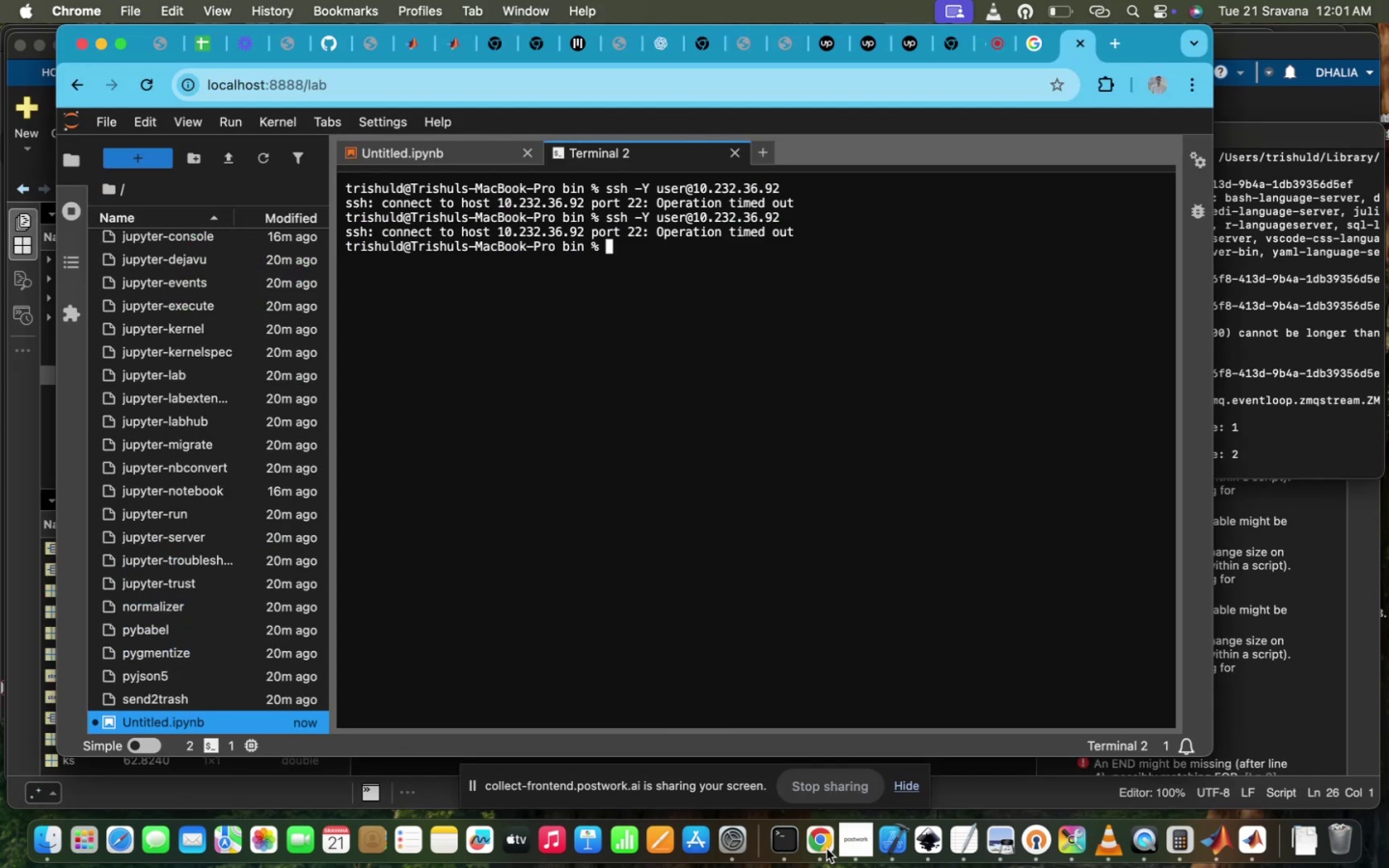 
key(ArrowUp)
 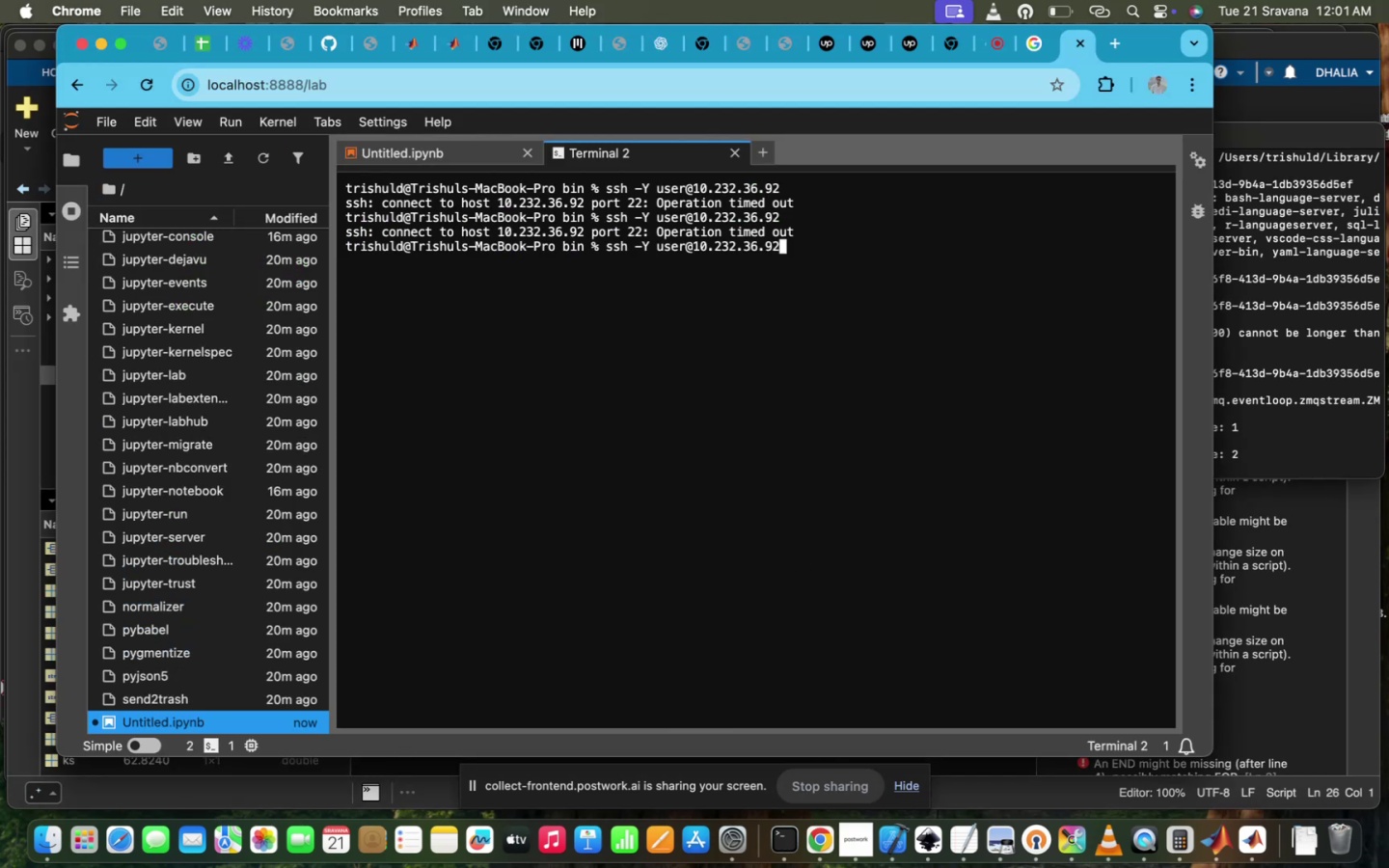 
key(Enter)
 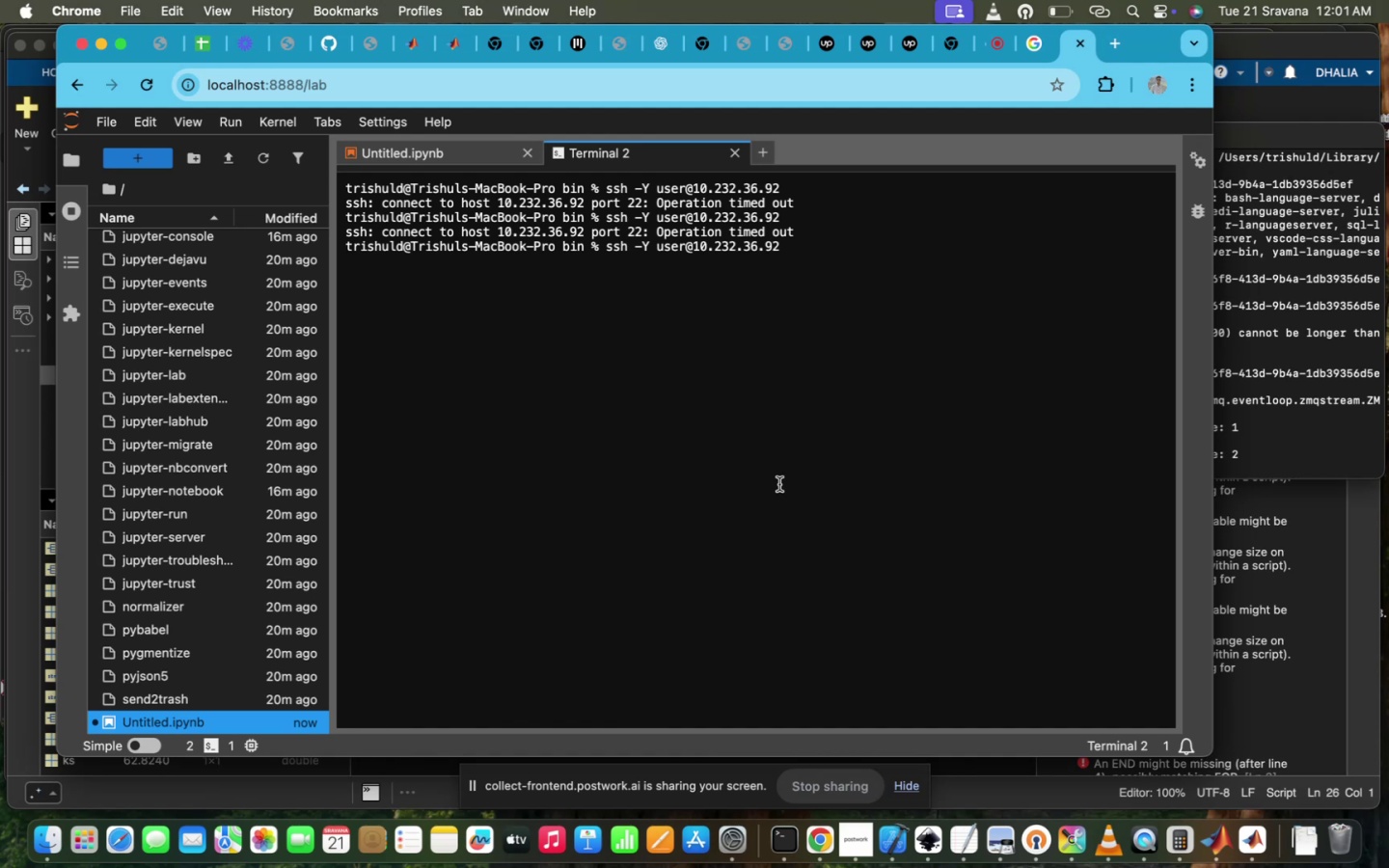 
wait(7.74)
 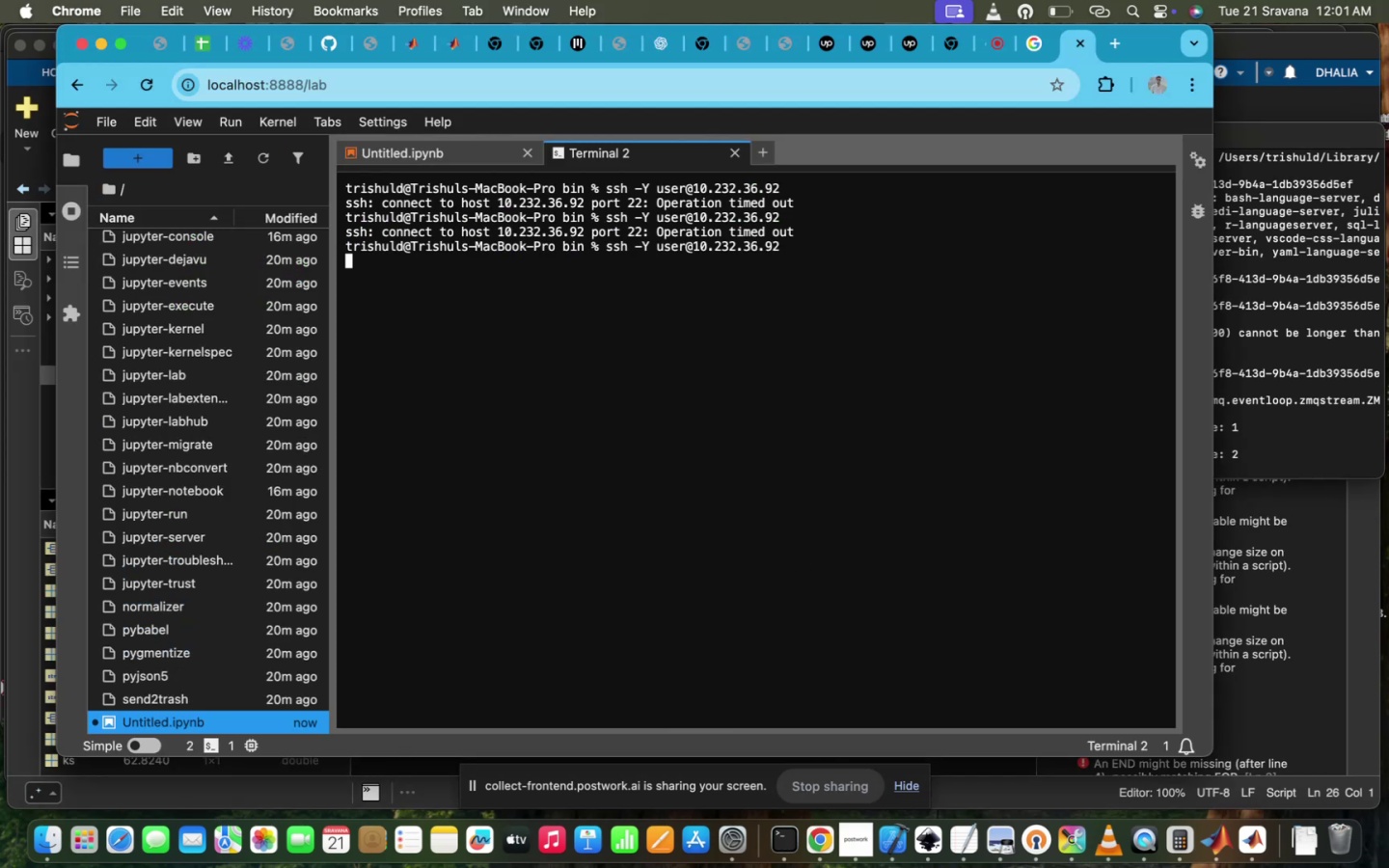 
left_click([765, 157])
 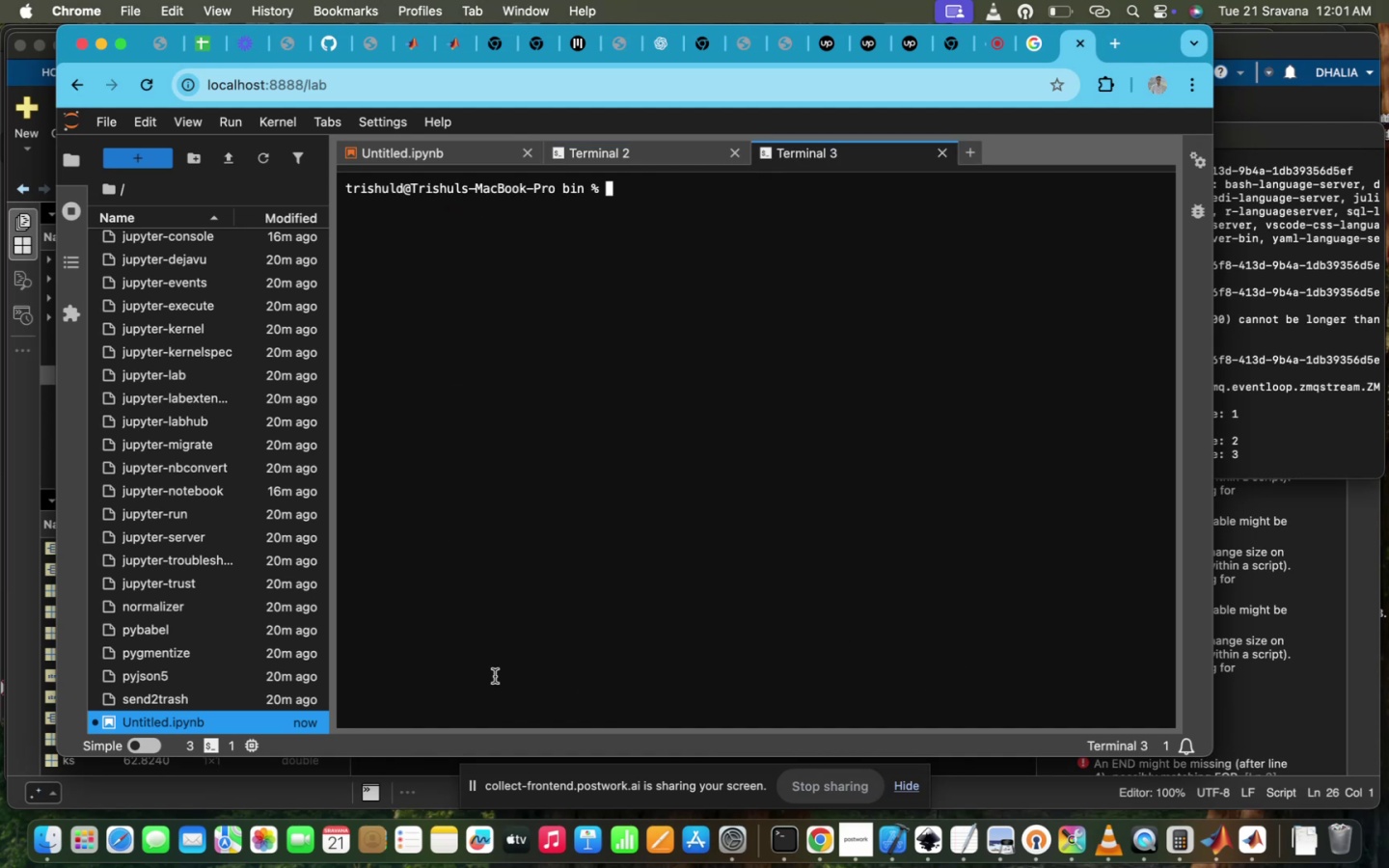 
type(ssh -Y s)
key(Backspace)
type(user@10.232)
key(Backspace)
key(Backspace)
type(20.104.91)
 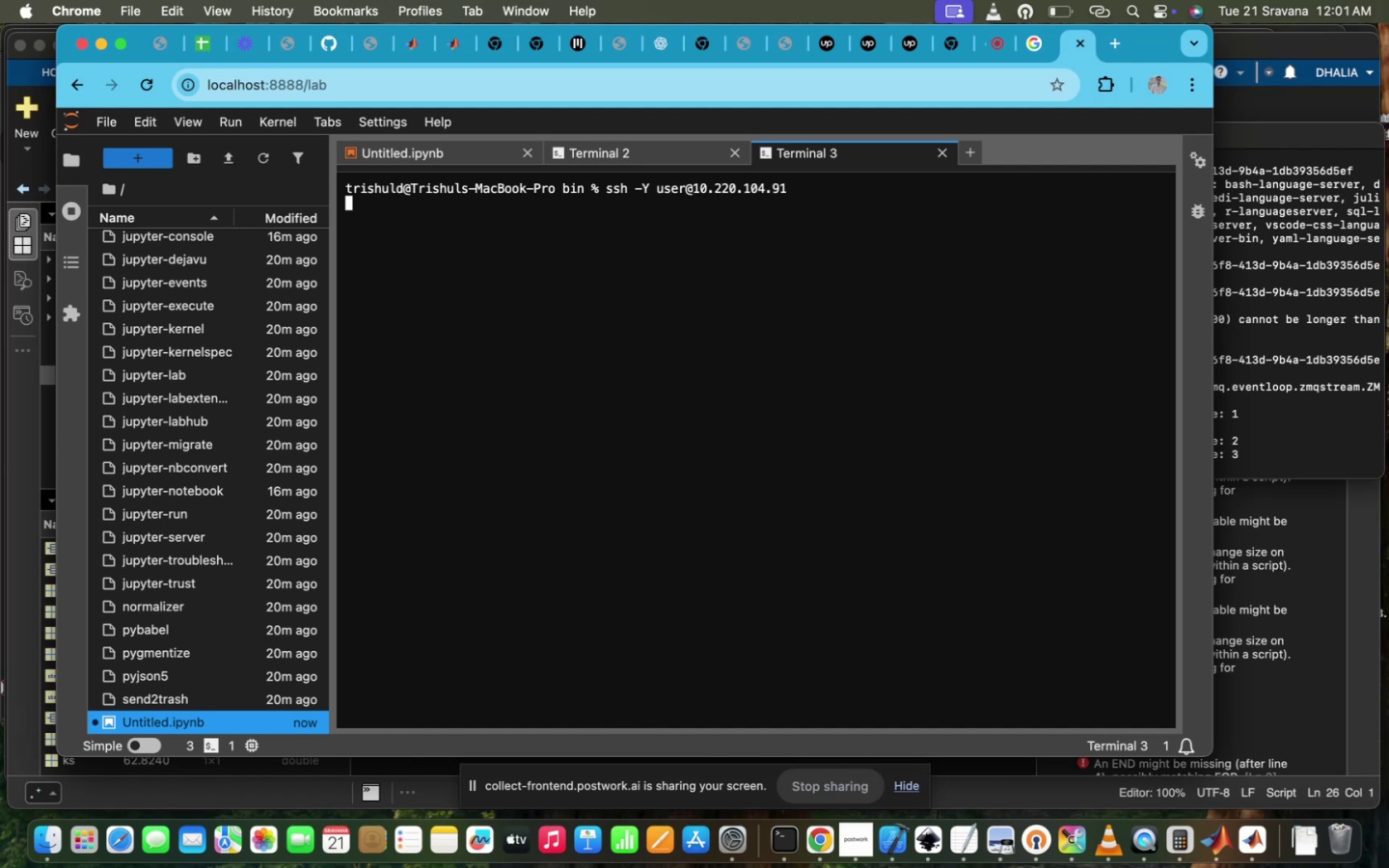 
 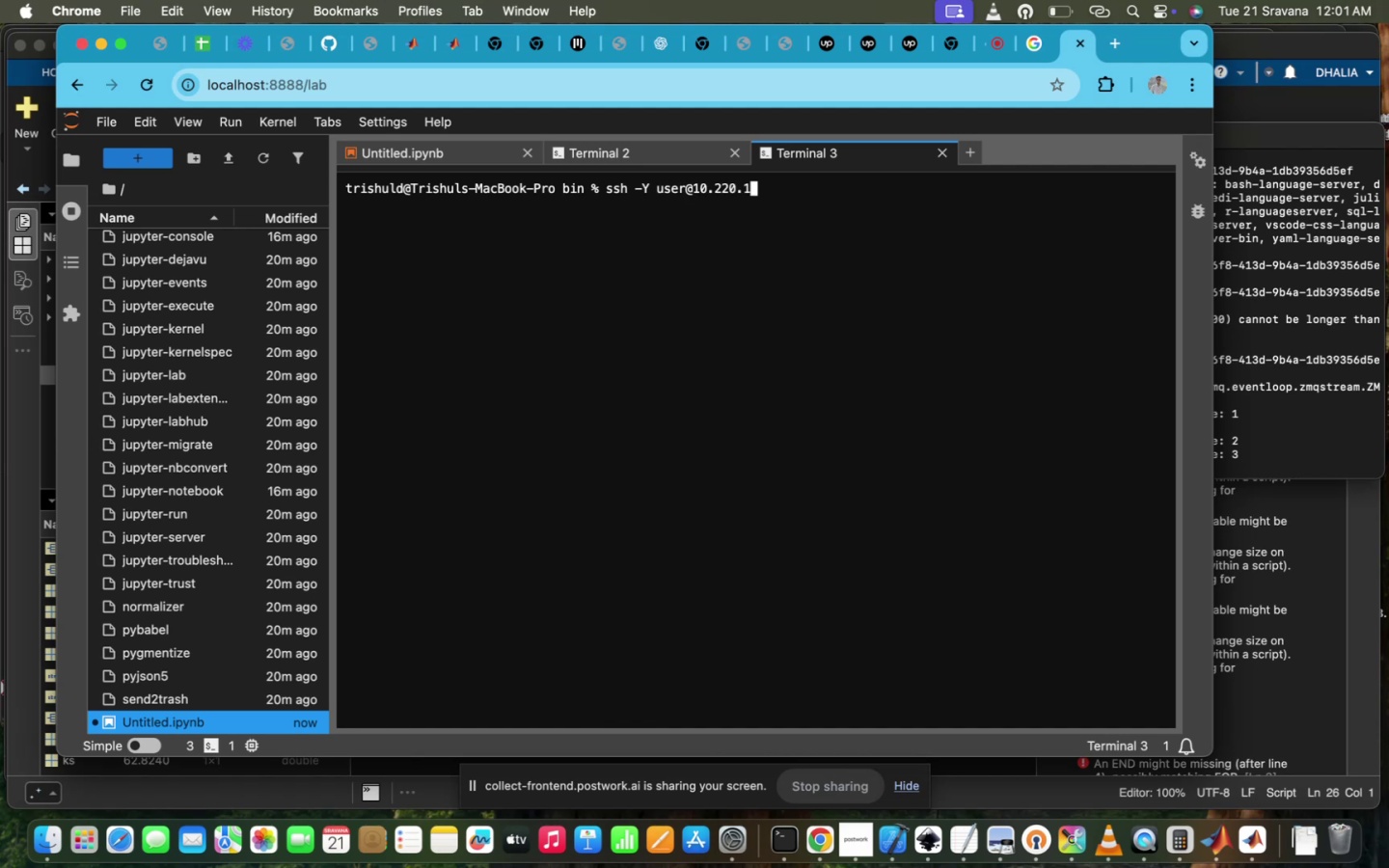 
key(Enter)
 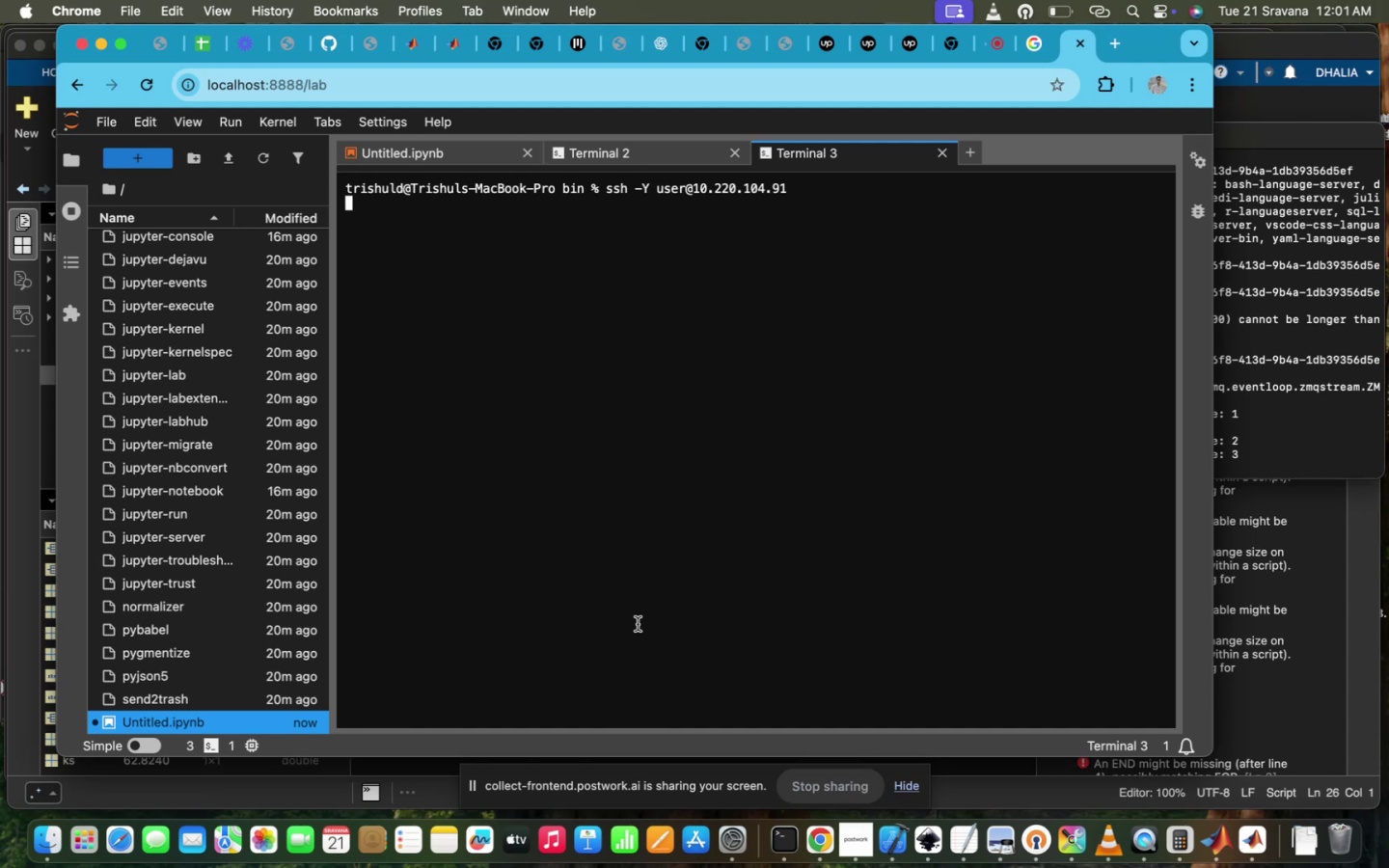 
wait(7.18)
 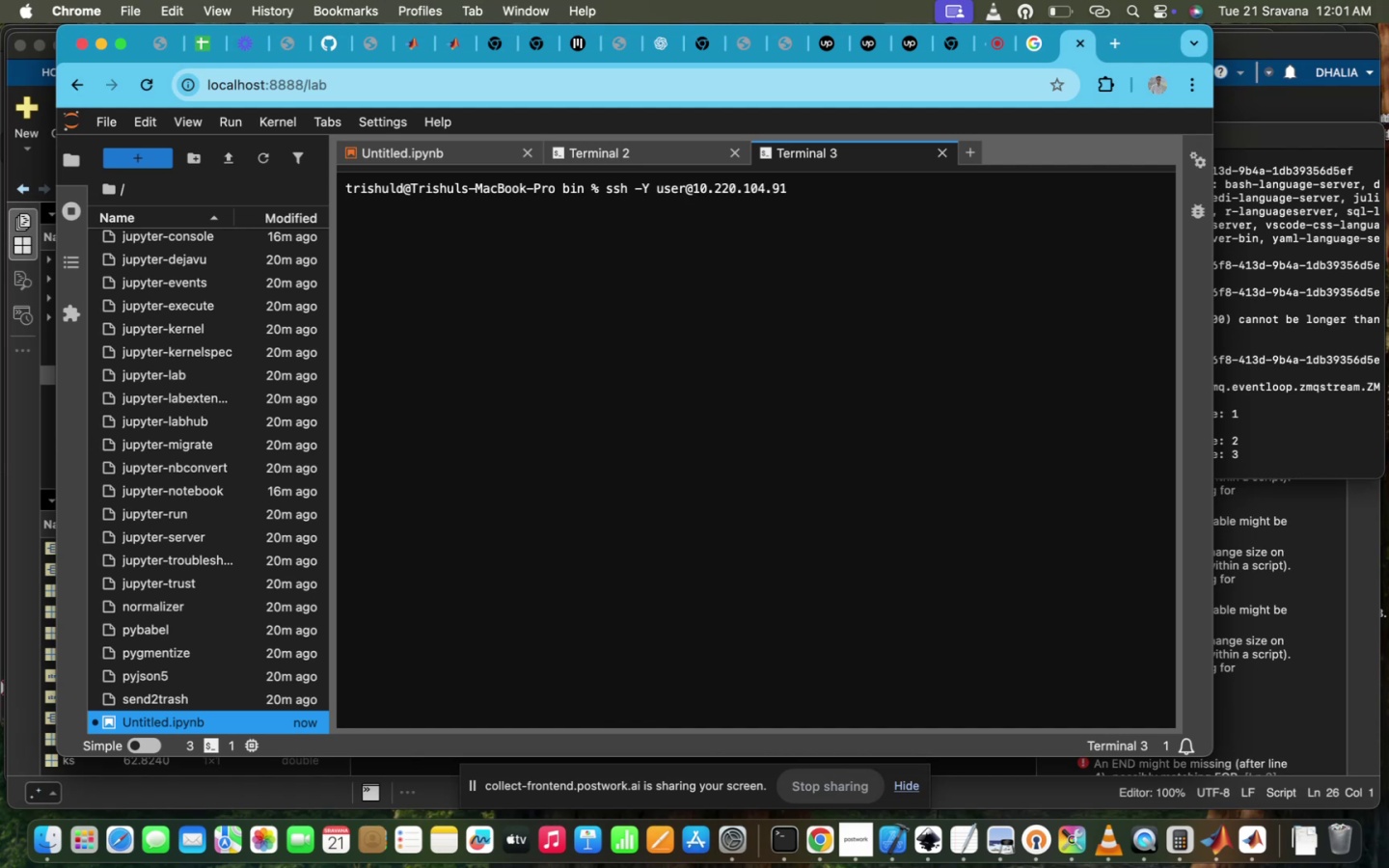 
left_click([679, 148])
 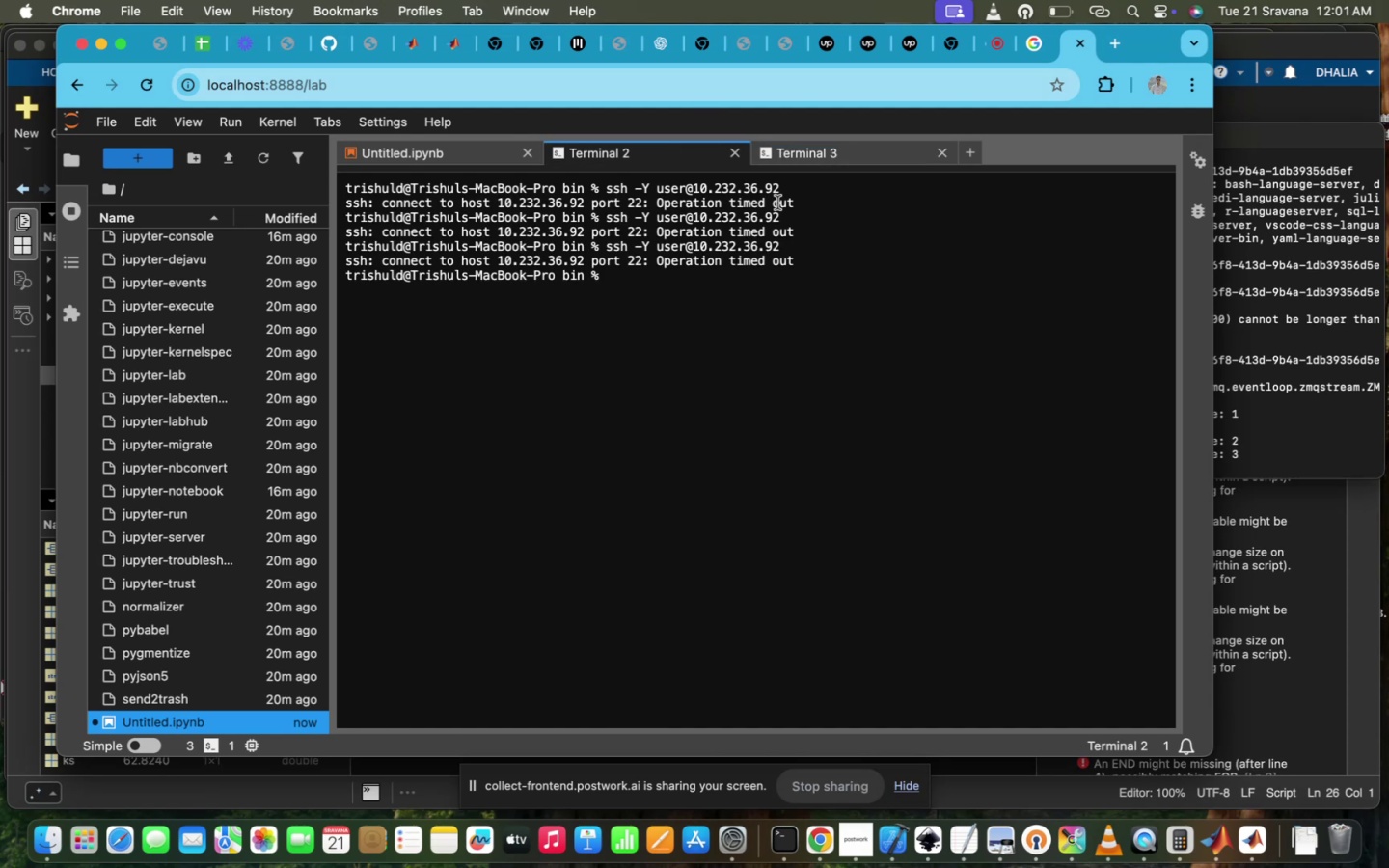 
key(ArrowUp)
 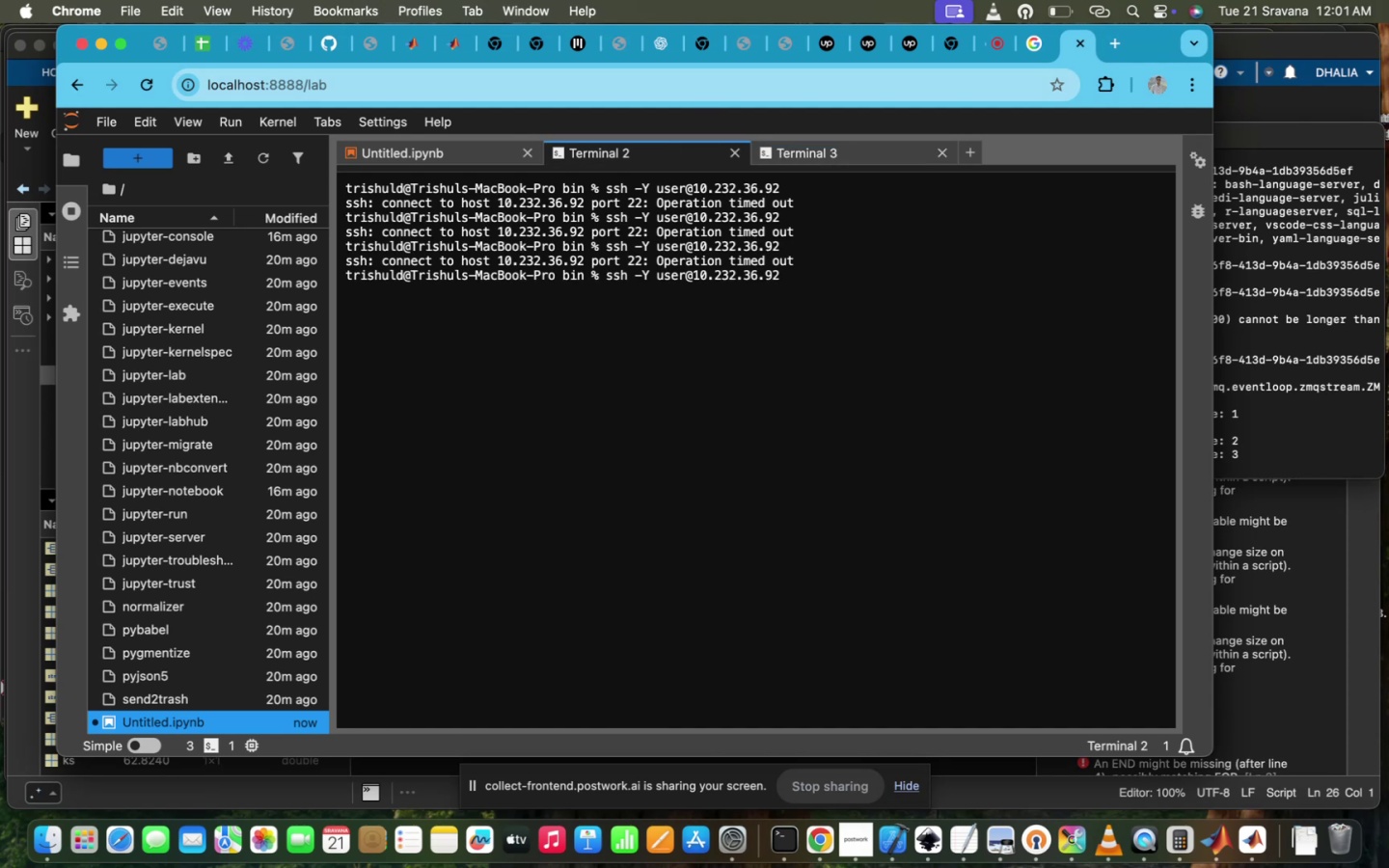 
hold_key(key=Backspace, duration=1.5)
 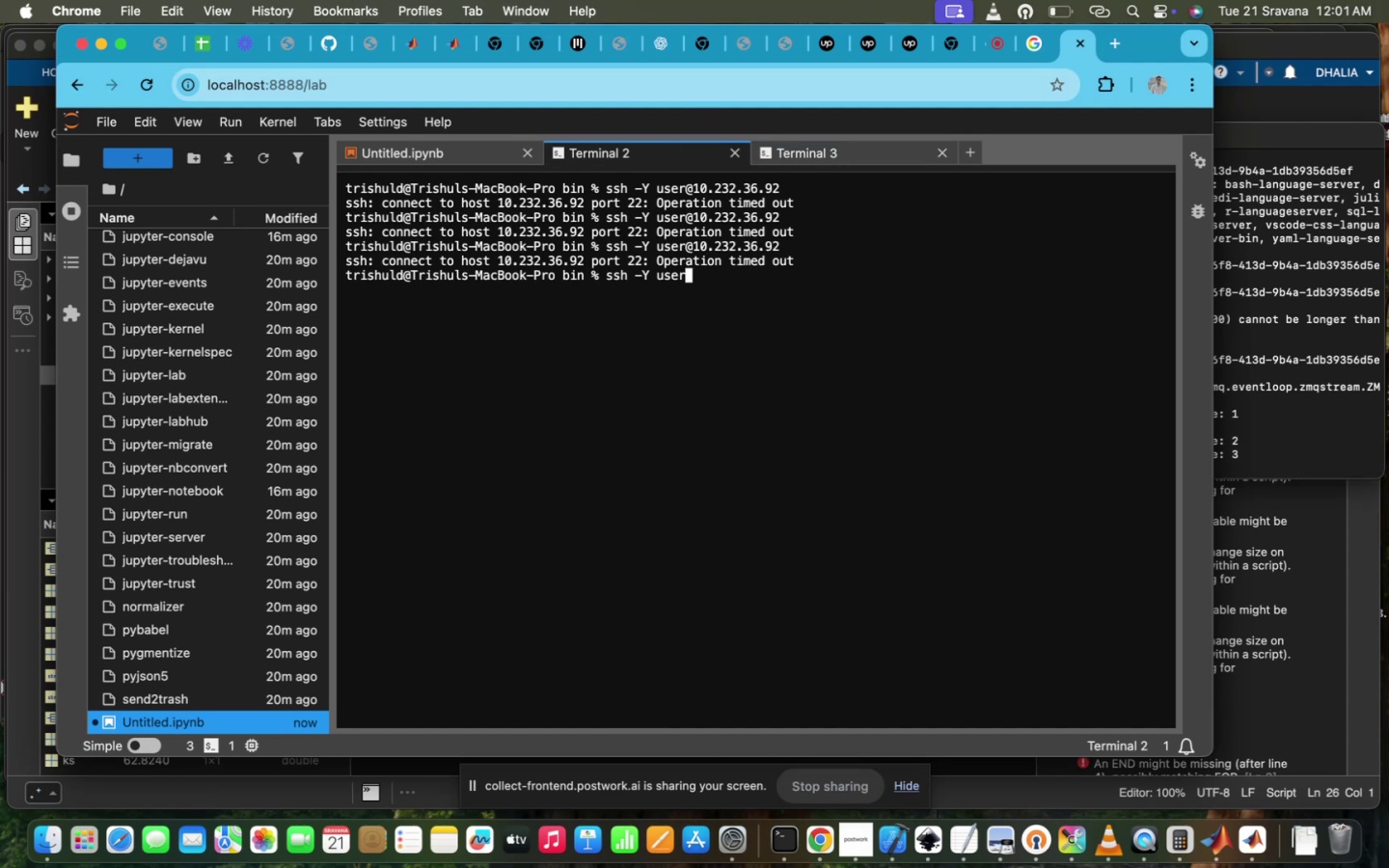 
key(Backspace)
 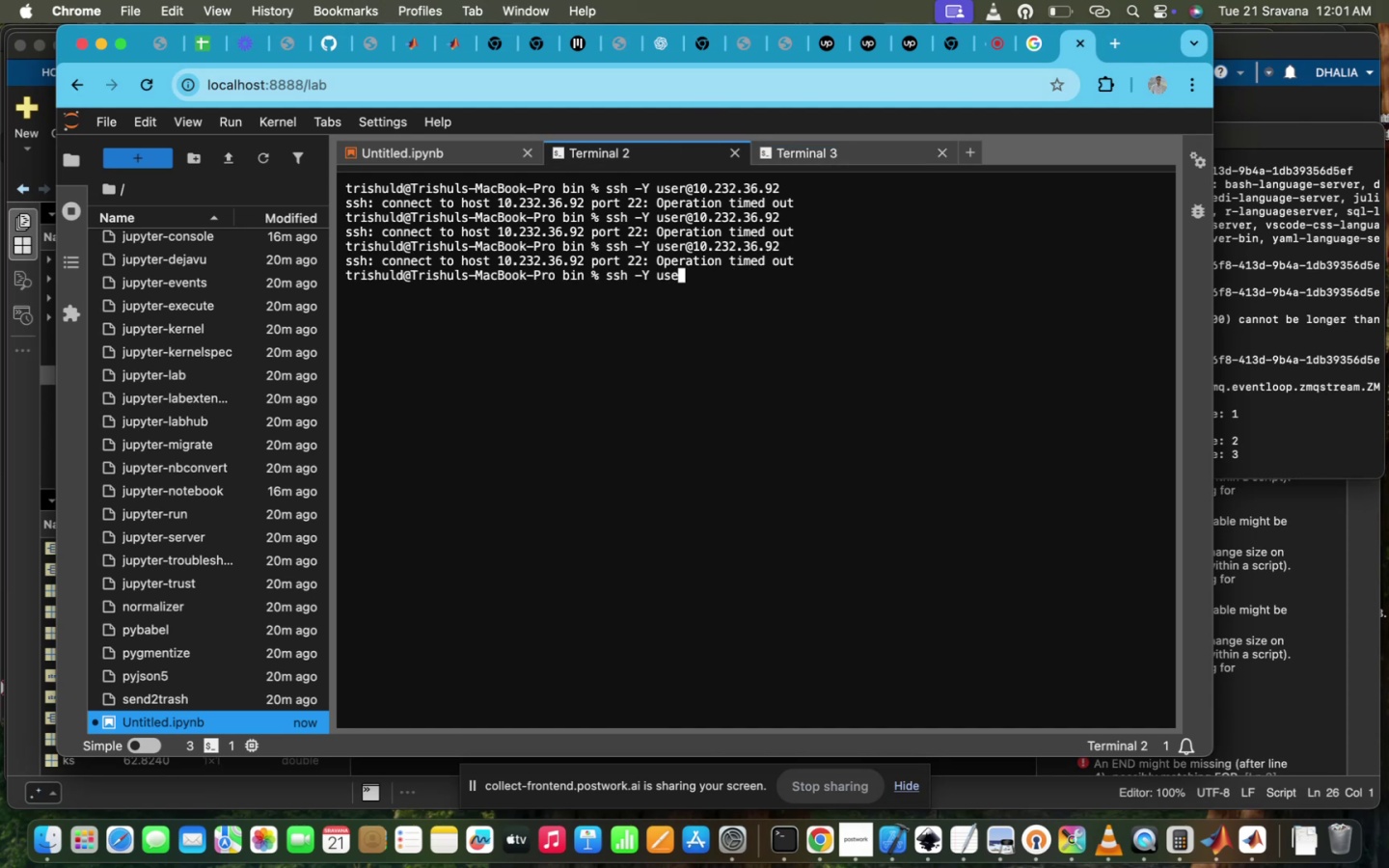 
key(Backspace)
 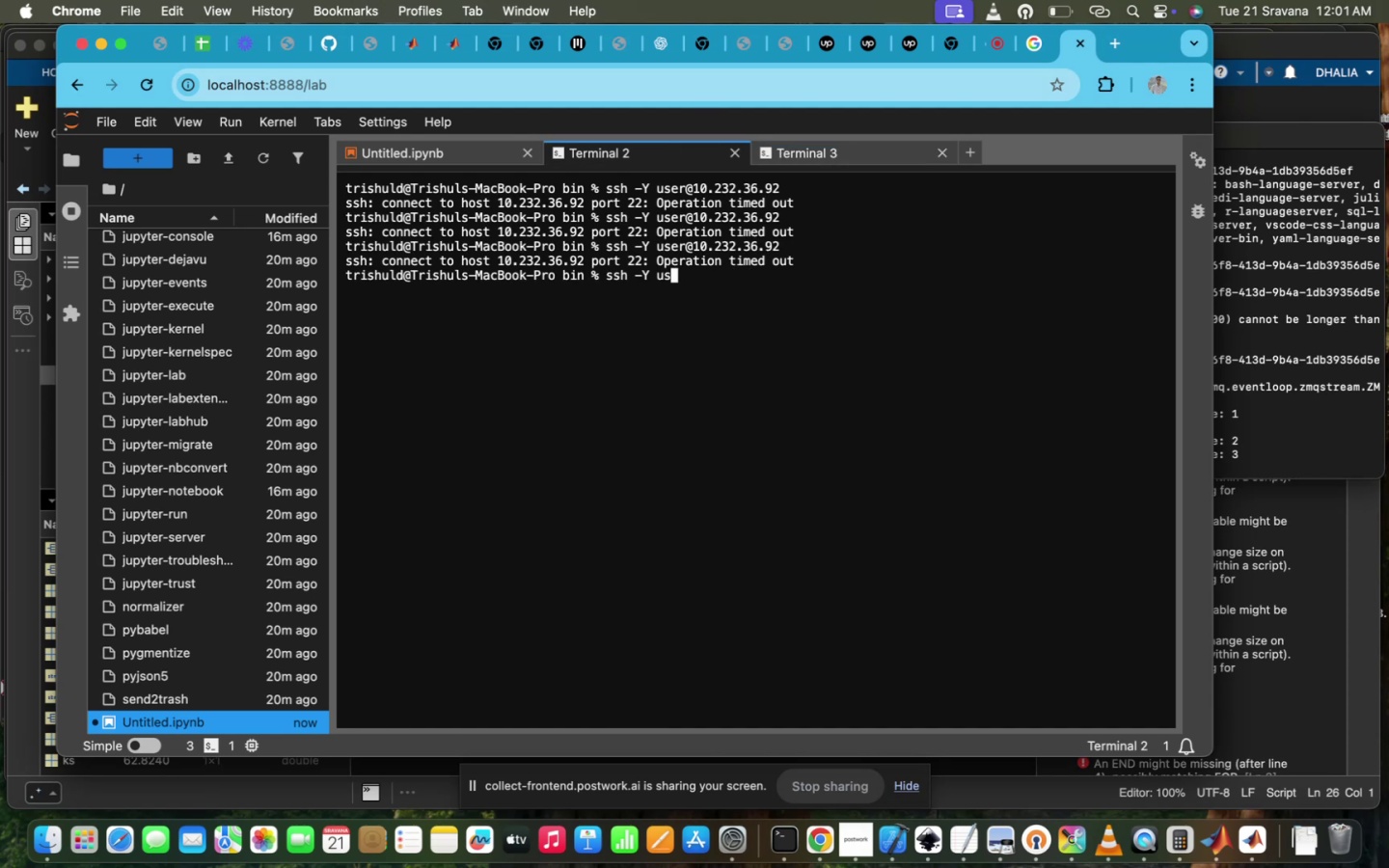 
key(Backspace)
 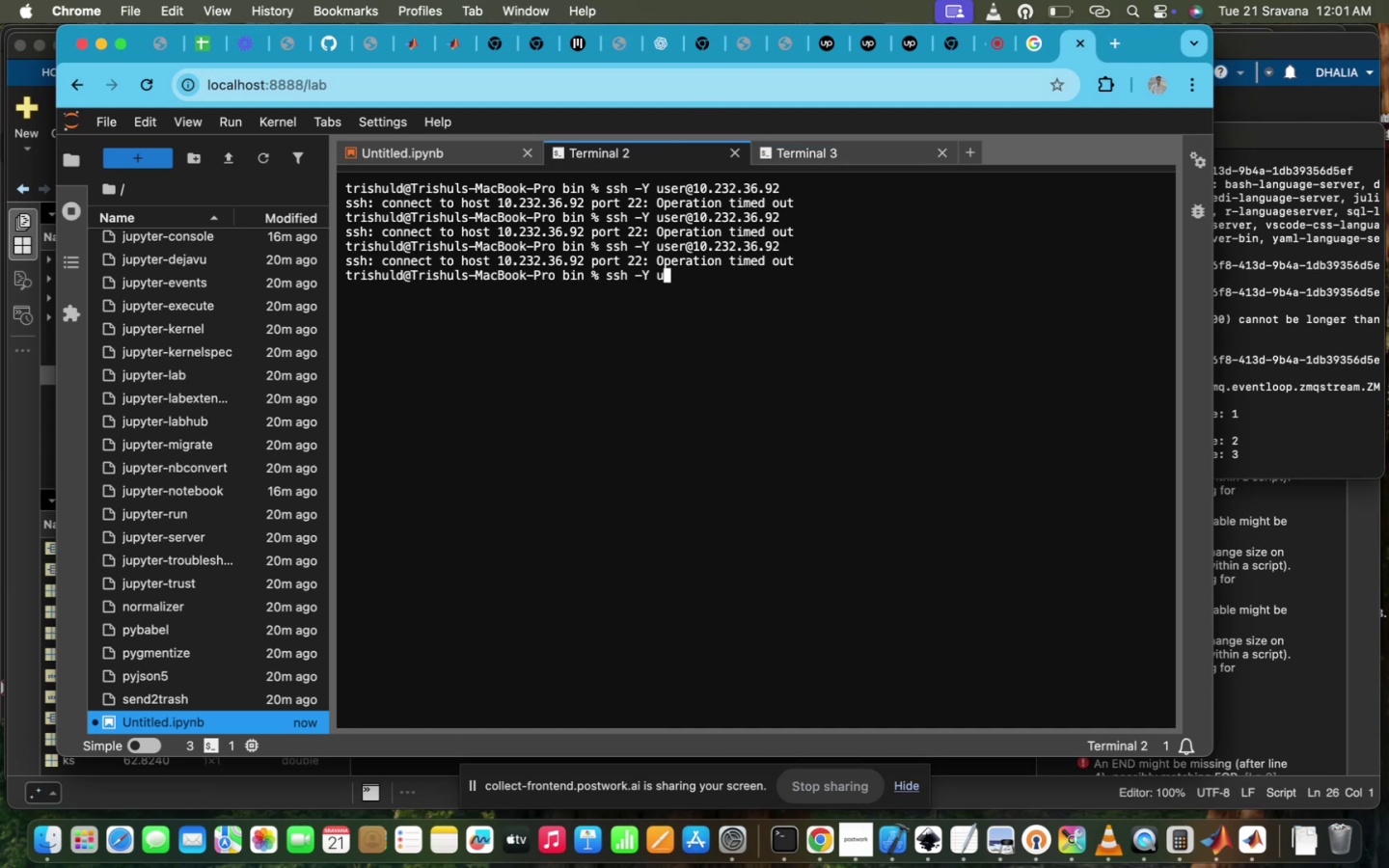 
key(ArrowUp)
 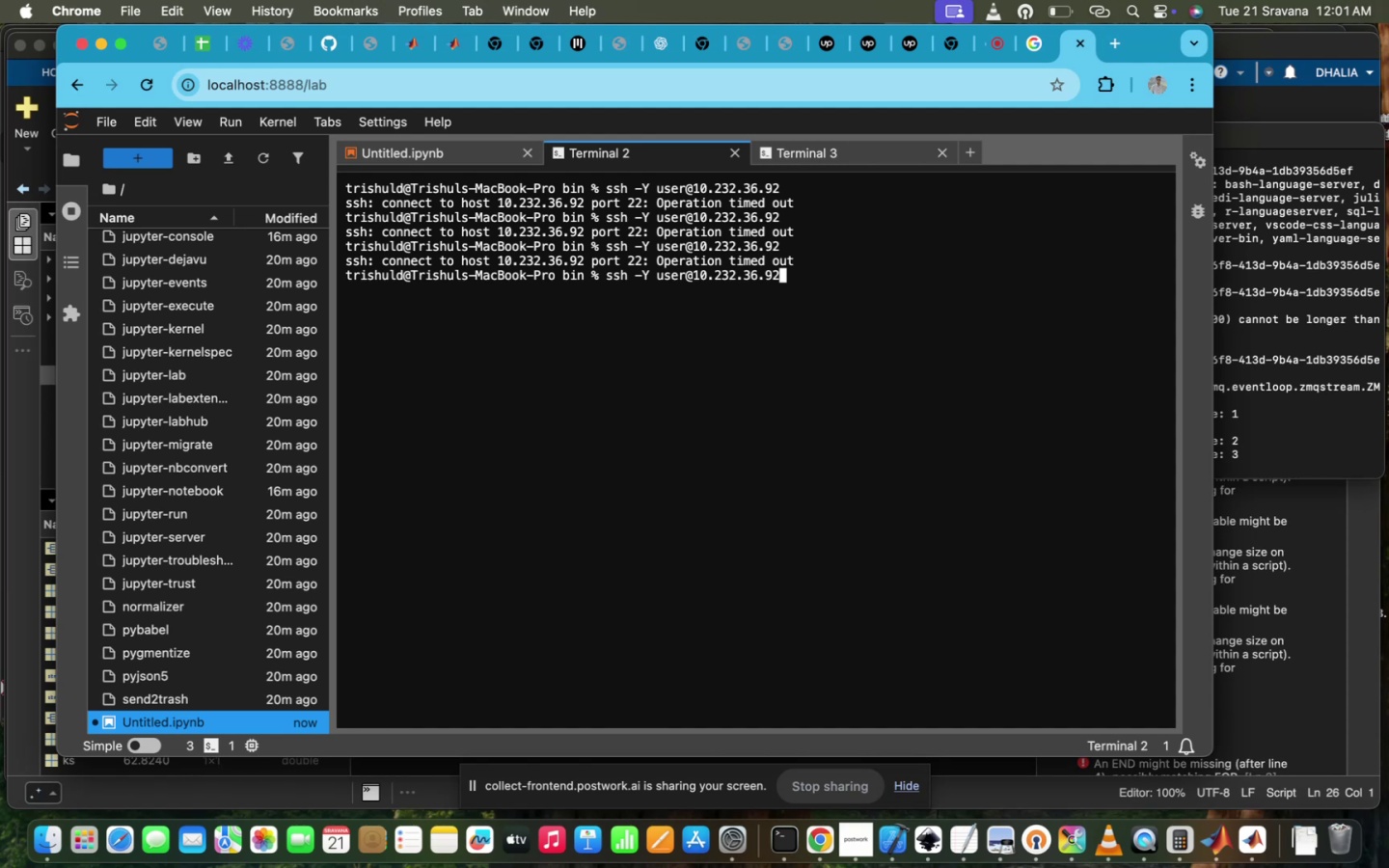 
key(Enter)
 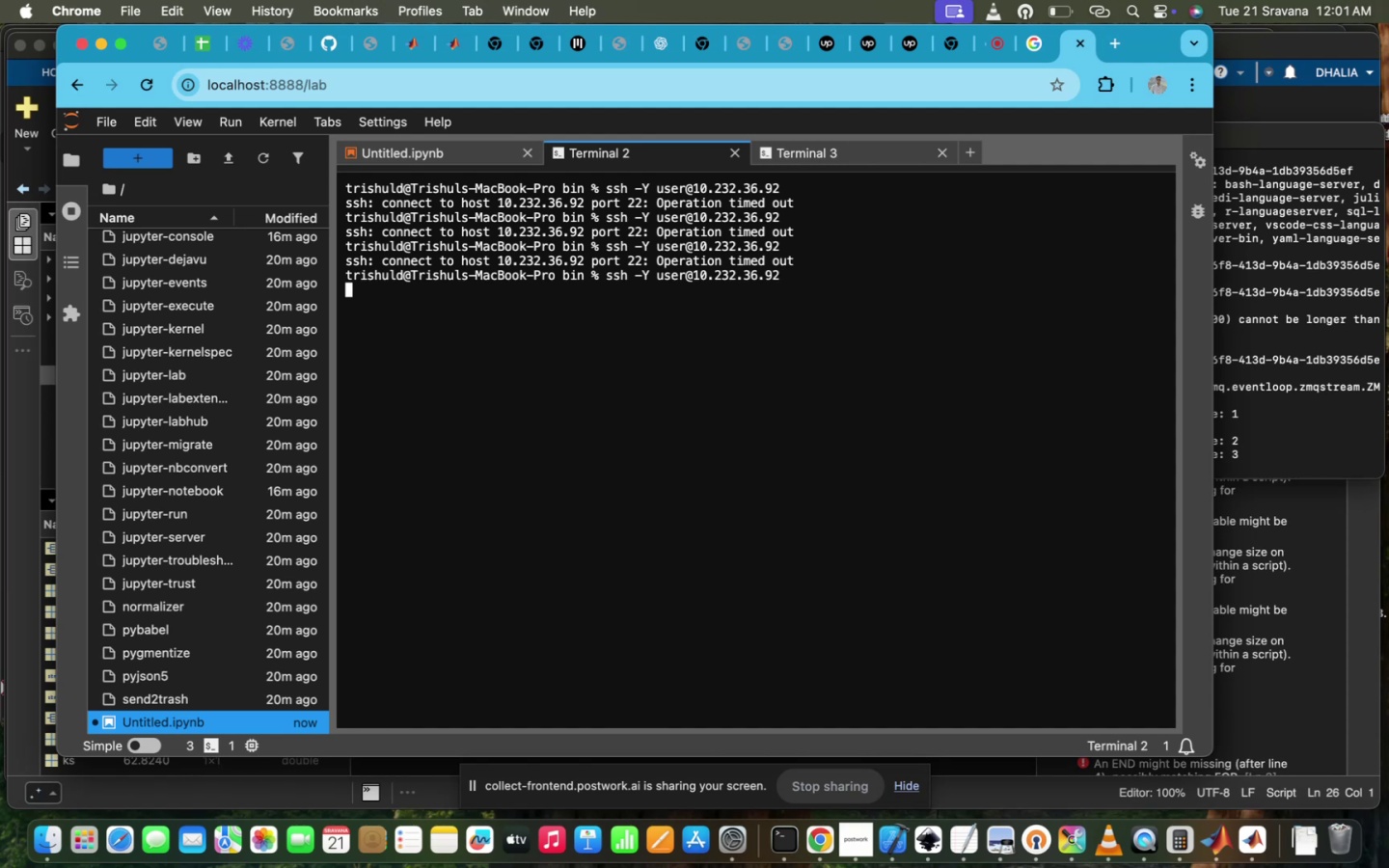 
key(Control+ControlLeft)
 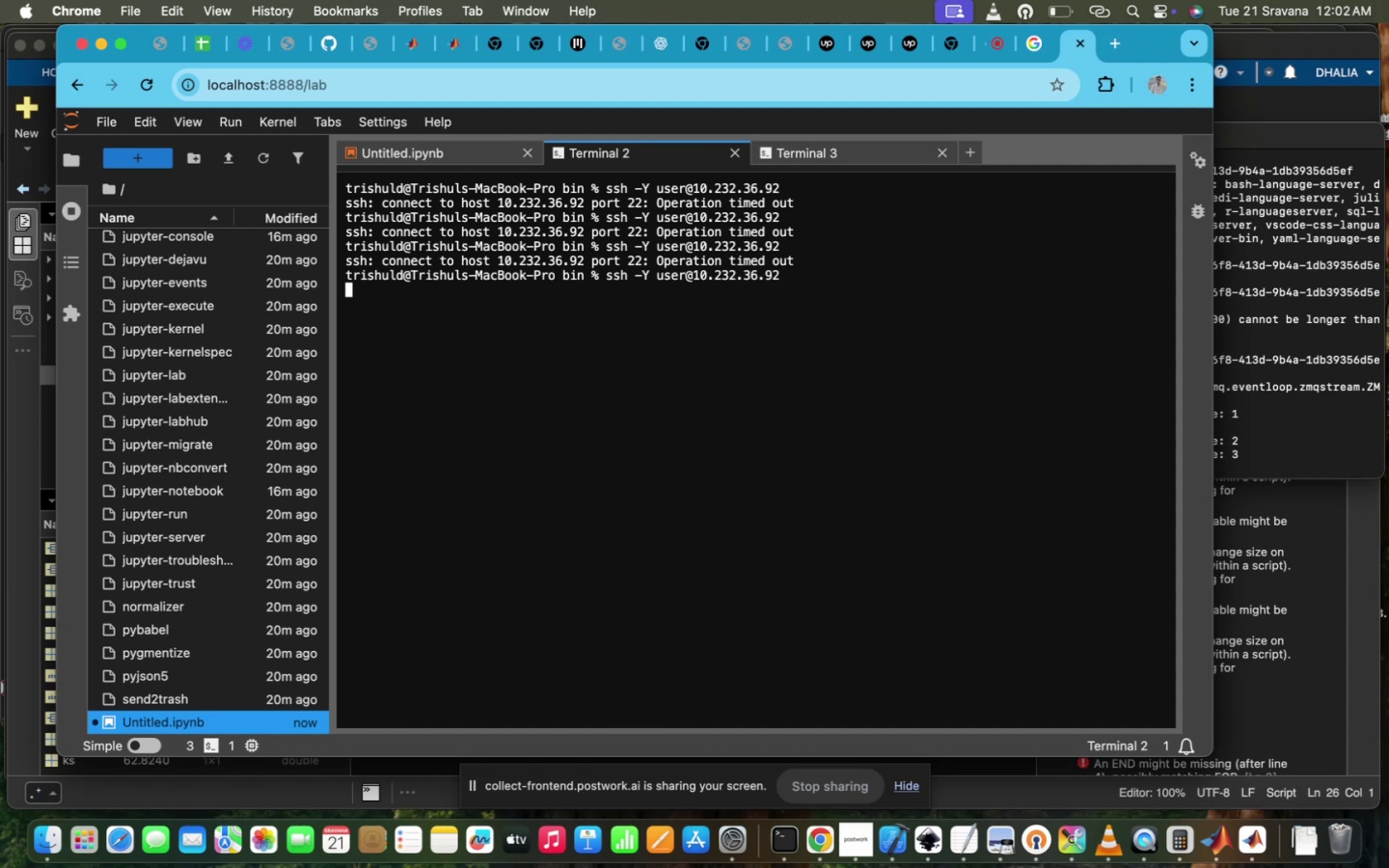 
key(Control+Z)
 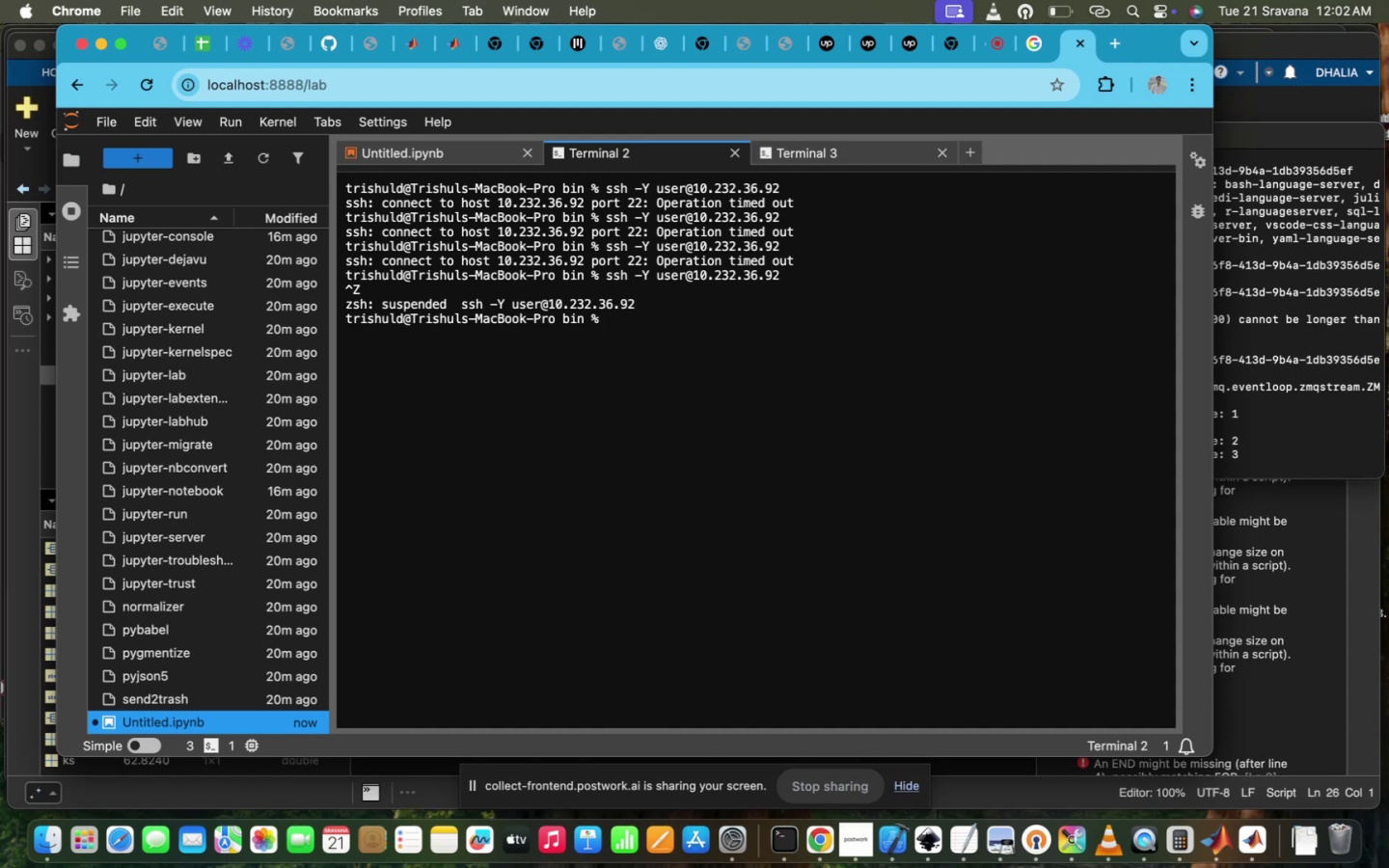 
key(ArrowUp)
 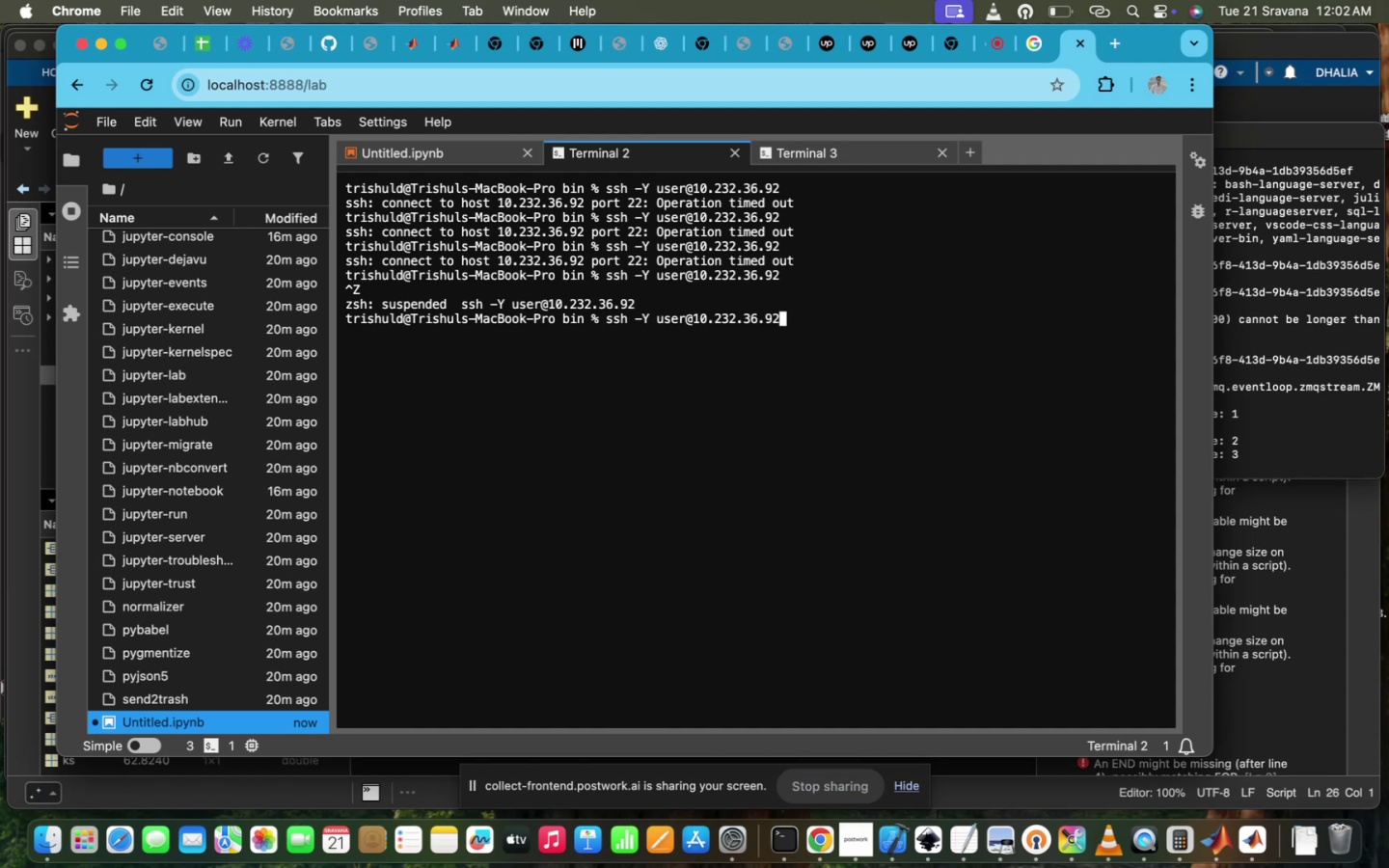 
hold_key(key=Backspace, duration=0.87)
 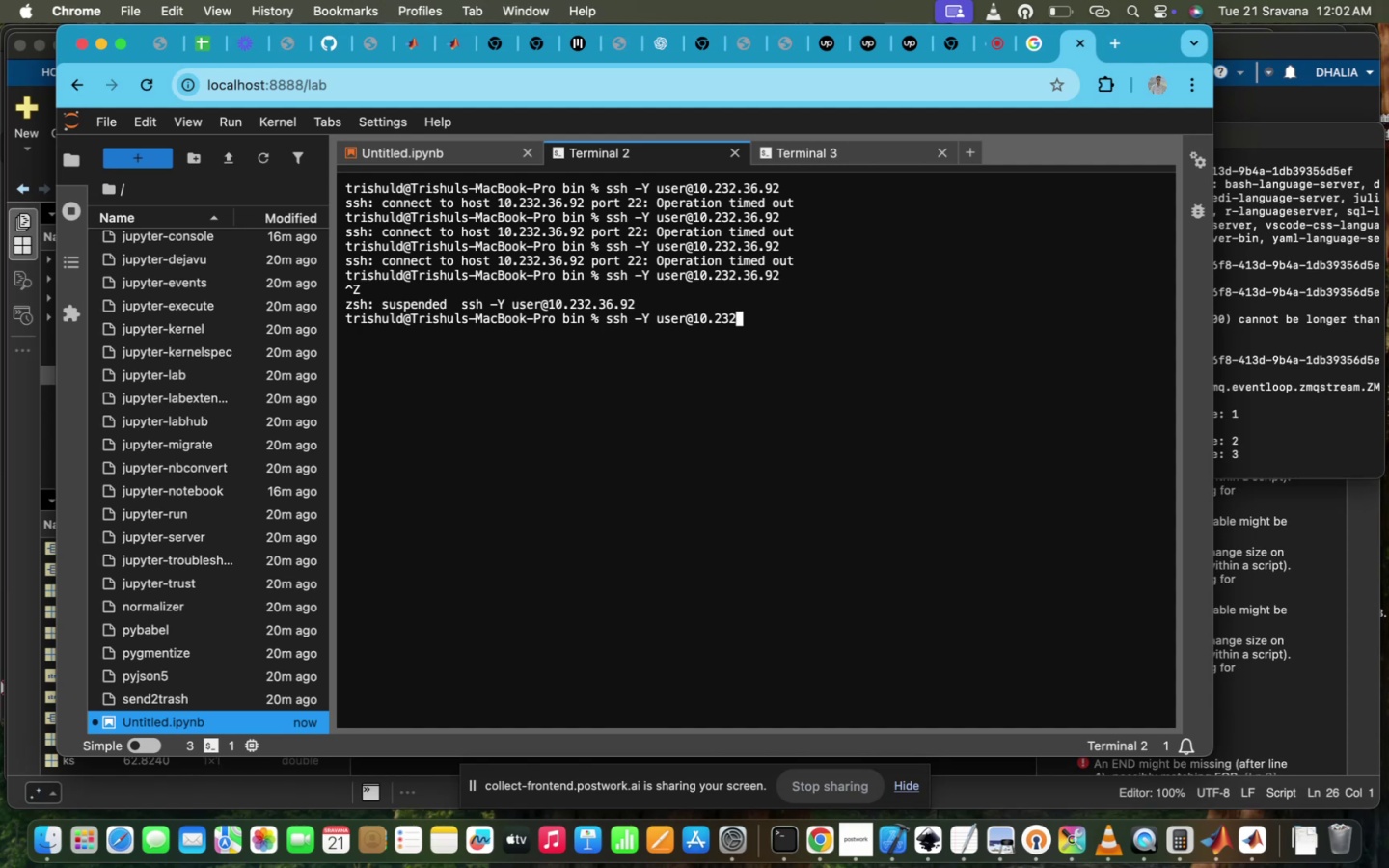 
key(Backspace)
key(Backspace)
type(20/1)
key(Backspace)
key(Backspace)
type(.104.91)
 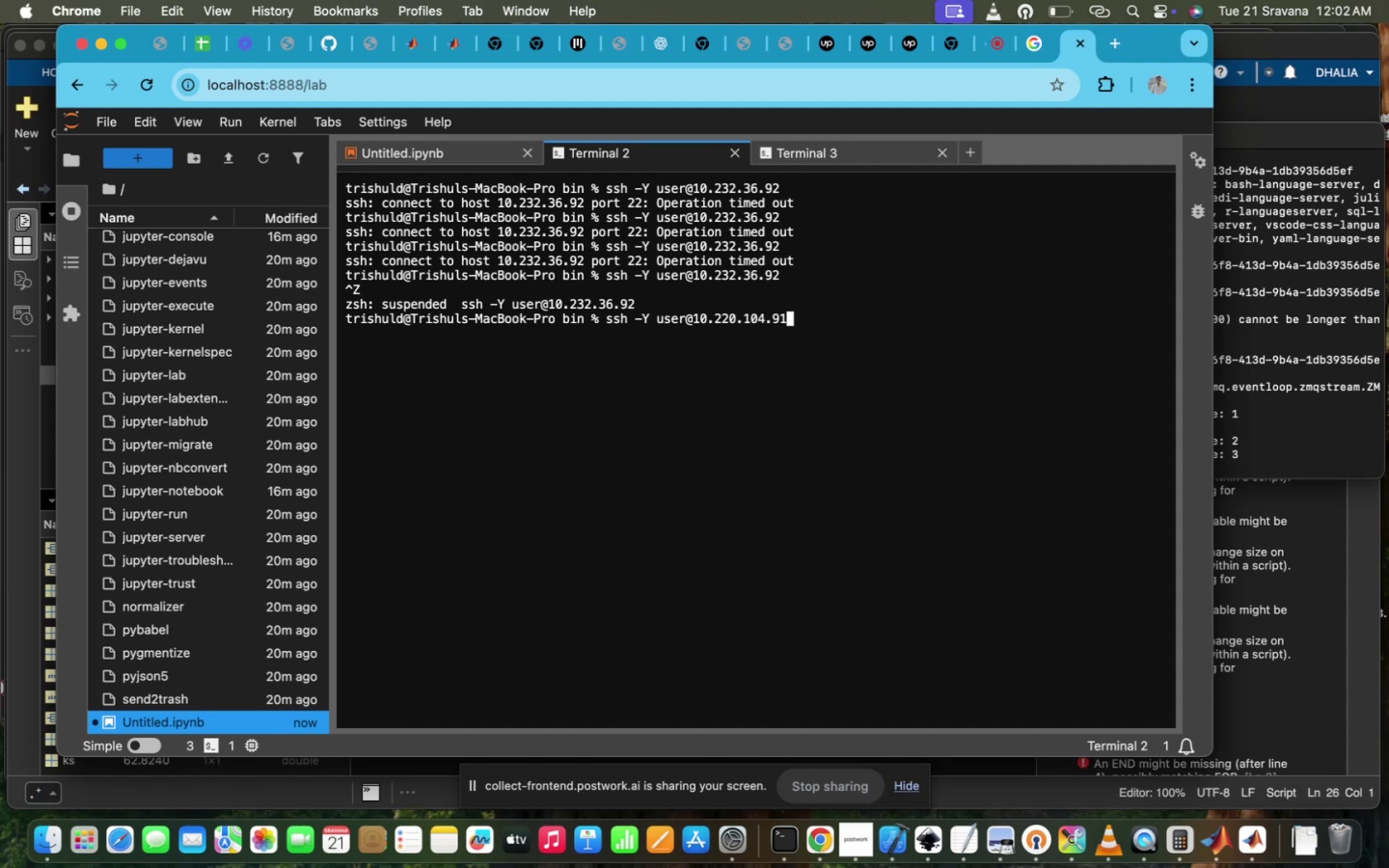 
key(Enter)
 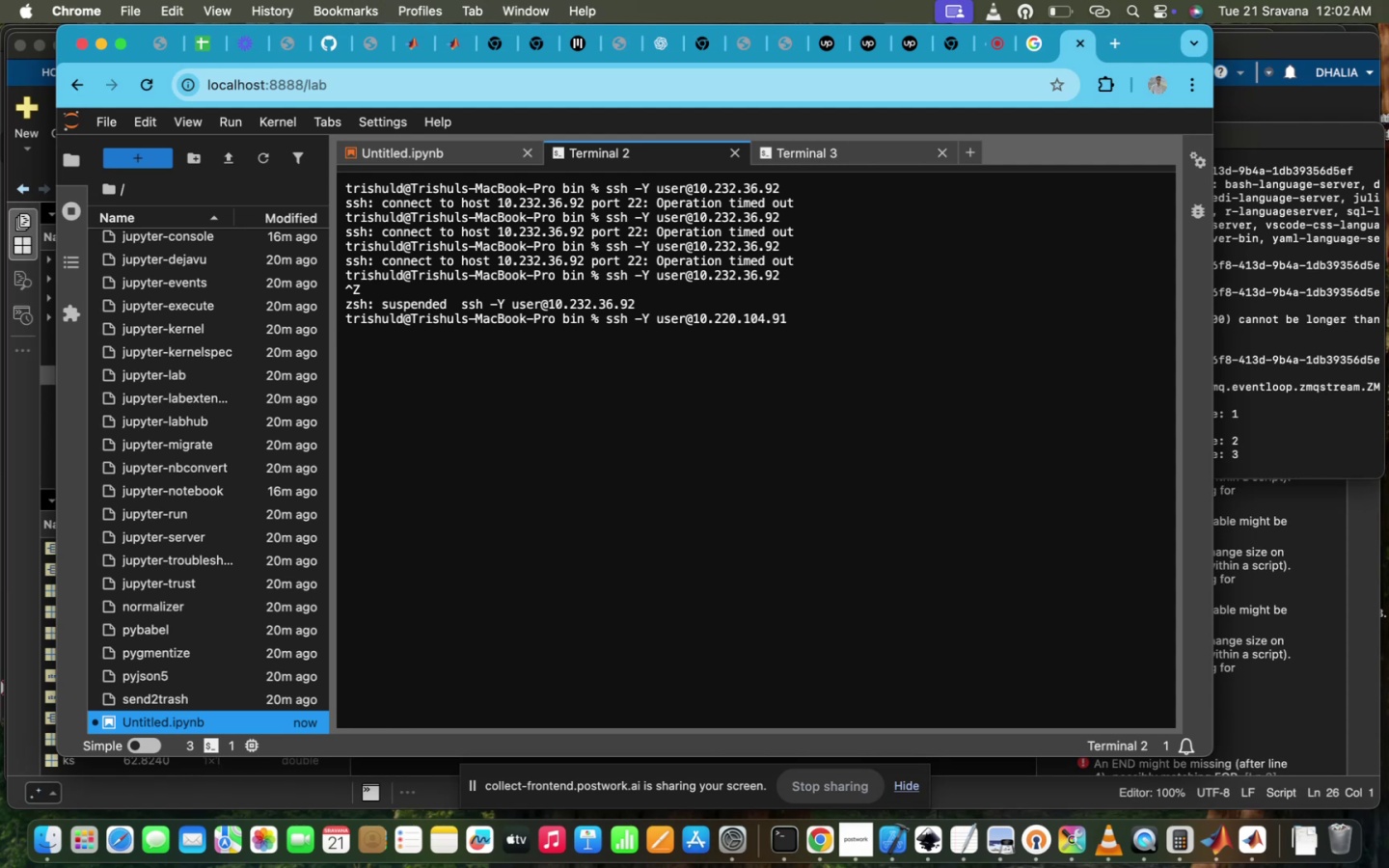 
wait(22.92)
 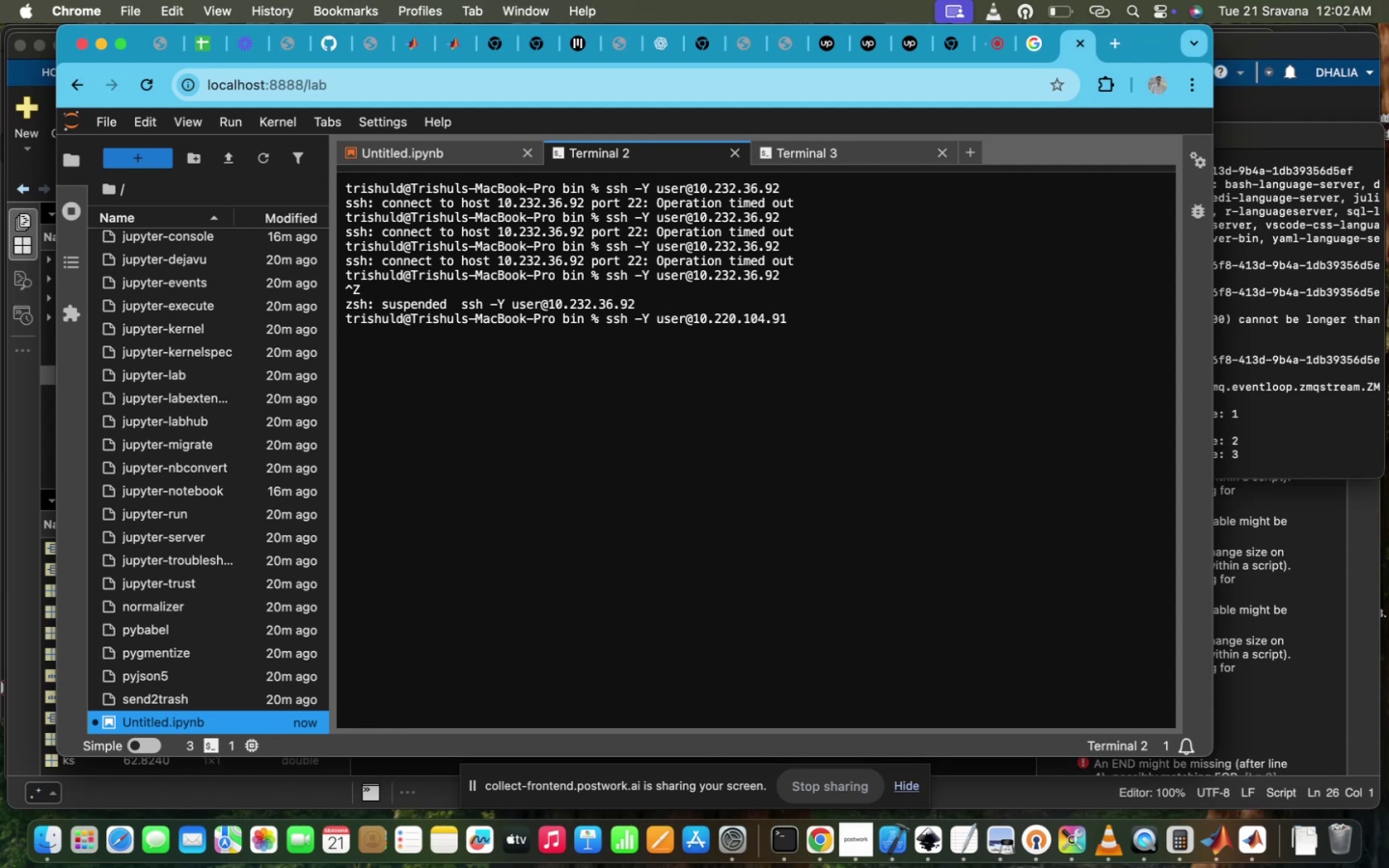 
key(Enter)
 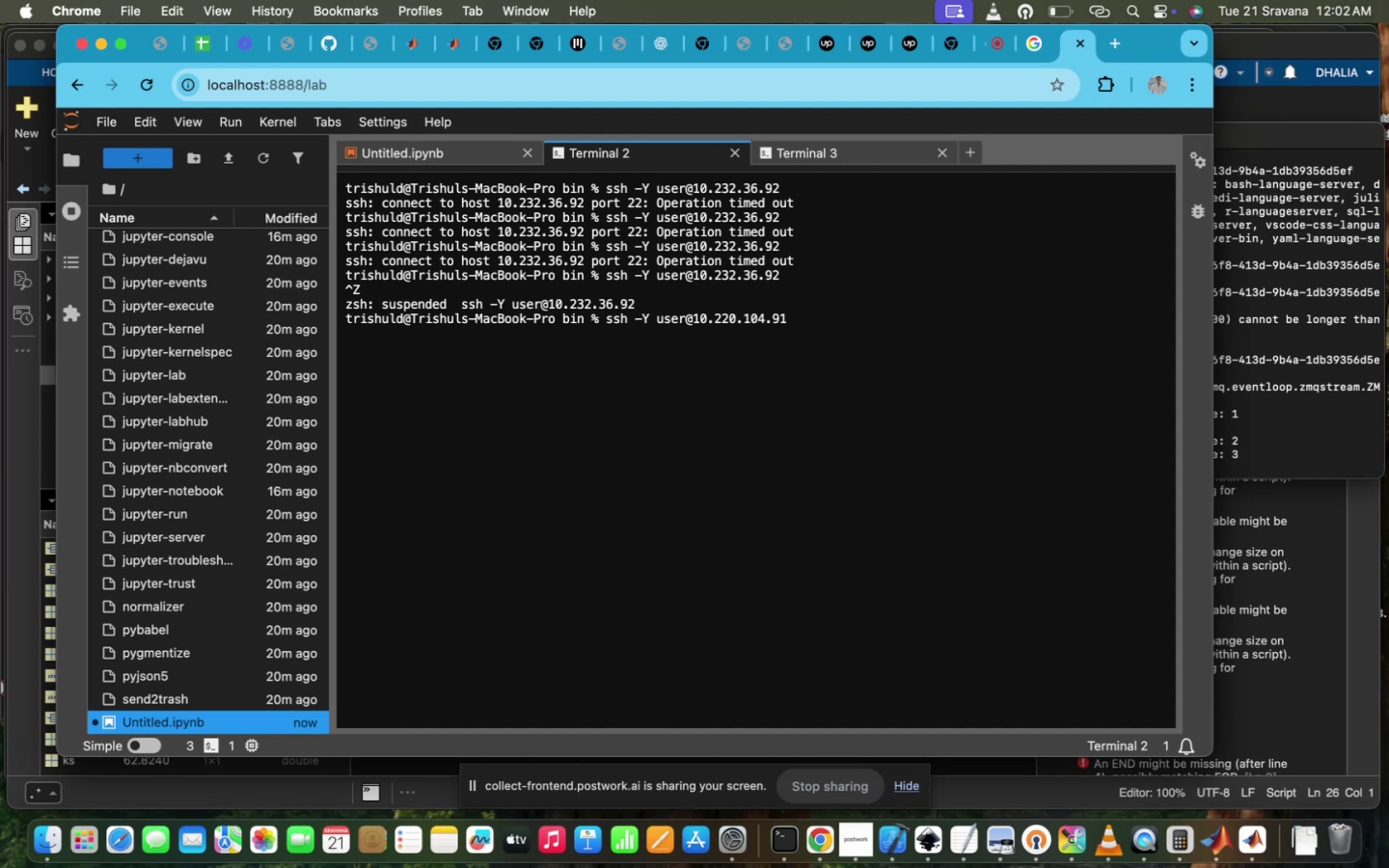 
wait(30.07)
 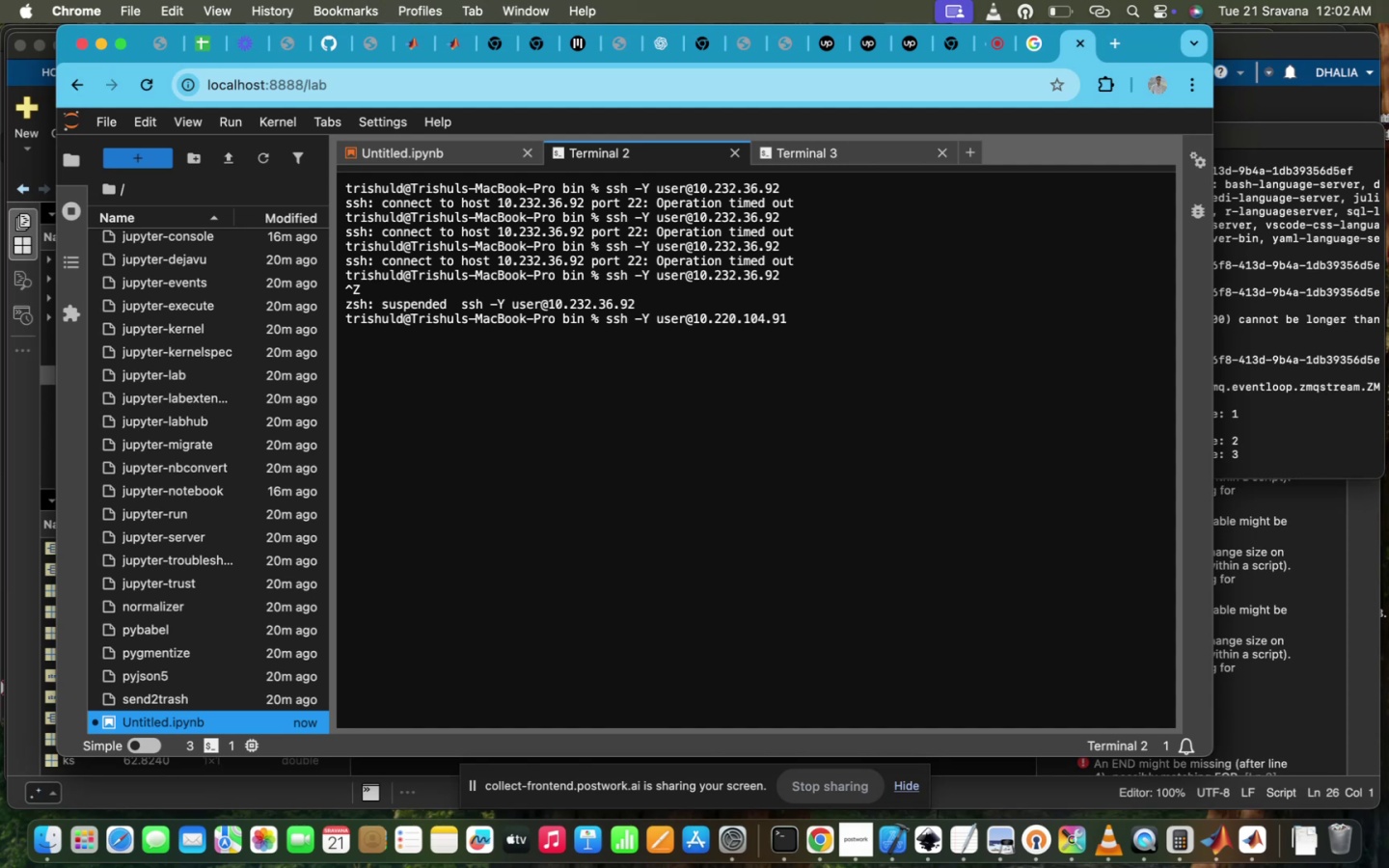 
key(ArrowUp)
 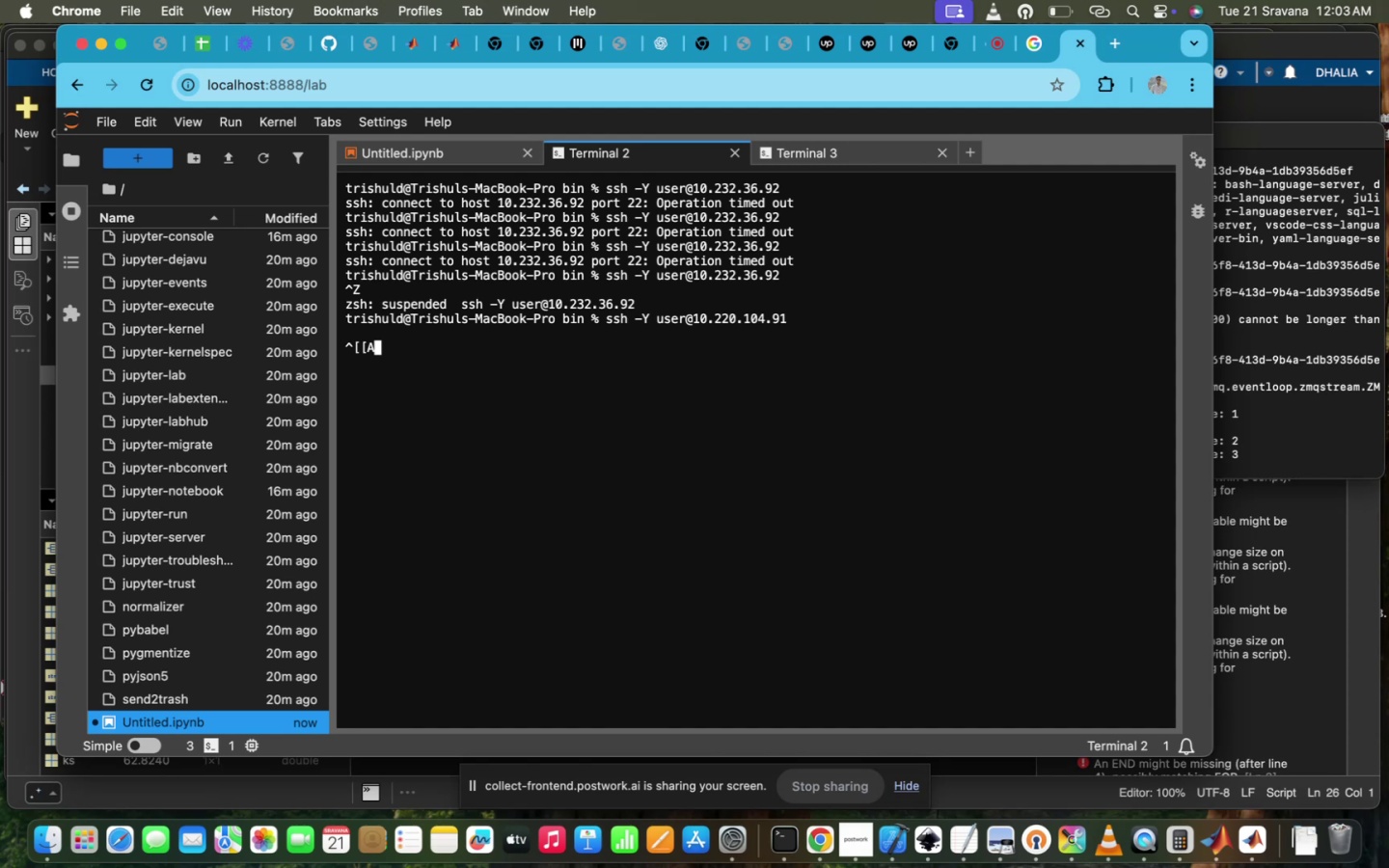 
key(Enter)
 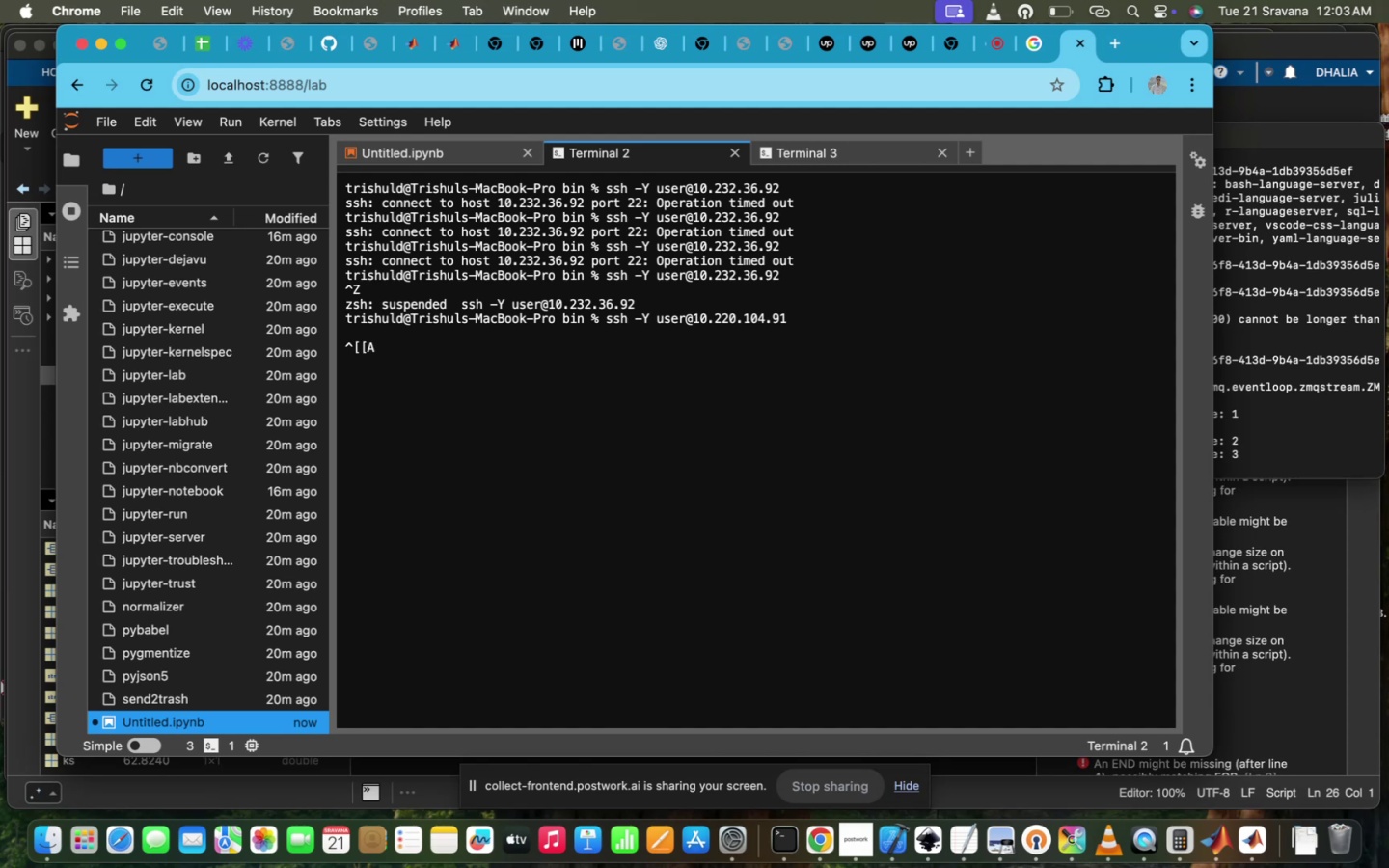 
hold_key(key=ControlLeft, duration=0.41)
 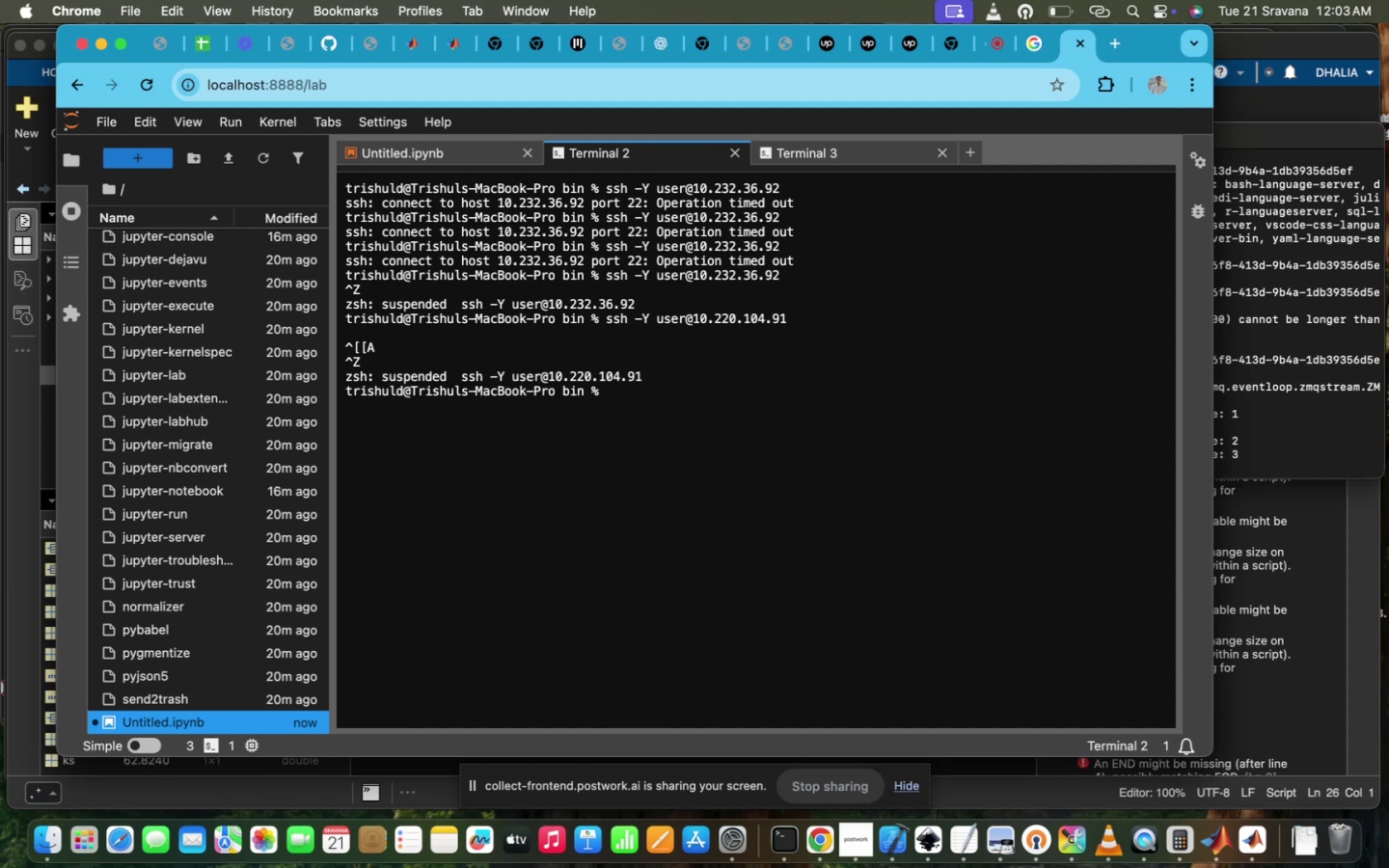 
hold_key(key=Z, duration=0.34)
 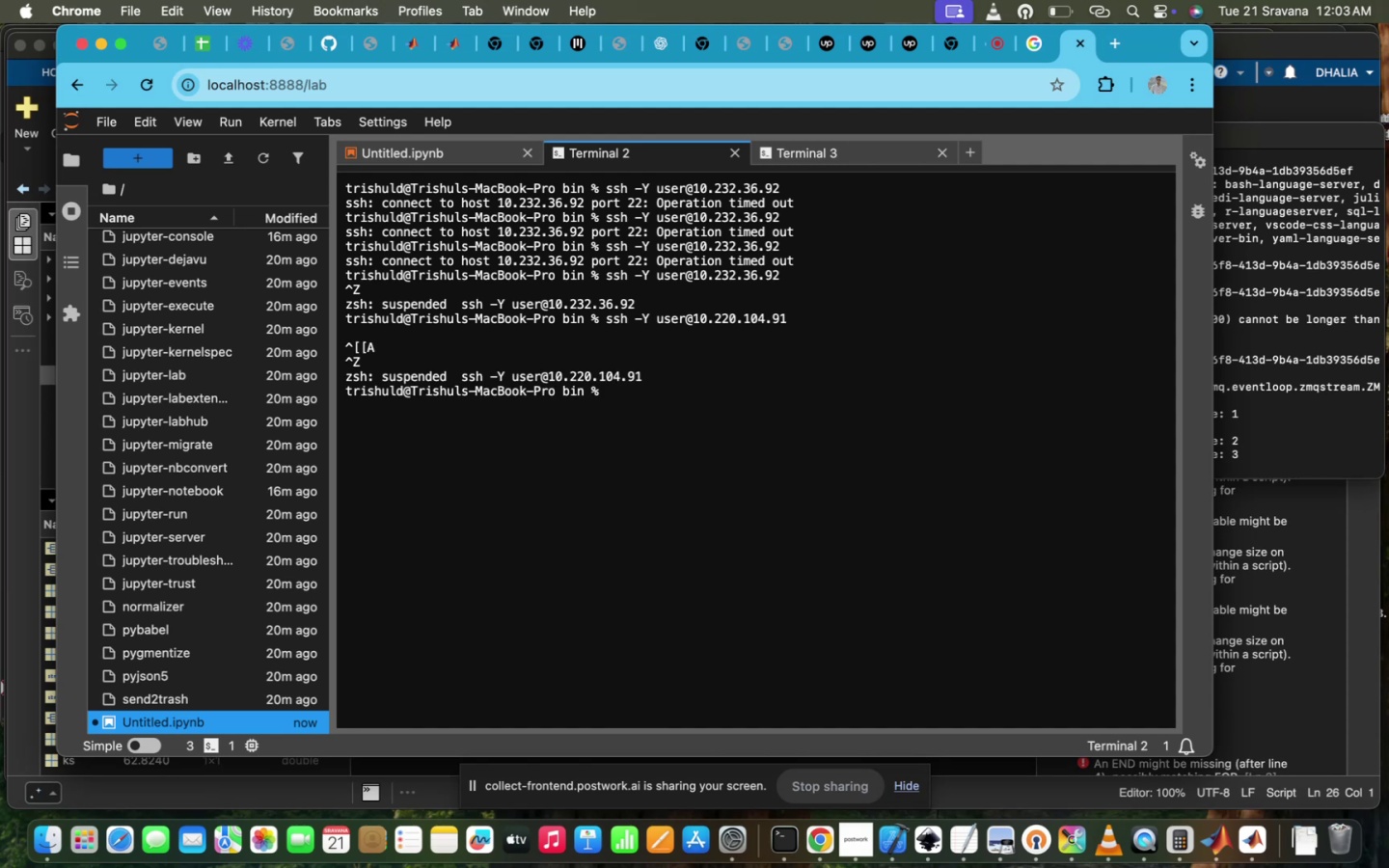 
key(ArrowUp)
 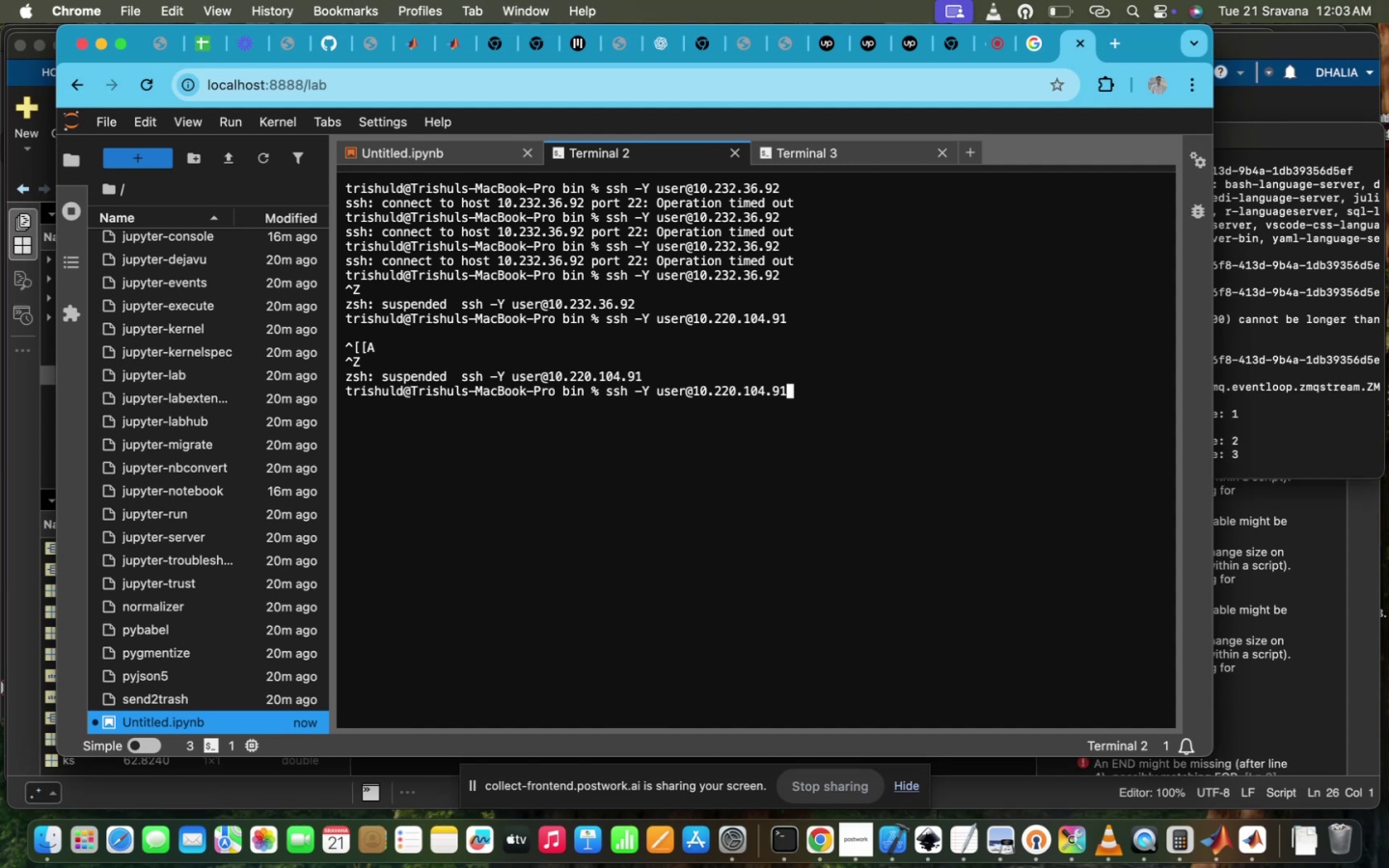 
key(ArrowUp)
 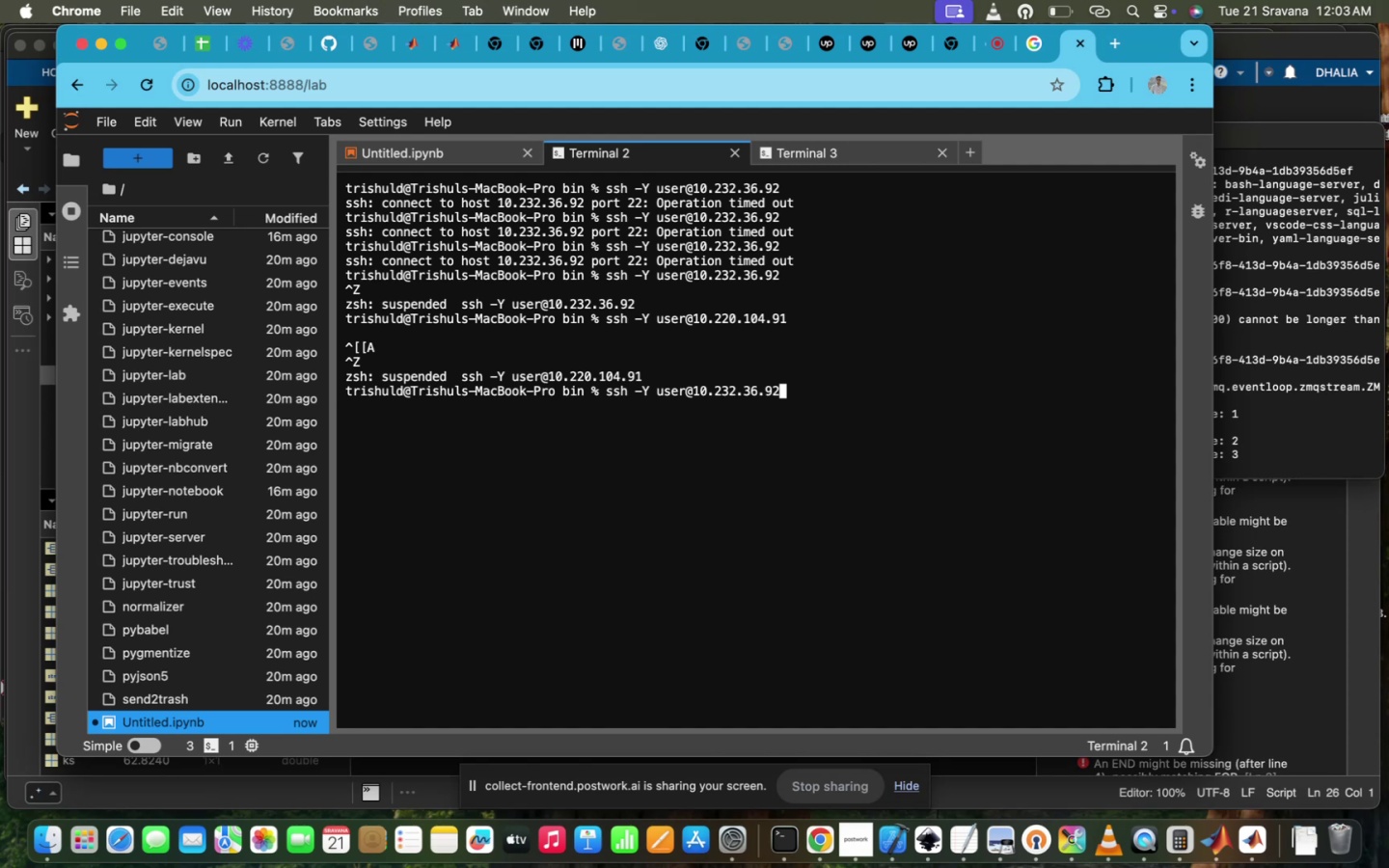 
key(Enter)
 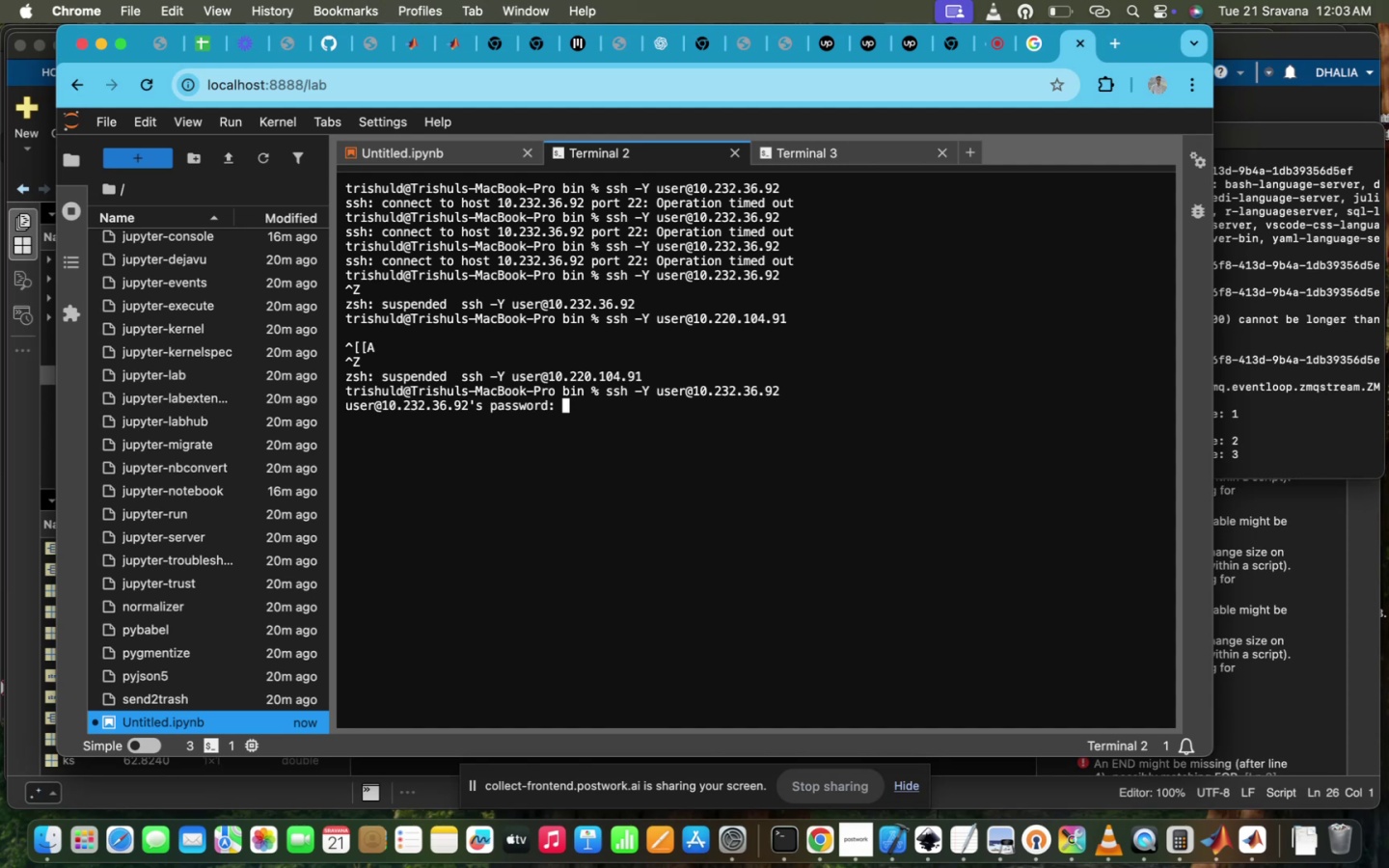 
type(ppl@iiitd)
 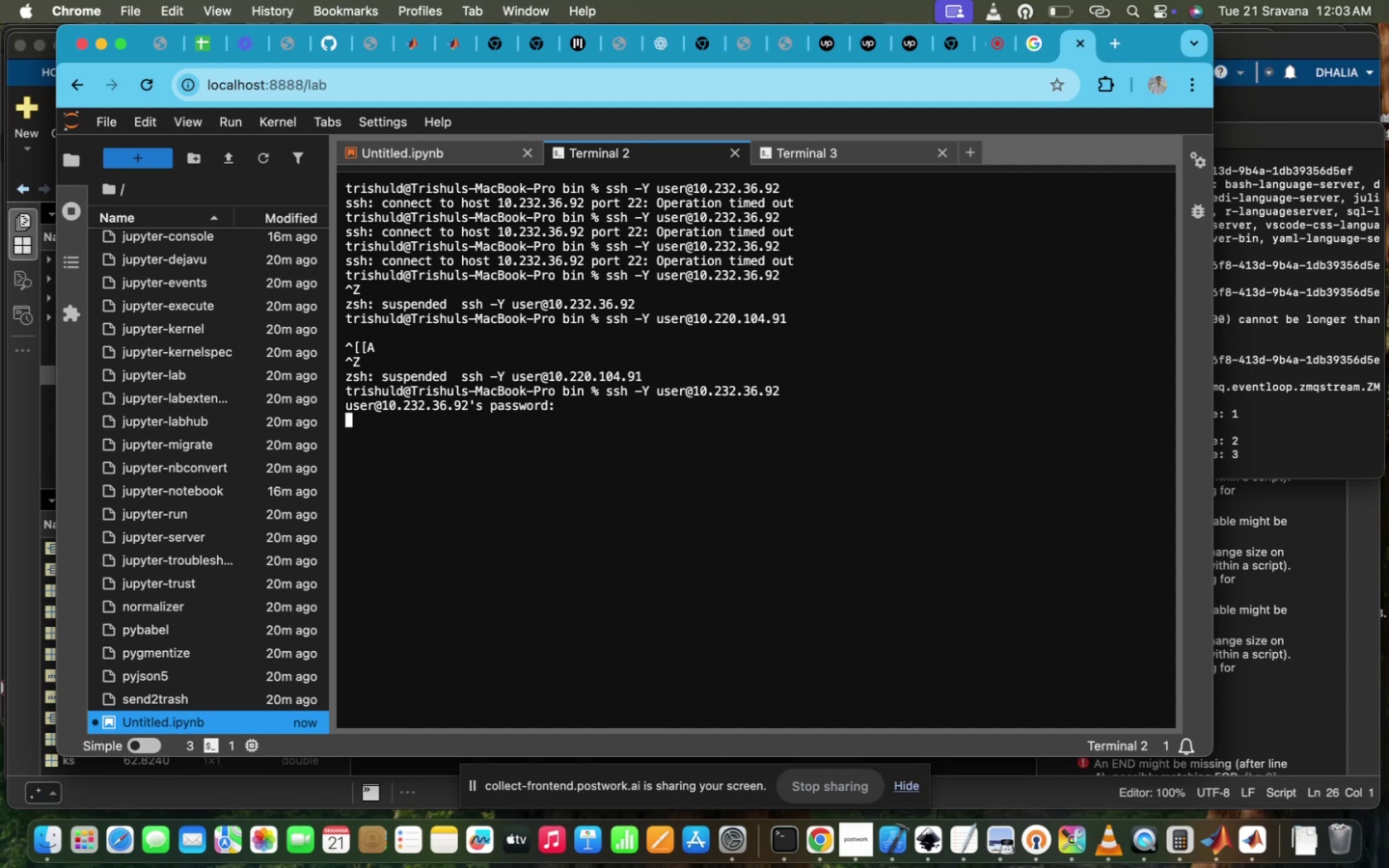 
 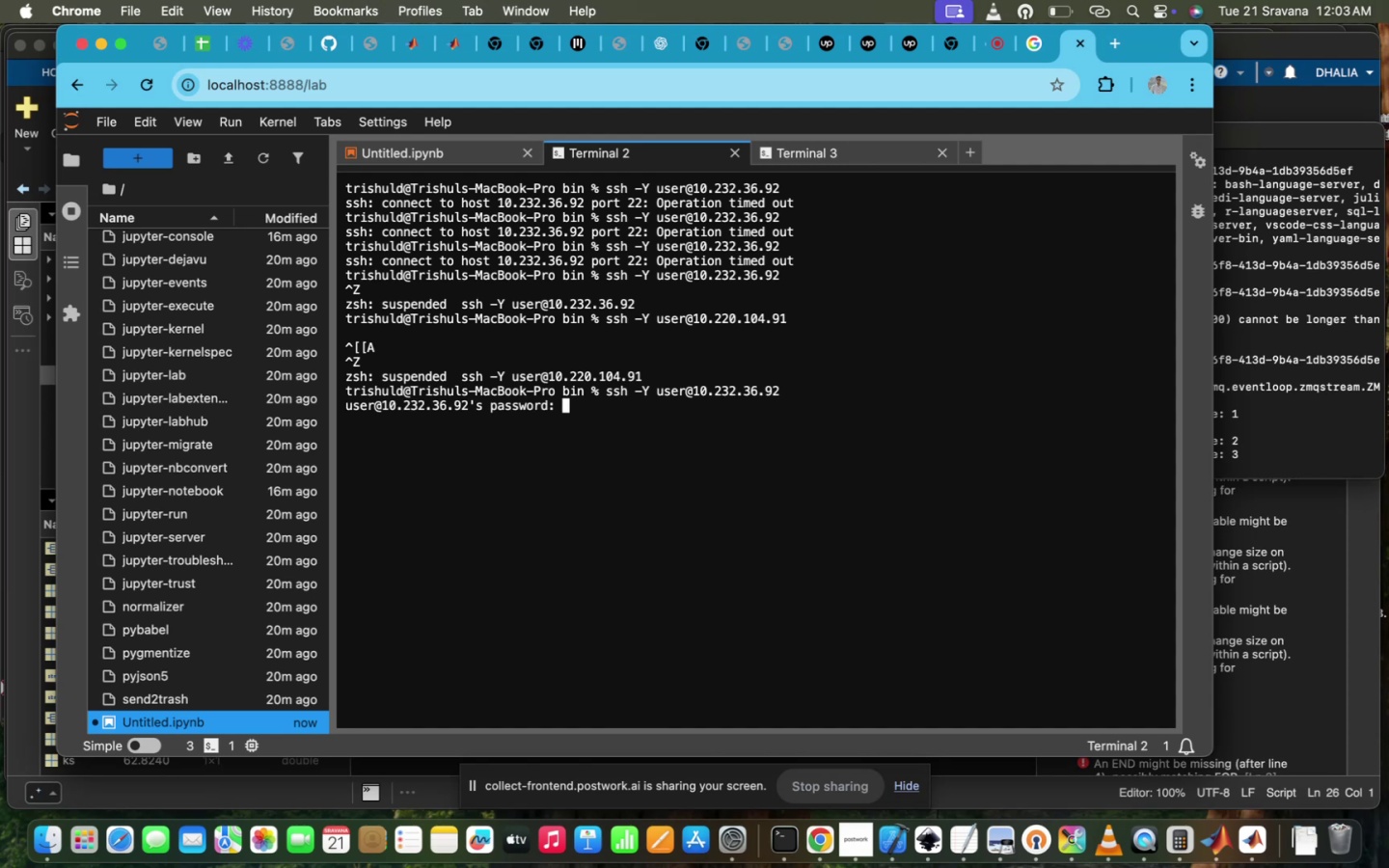 
key(Enter)
 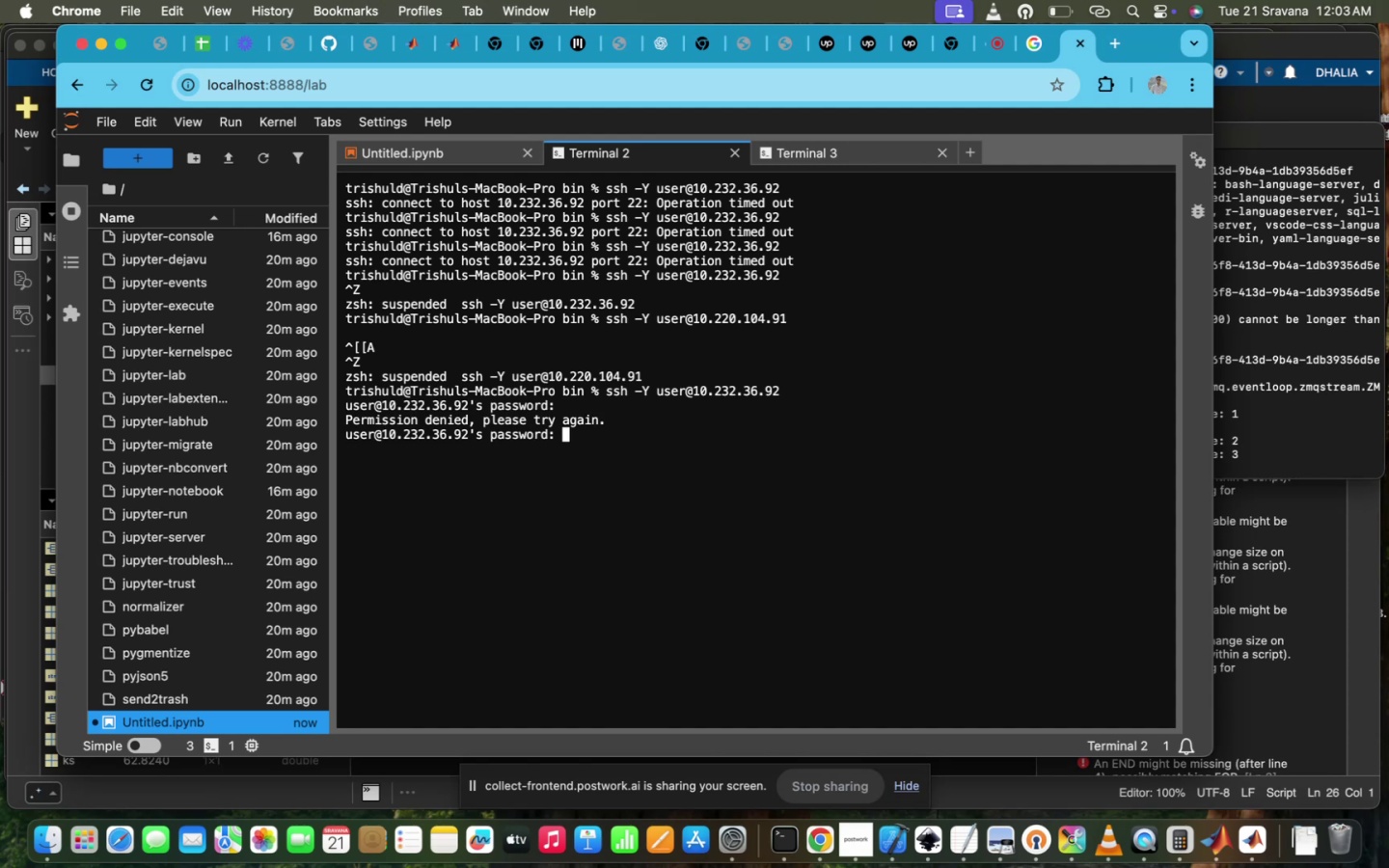 
type(ppl@iitd)
 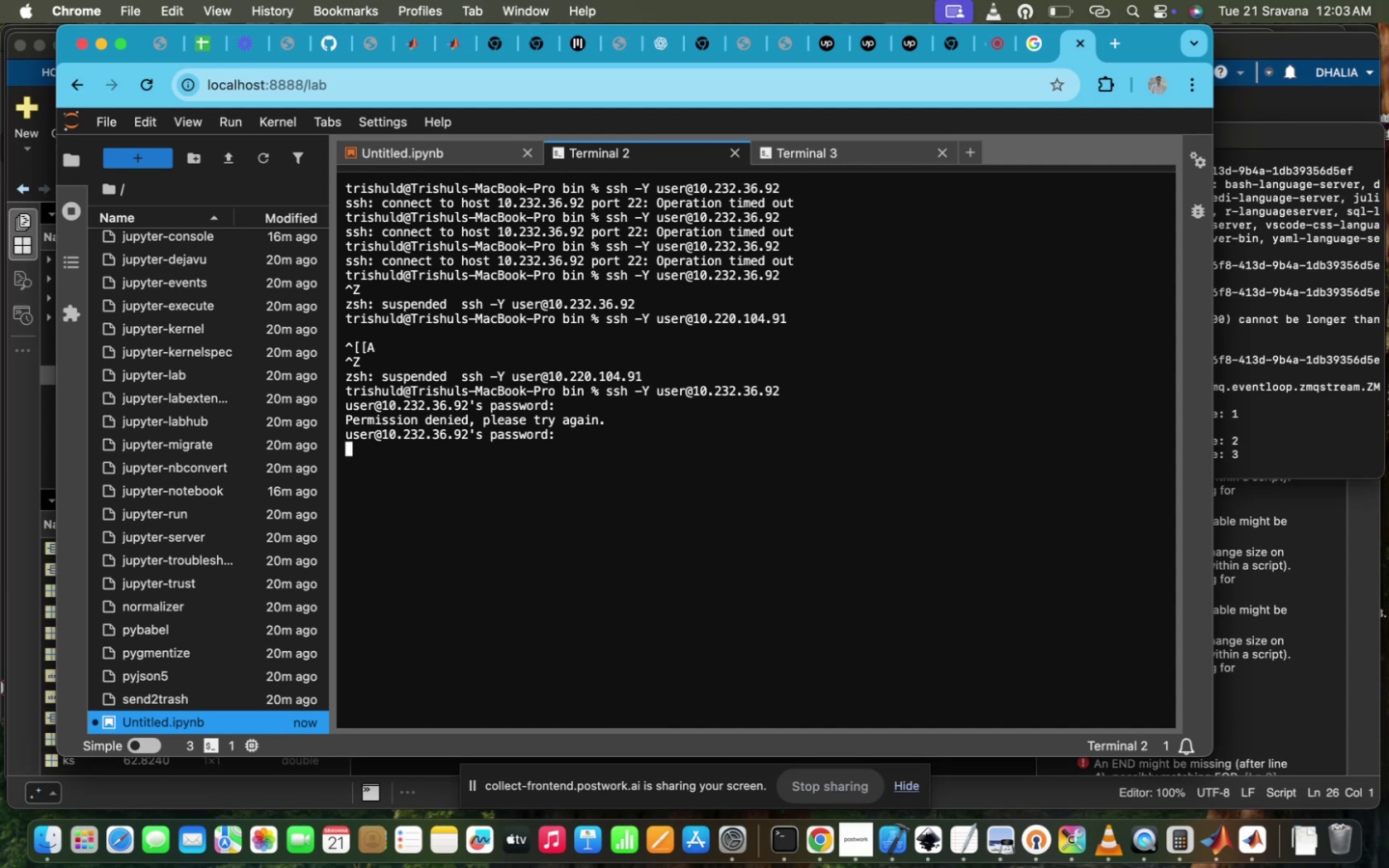 
 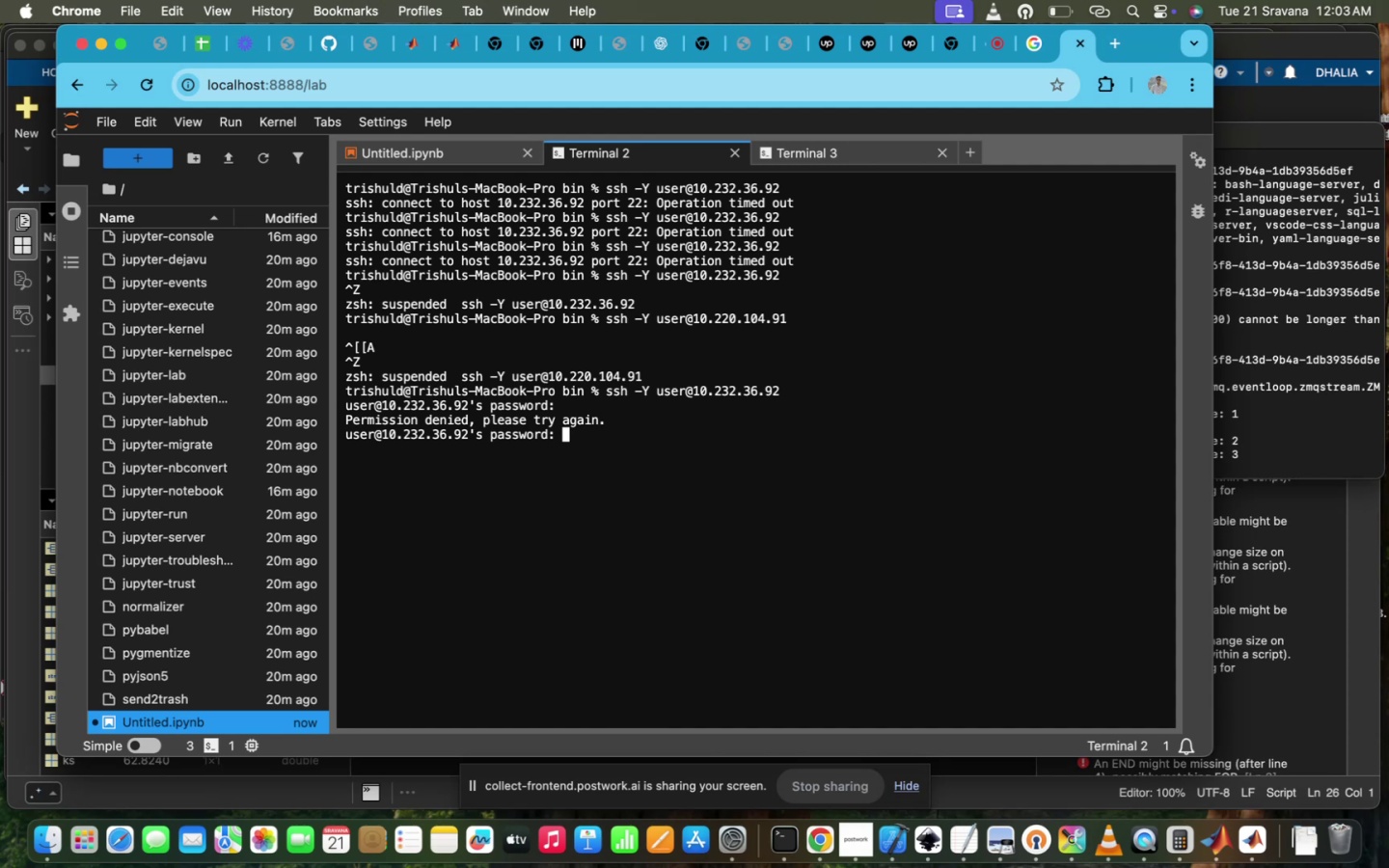 
key(Enter)
 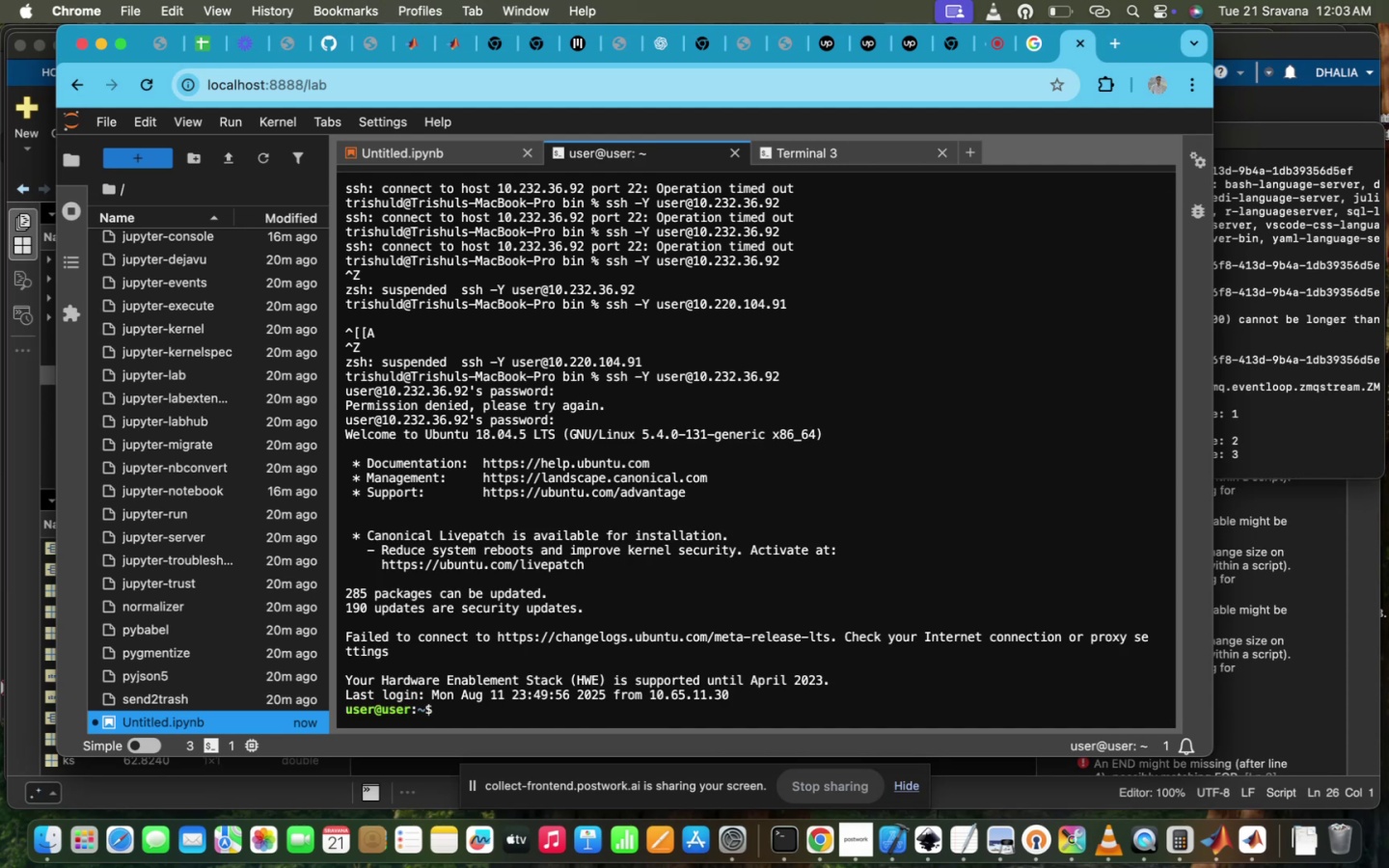 
type(cd )
 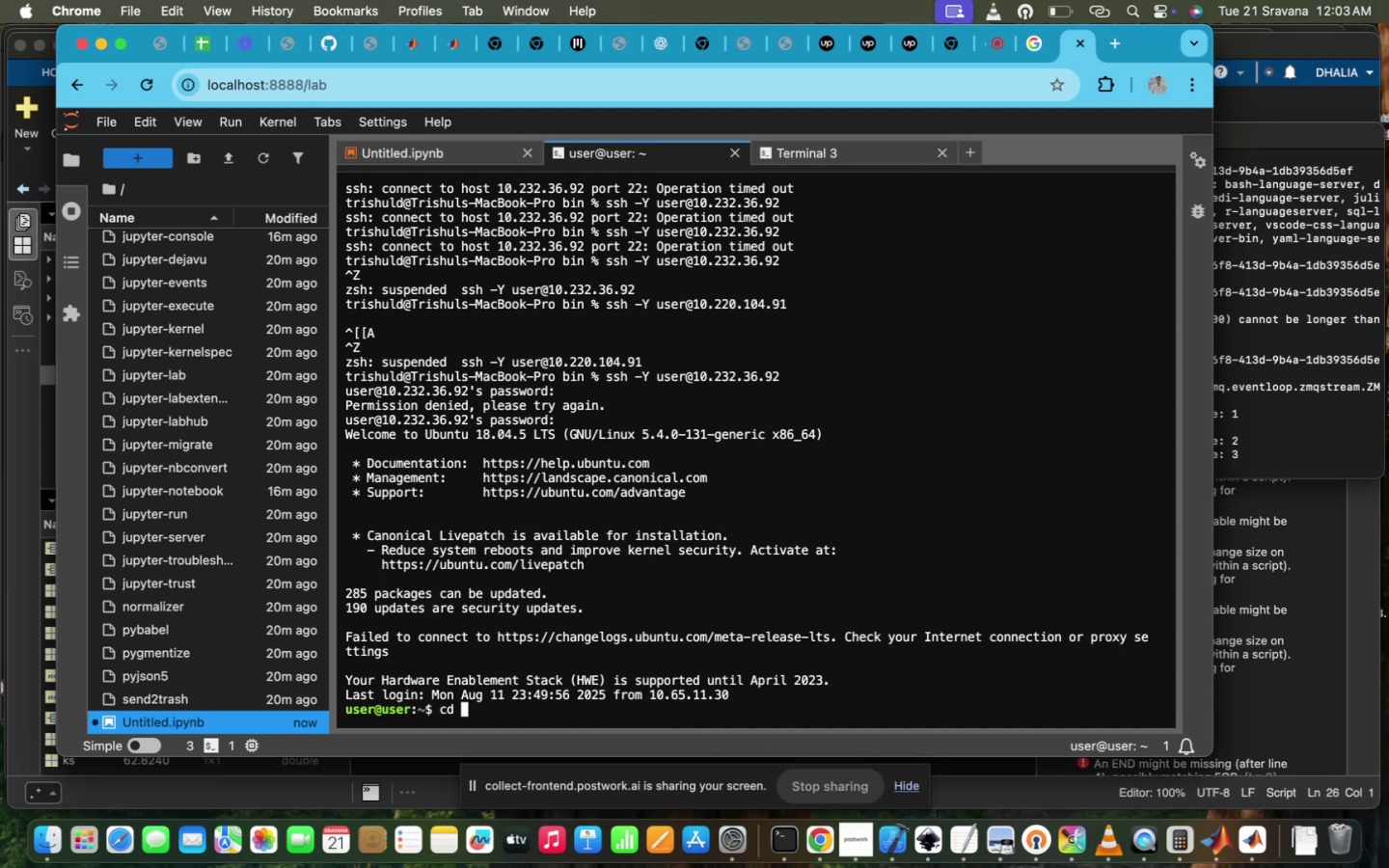 
type(Des)
key(Tab)
type(T)
key(Tab)
type(agsu)
key(Backspace)
key(Backspace)
type(ust)
key(Tab)
type(/)
key(Tab)
type(p)
key(Tab)
 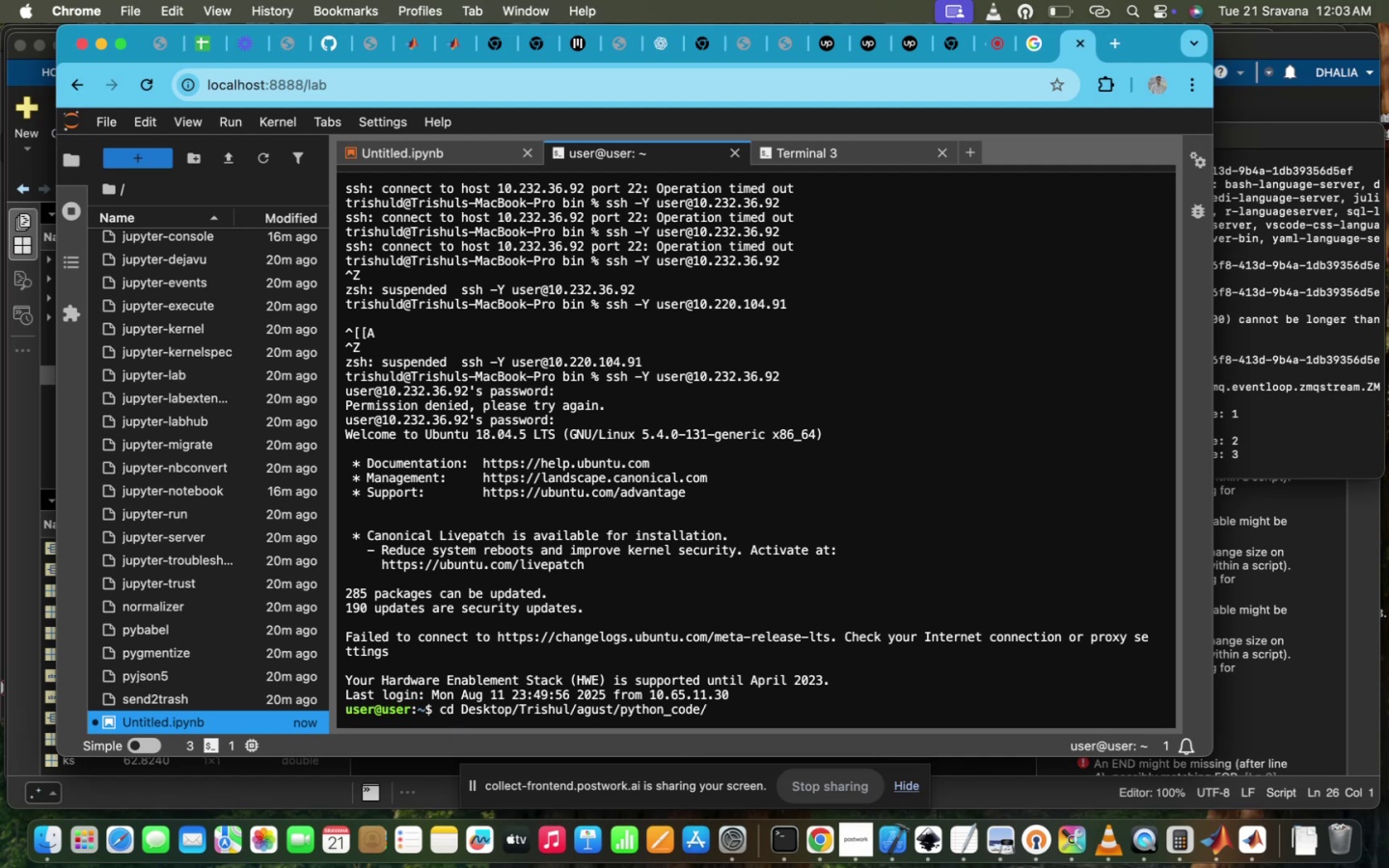 
key(Enter)
 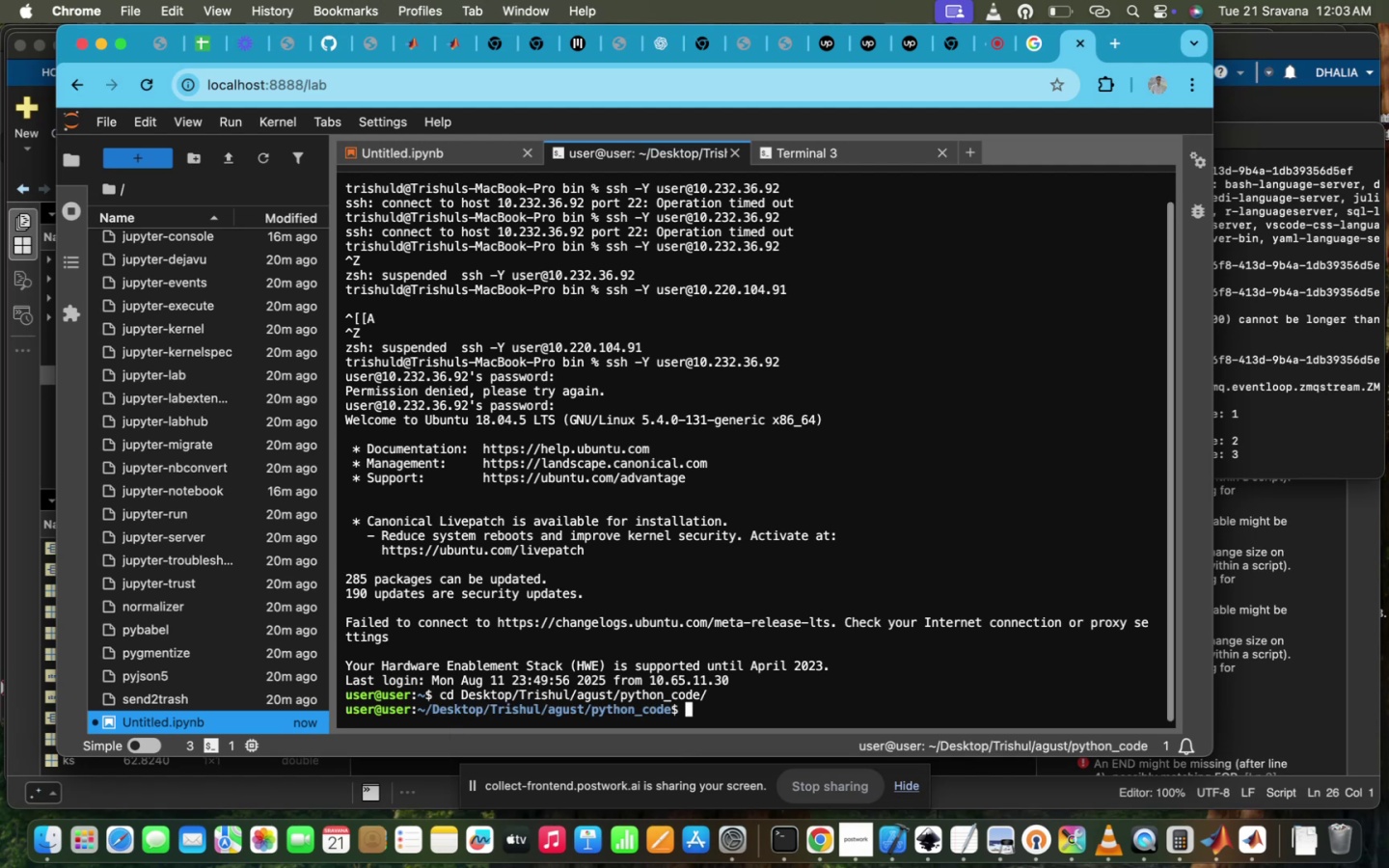 
type(ls)
 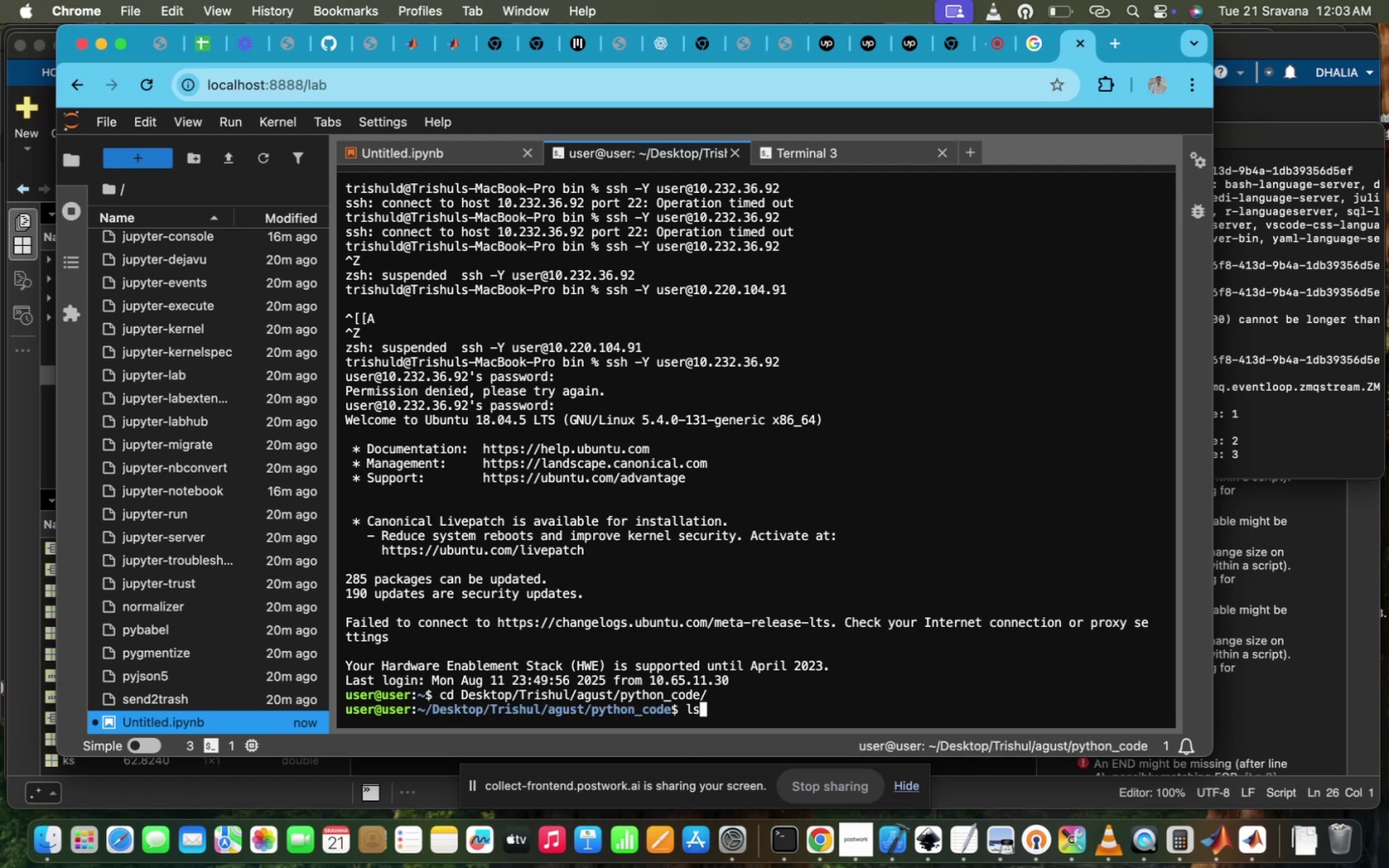 
key(Enter)
 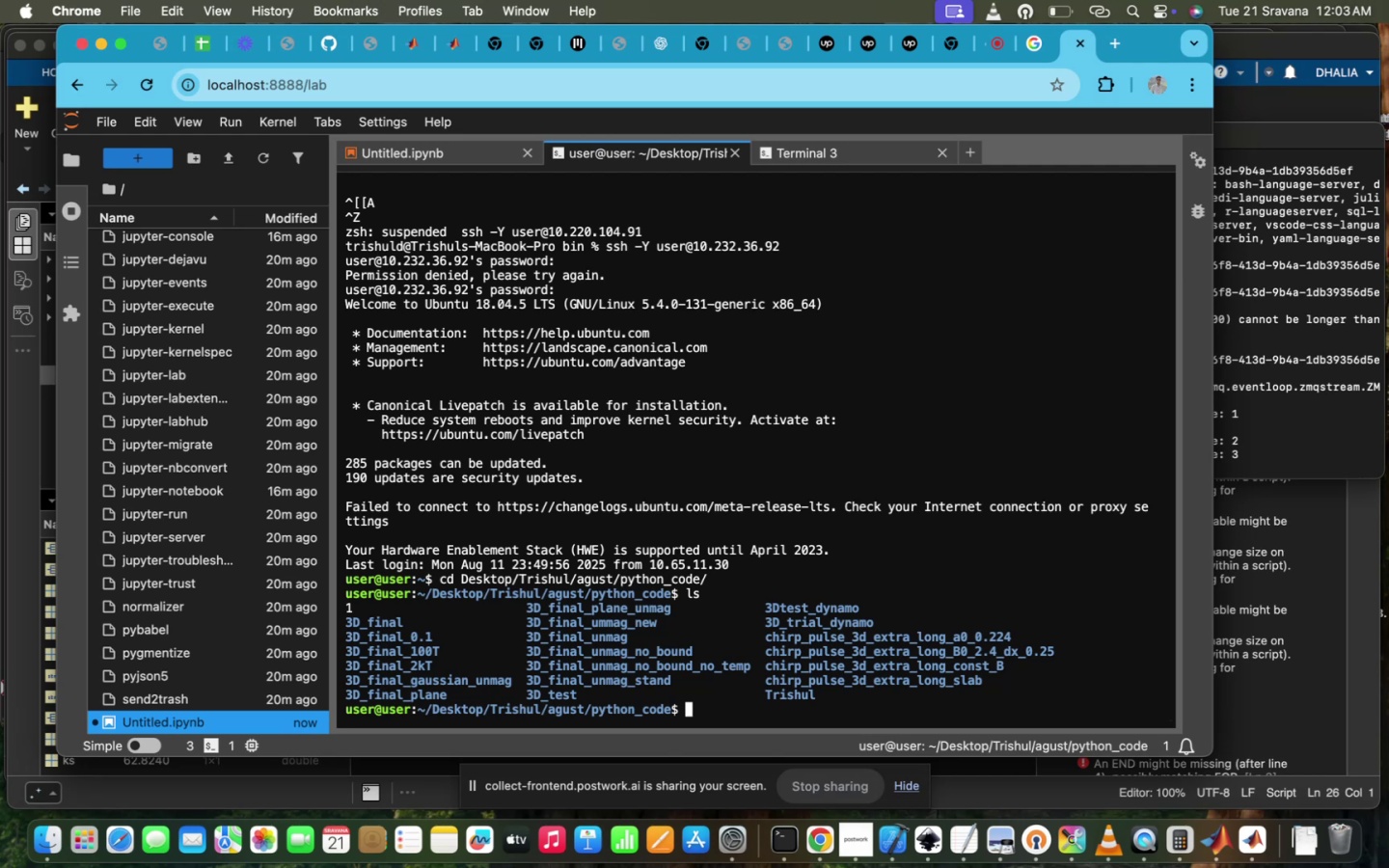 
wait(7.32)
 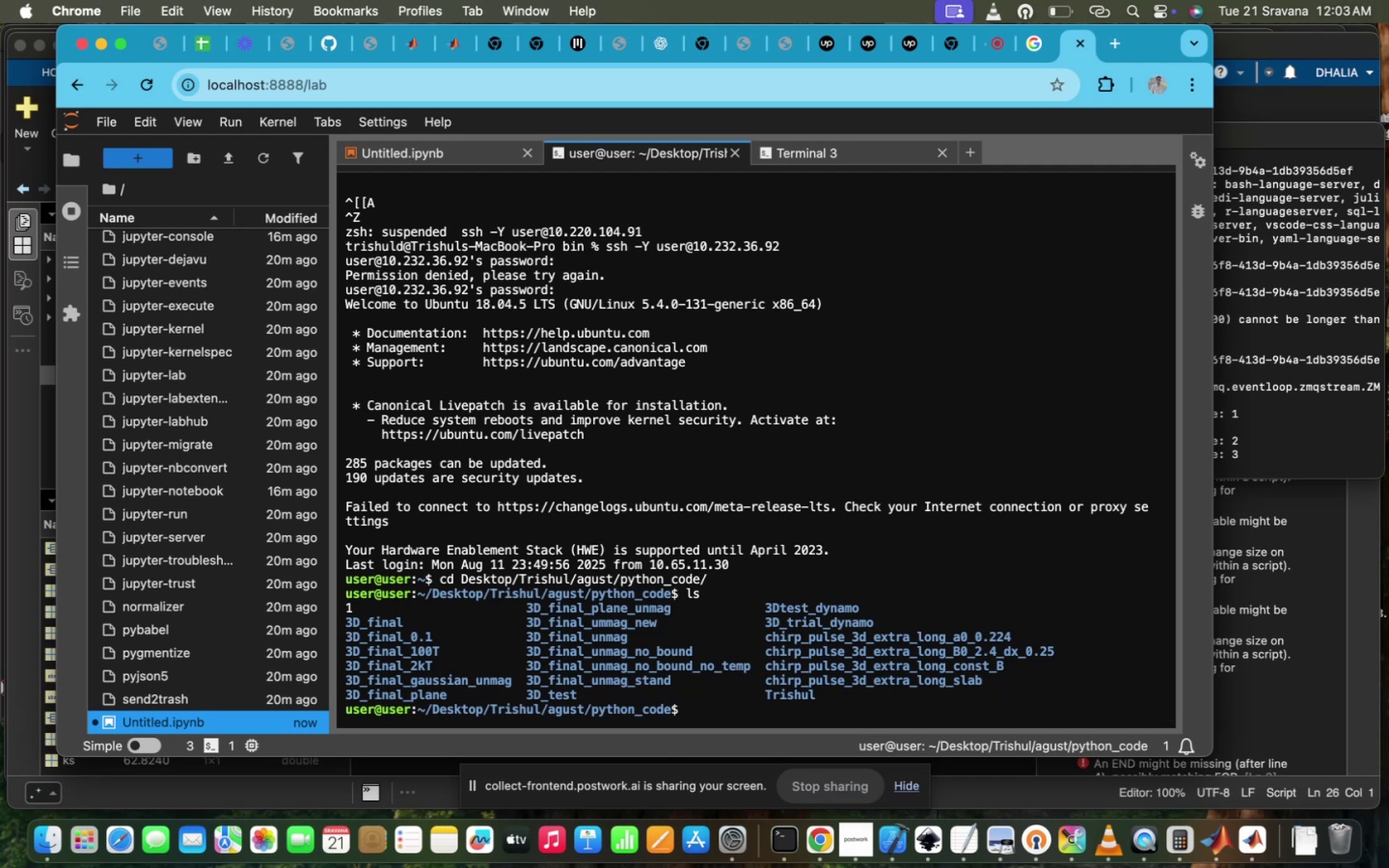 
type(cd )
 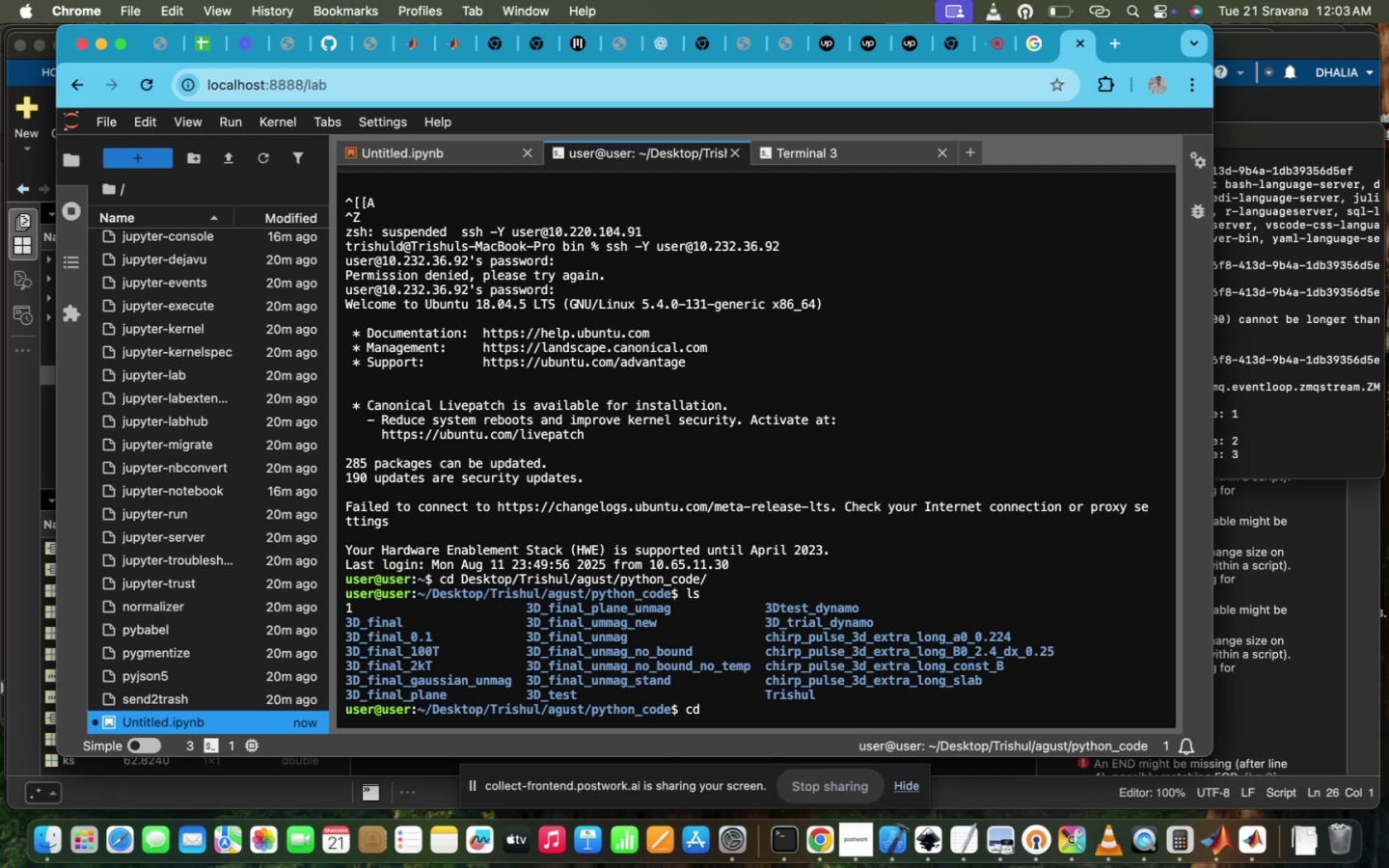 
wait(6.35)
 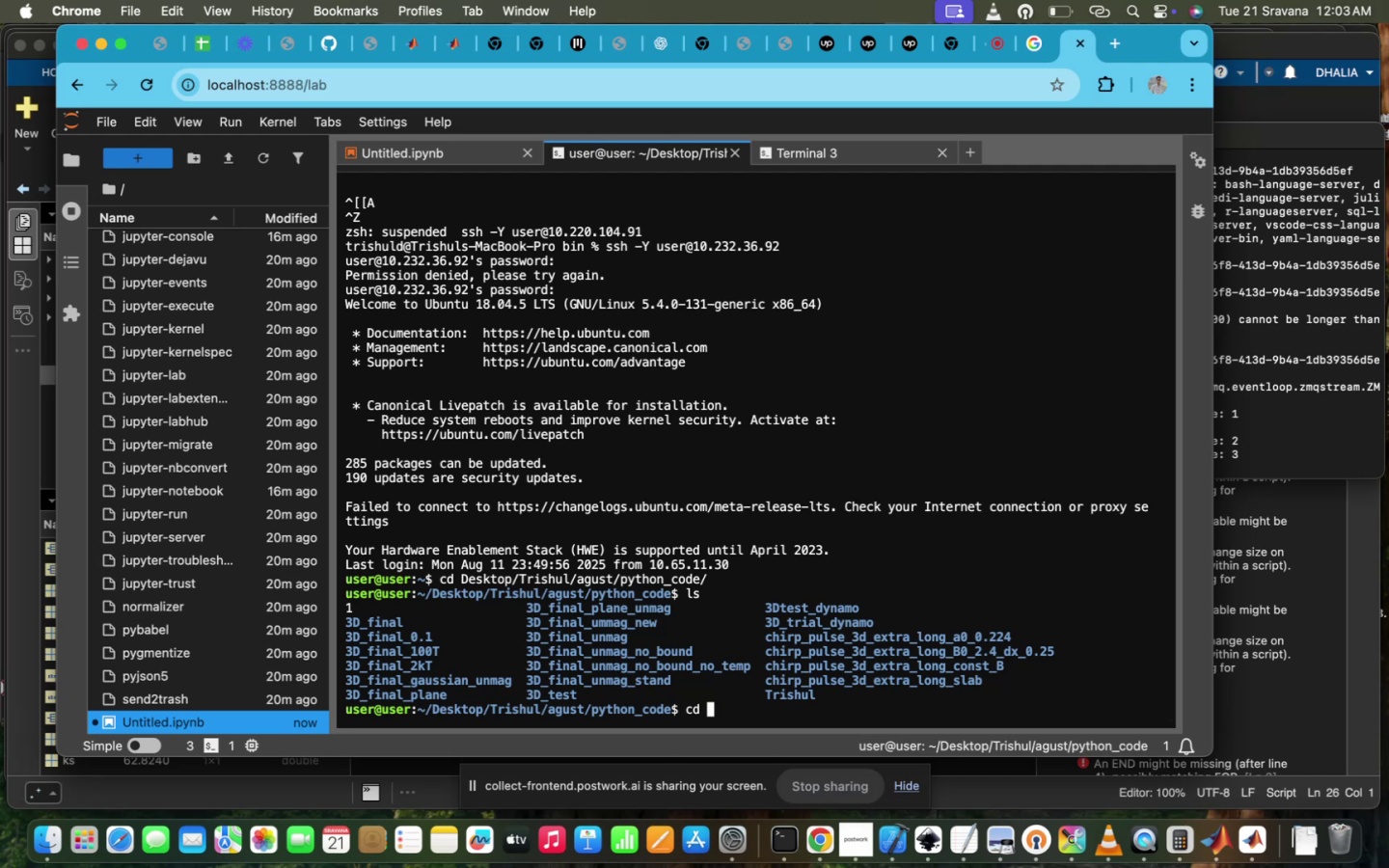 
type(ch)
key(Tab)
type(a)
key(Tab)
 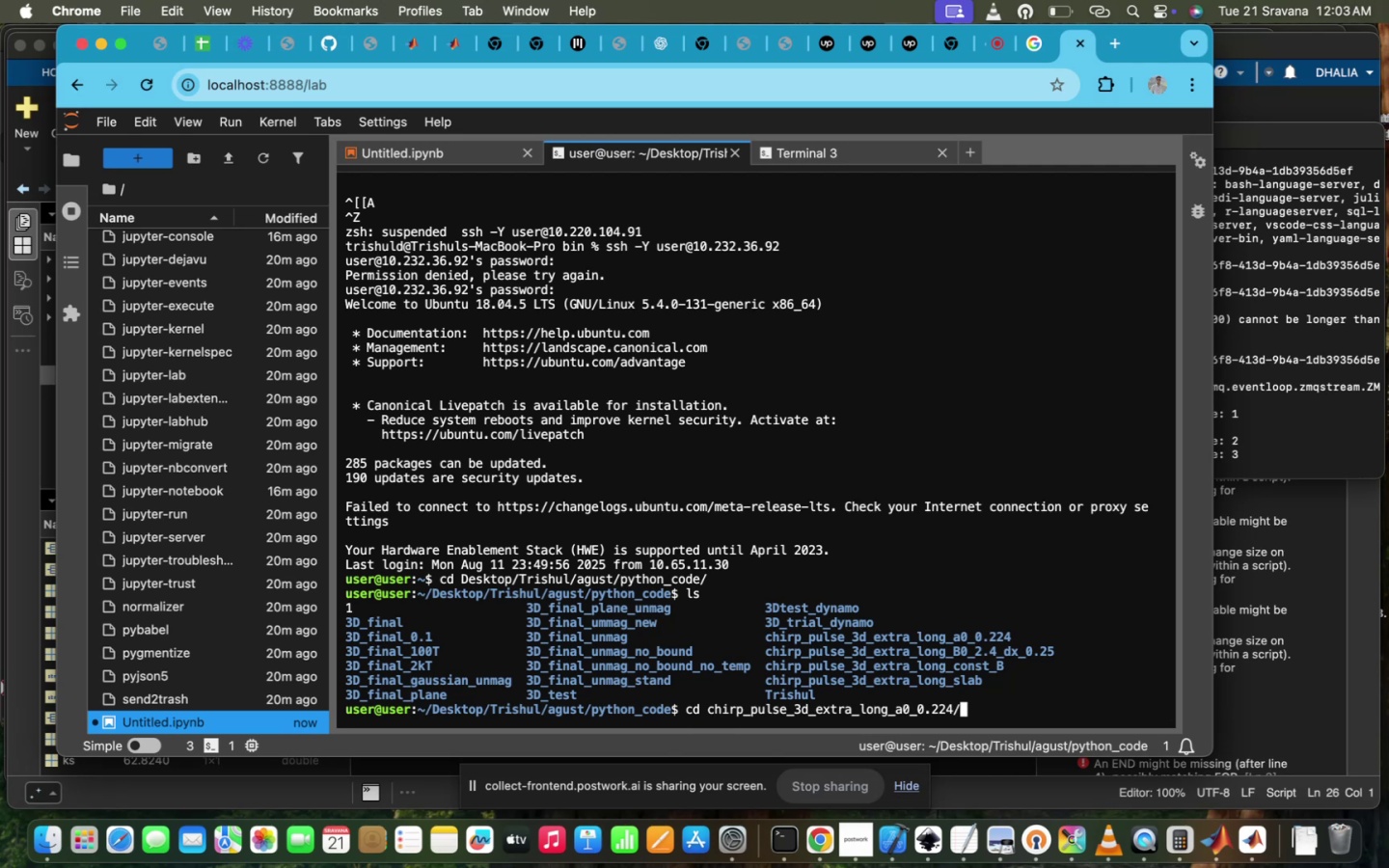 
key(Enter)
 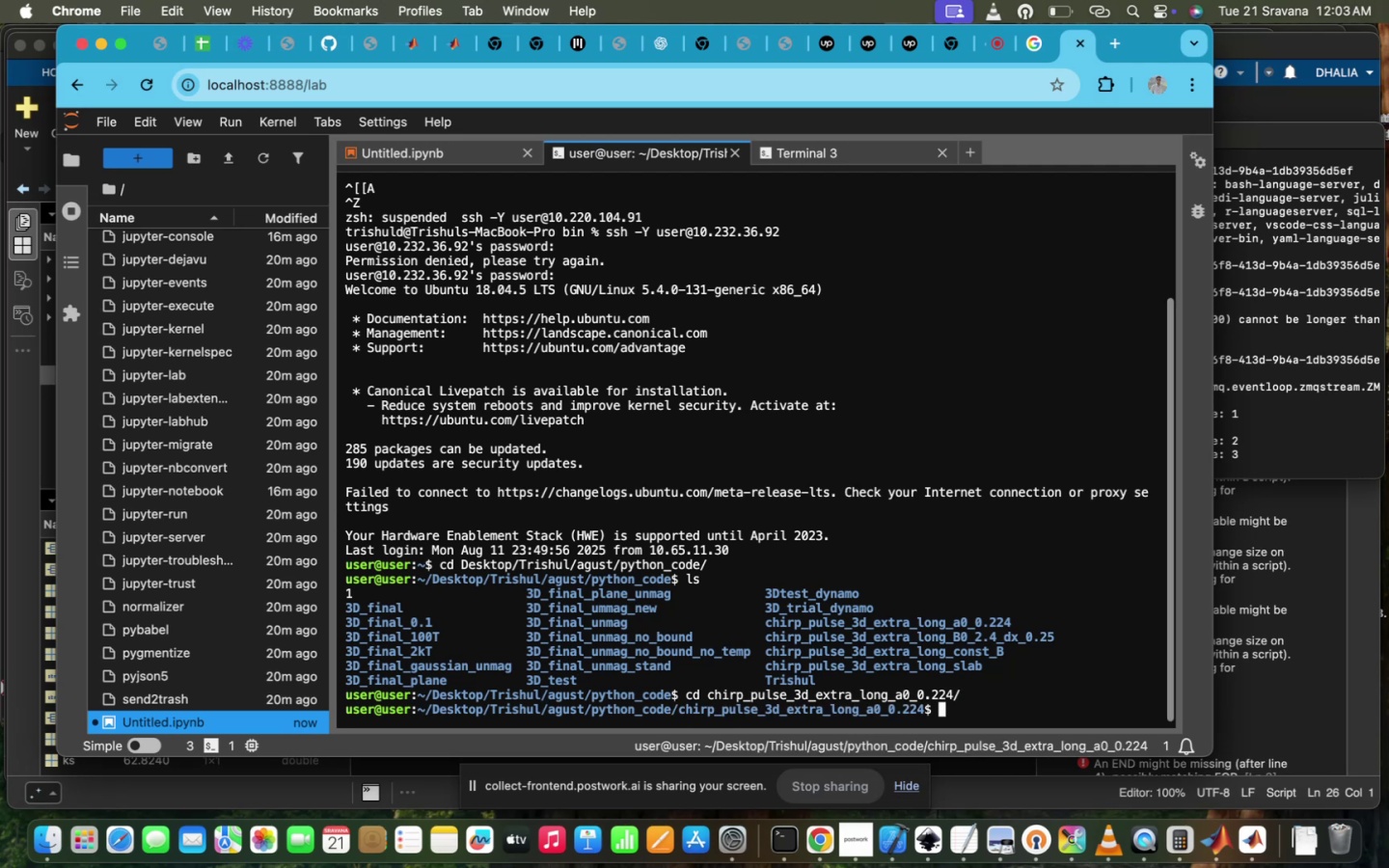 
type(s)
key(Backspace)
type(ls)
 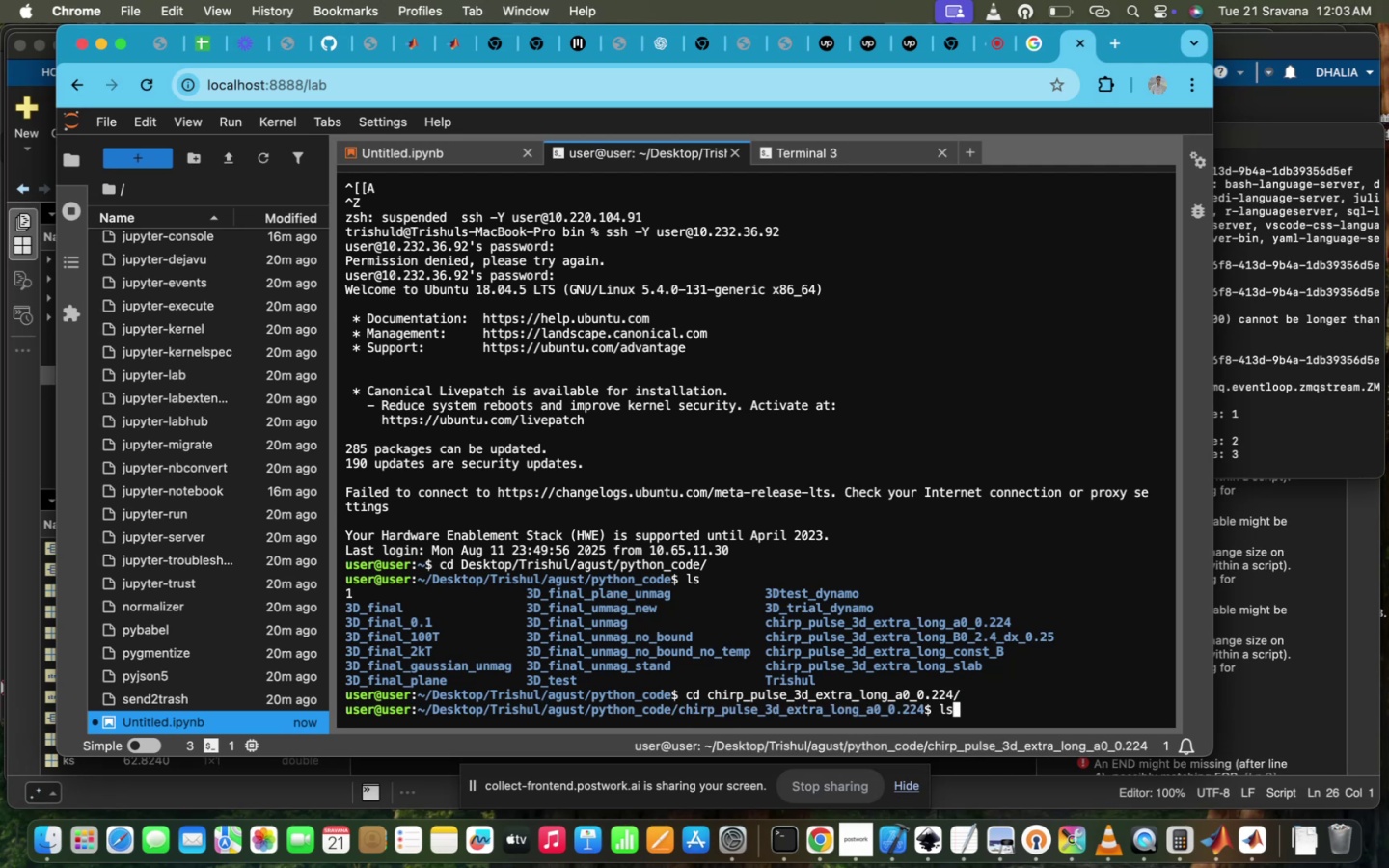 
key(Enter)
 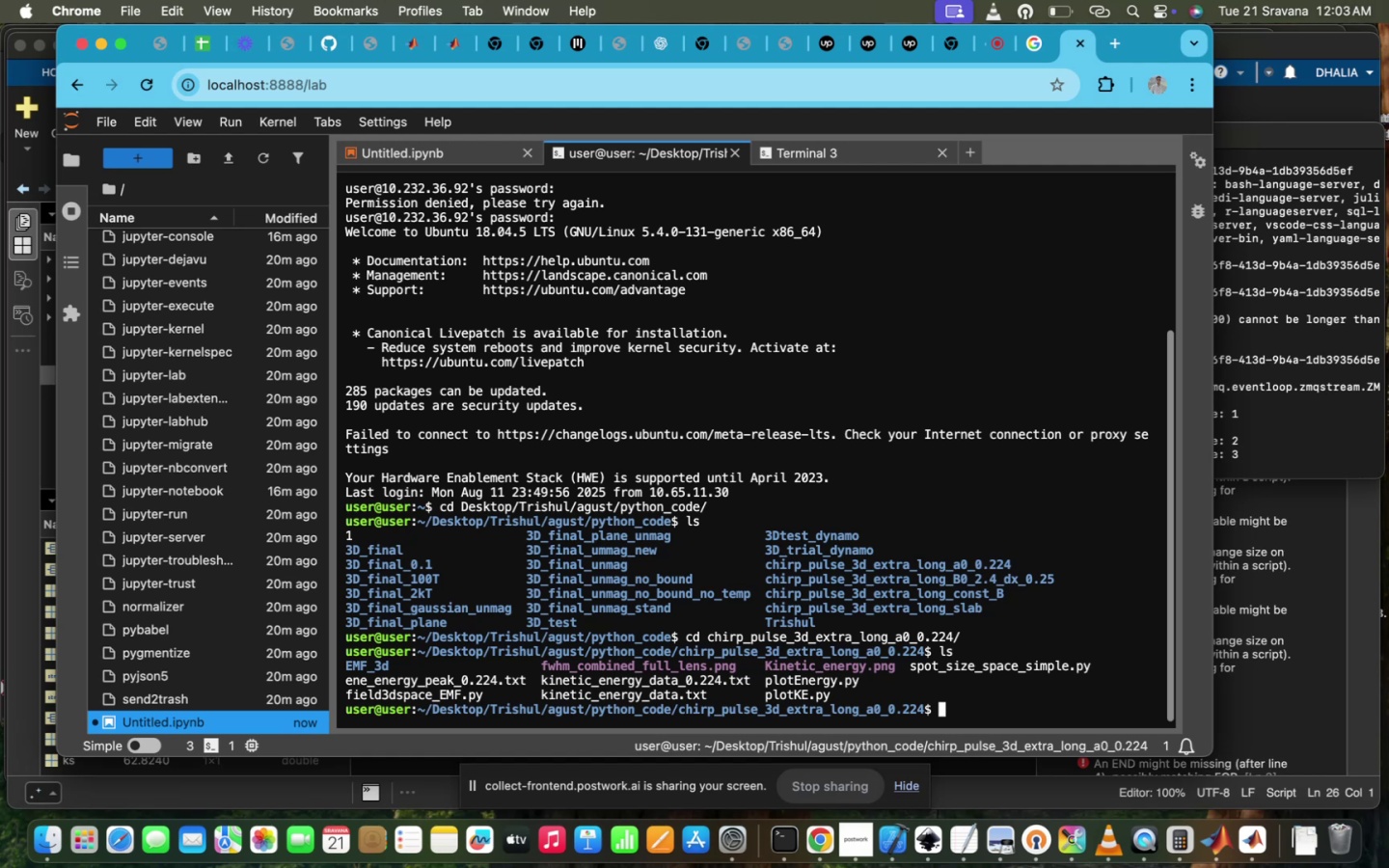 
type(v)
key(Backspace)
type(cd ../)
 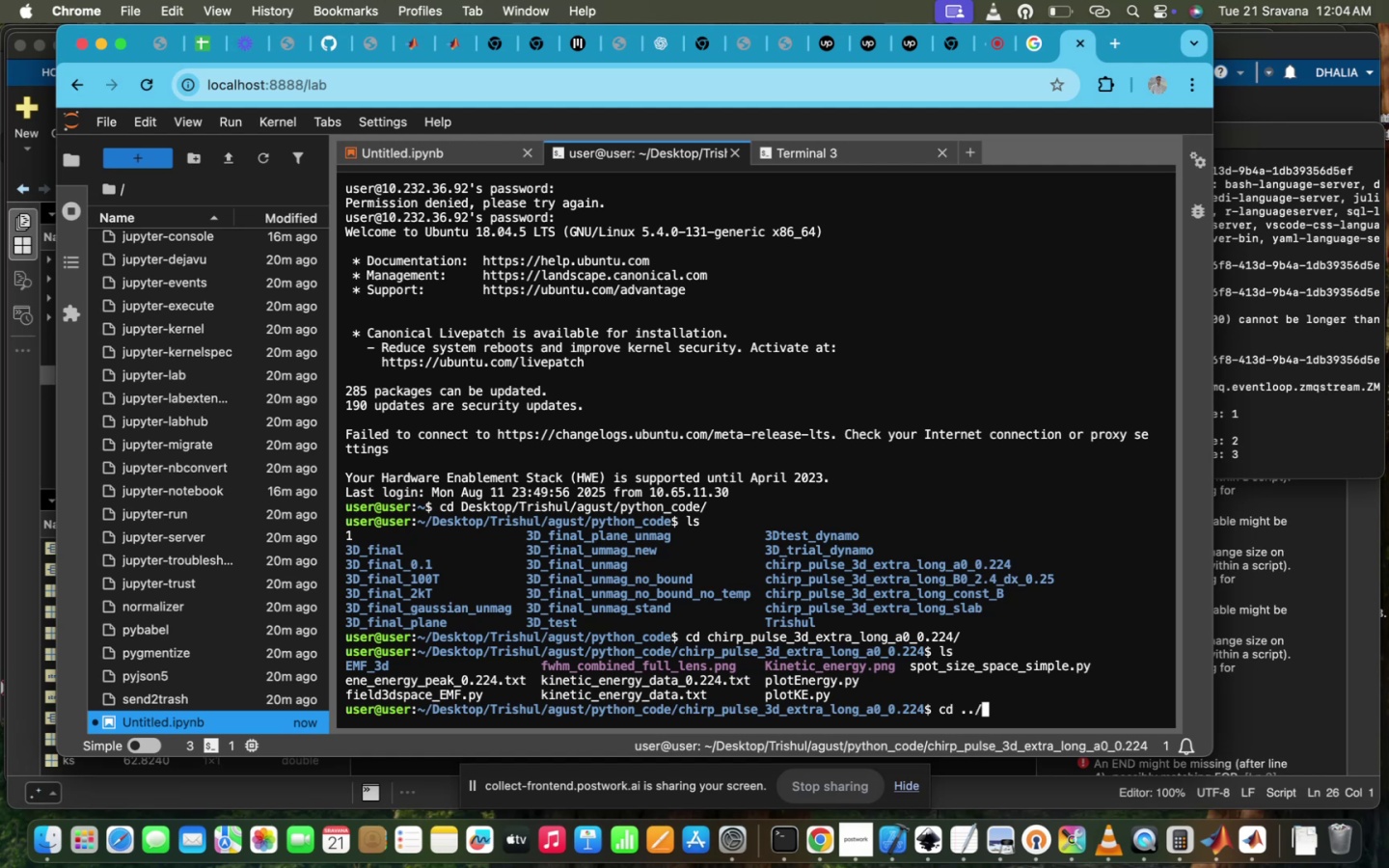 
key(Enter)
 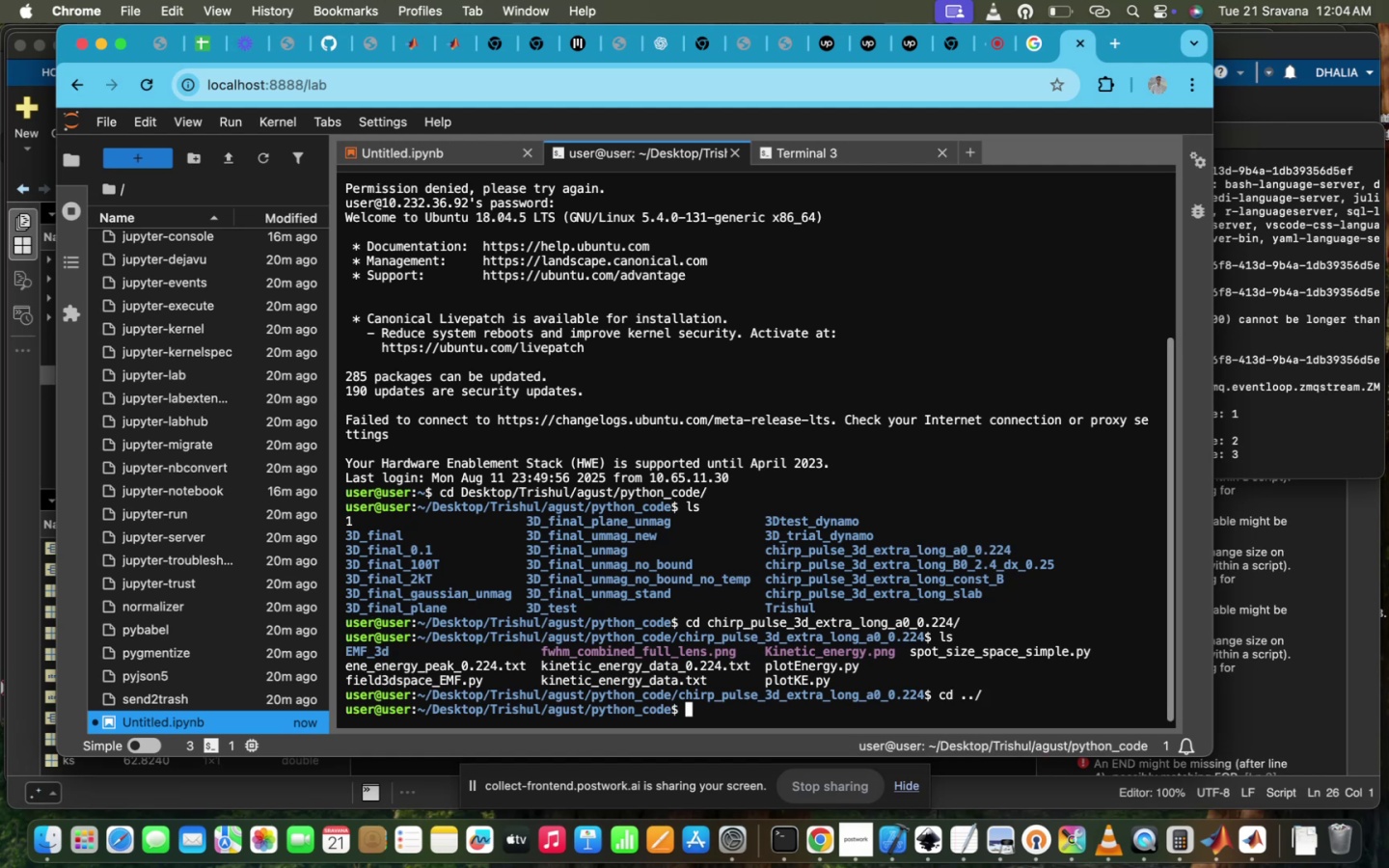 
type(cd )
 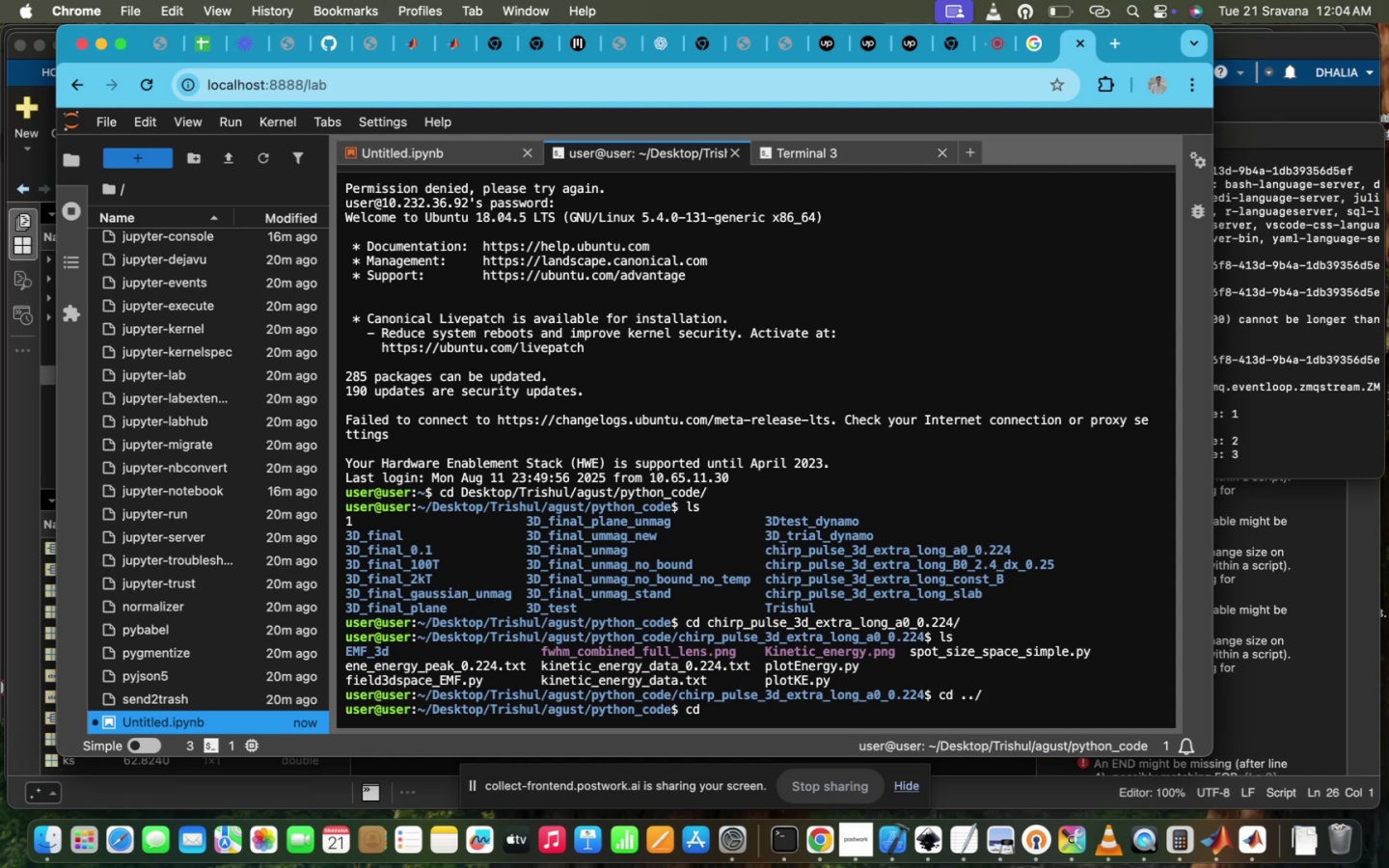 
type(3)
key(Tab)
key(Backspace)
key(Backspace)
type(c)
key(Tab)
type(sl)
key(Tab)
 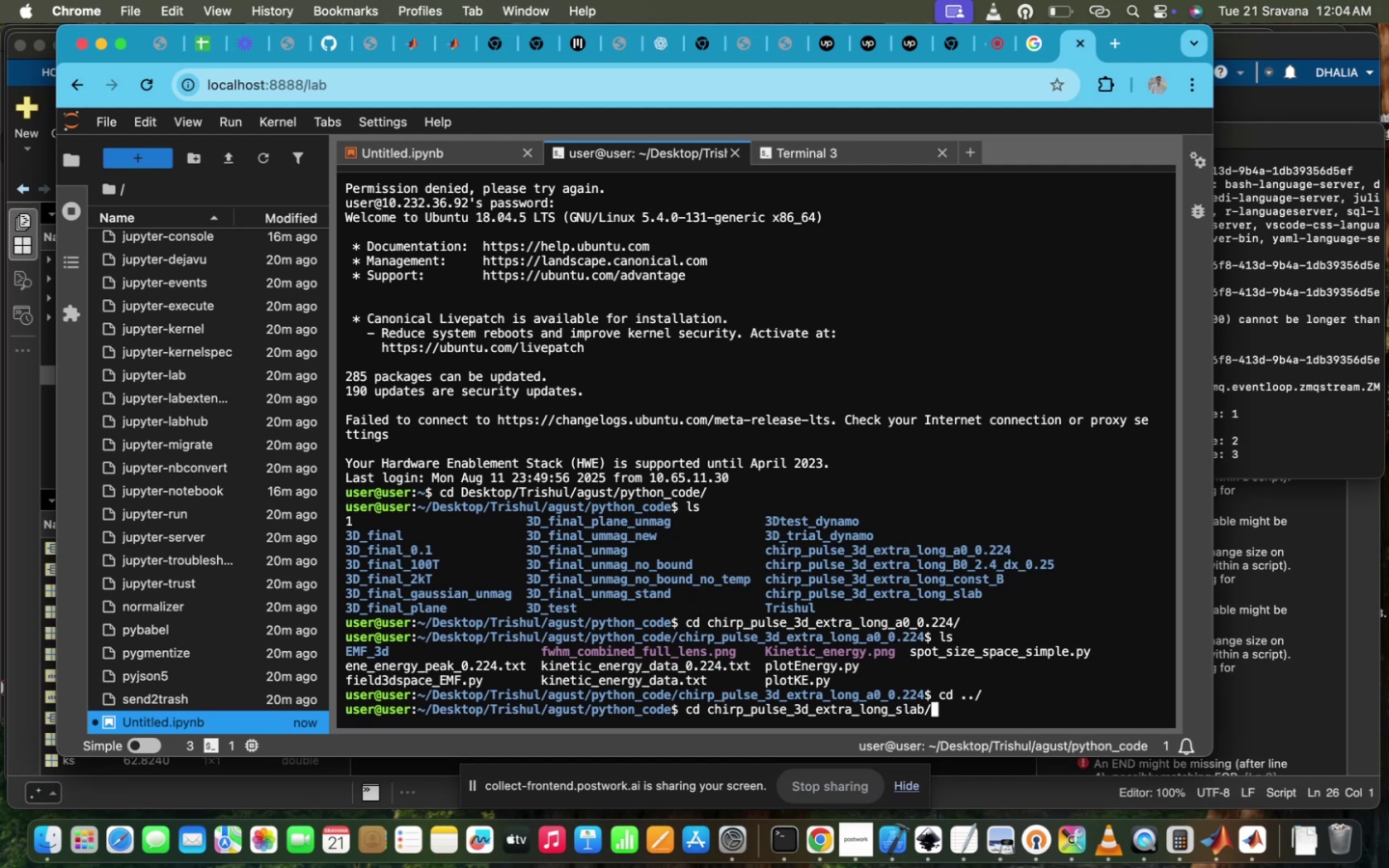 
key(Enter)
 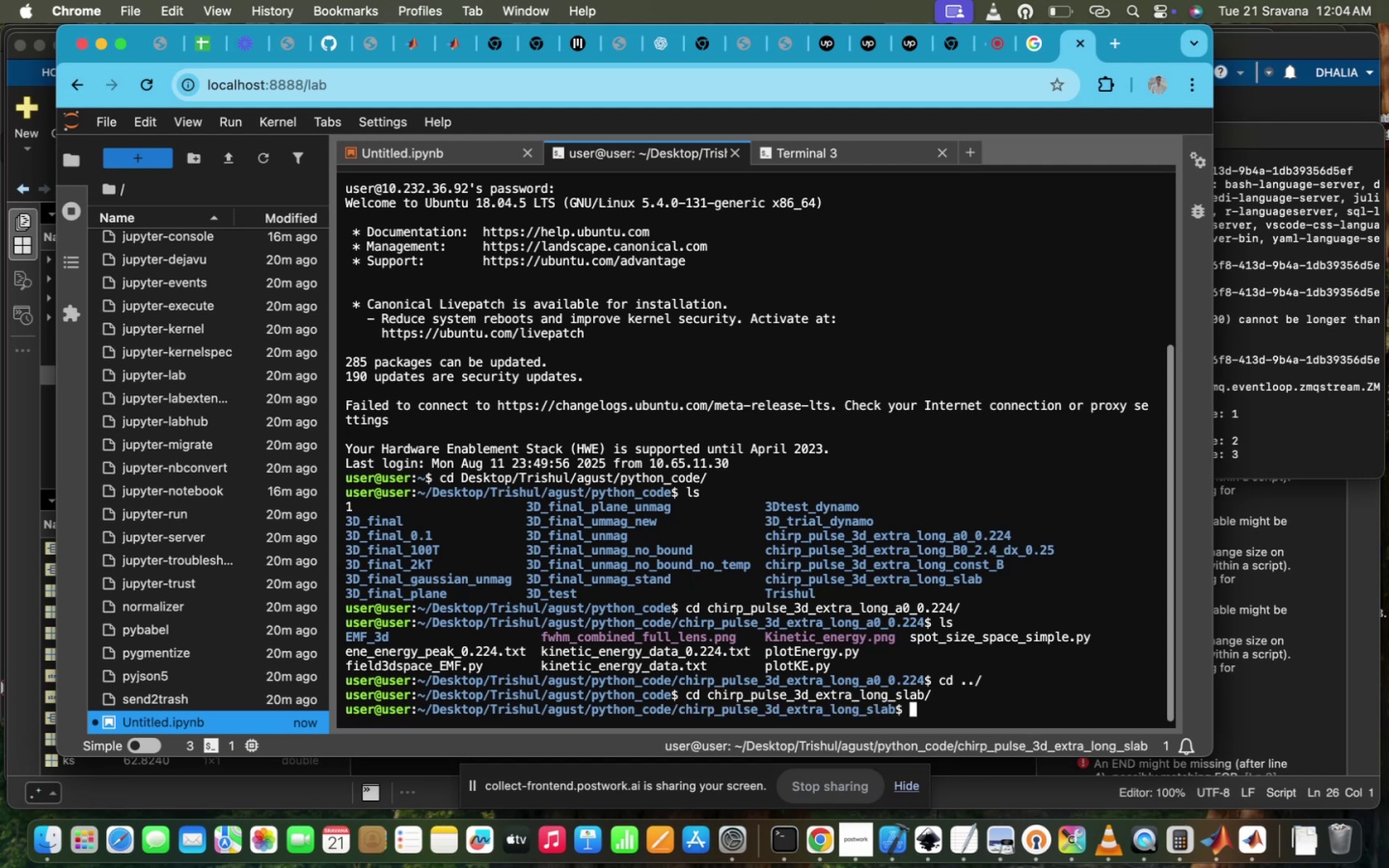 
type(s)
key(Backspace)
type(ls)
 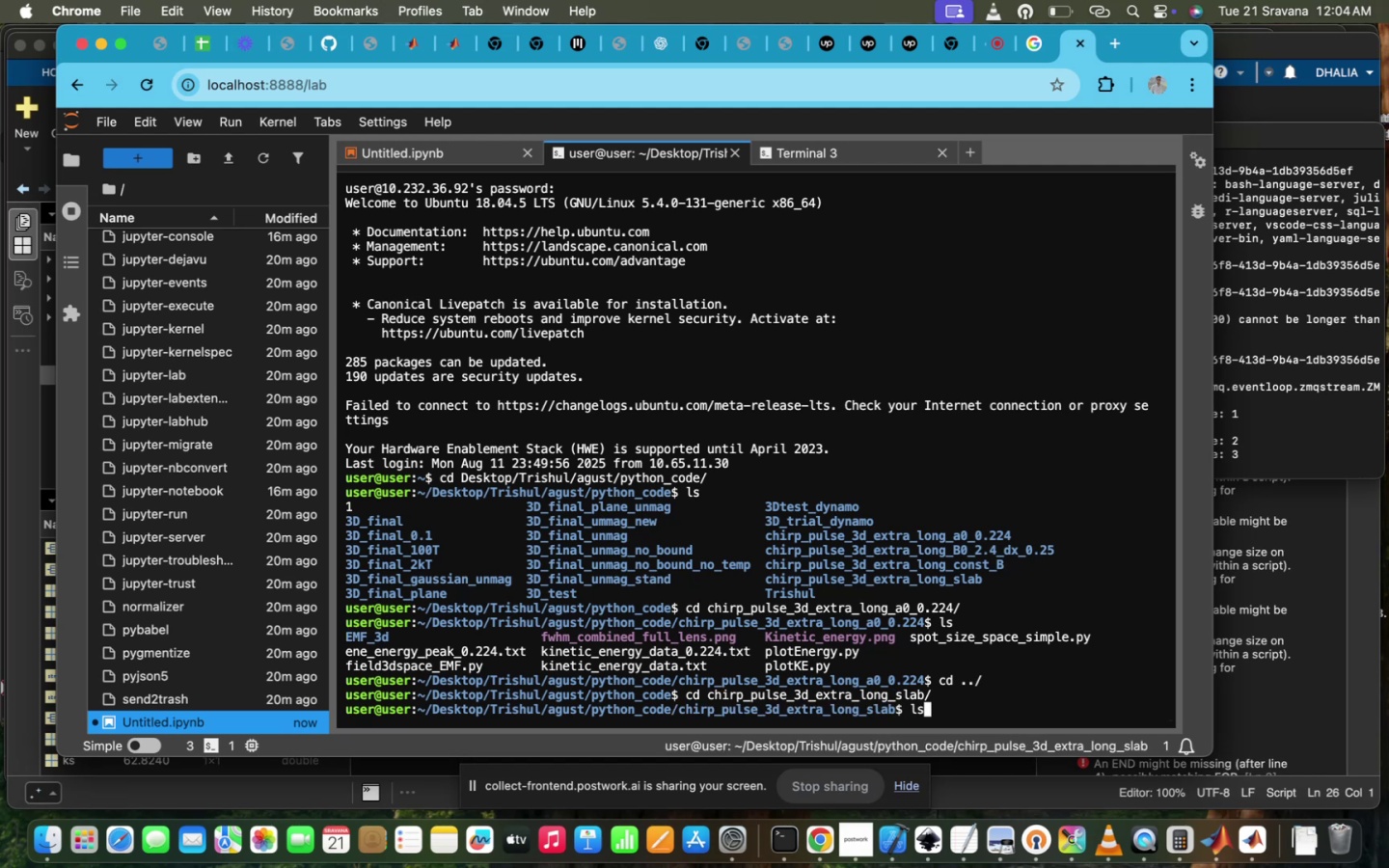 
key(Enter)
 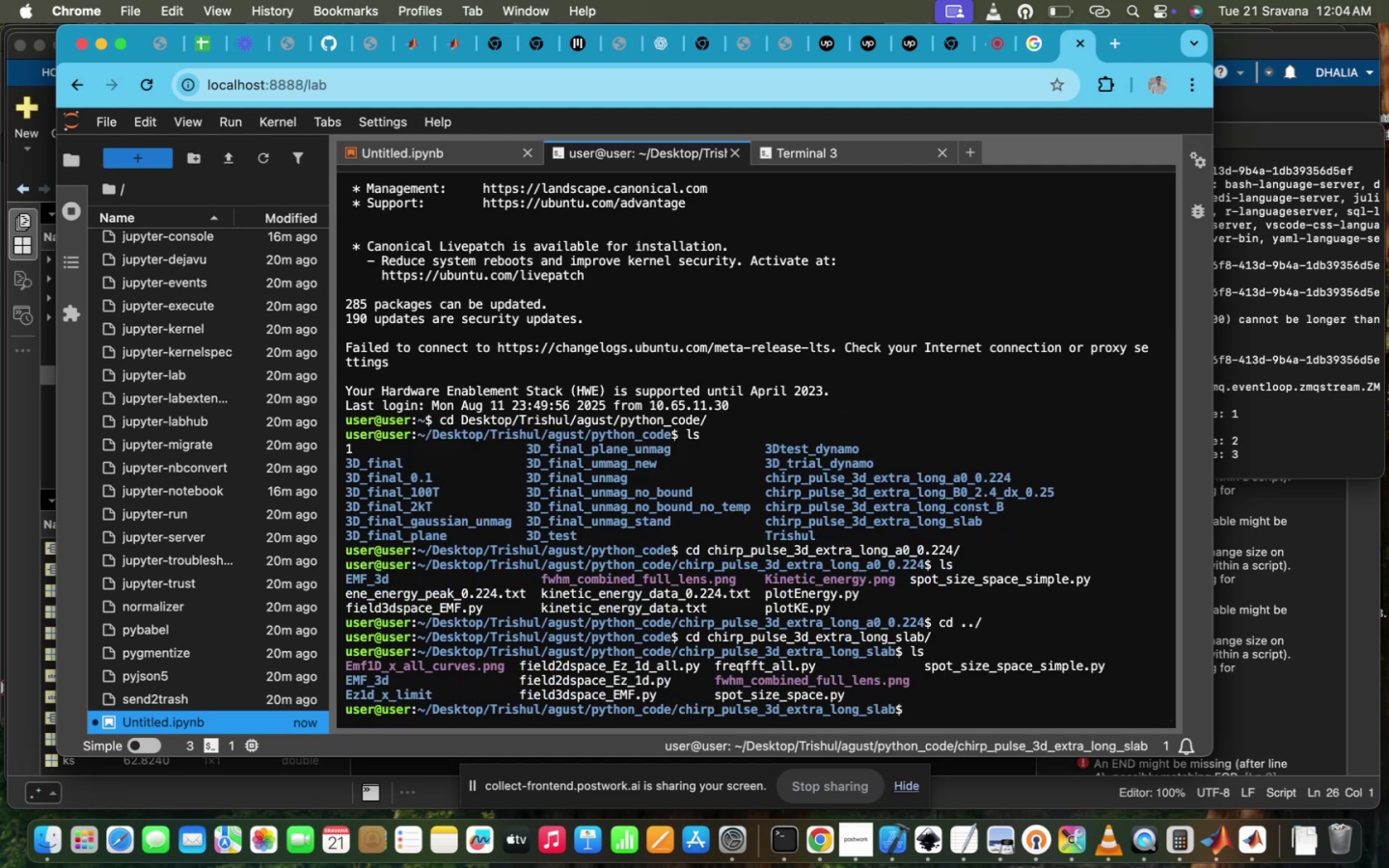 
type(cd ..)
 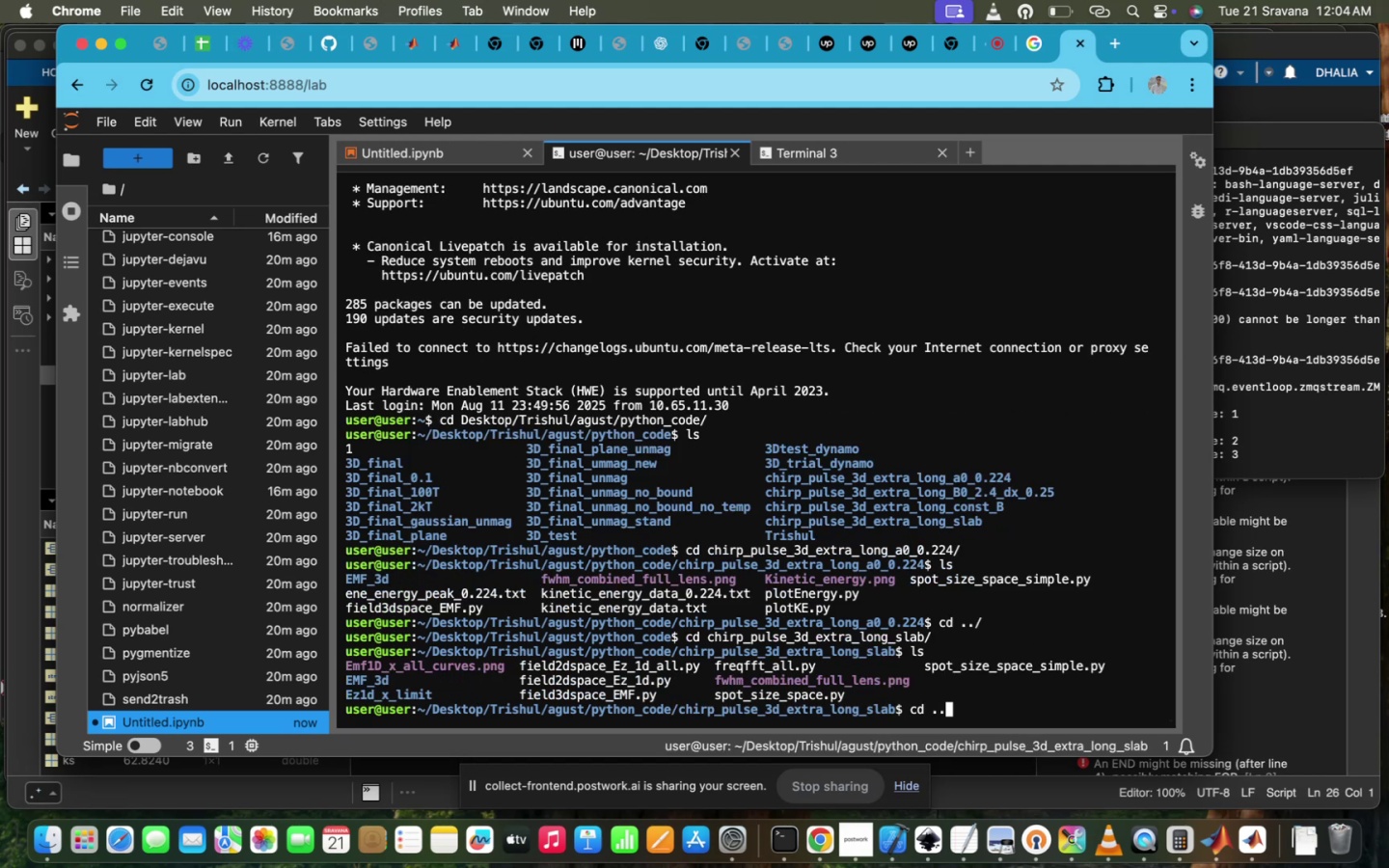 
key(Enter)
 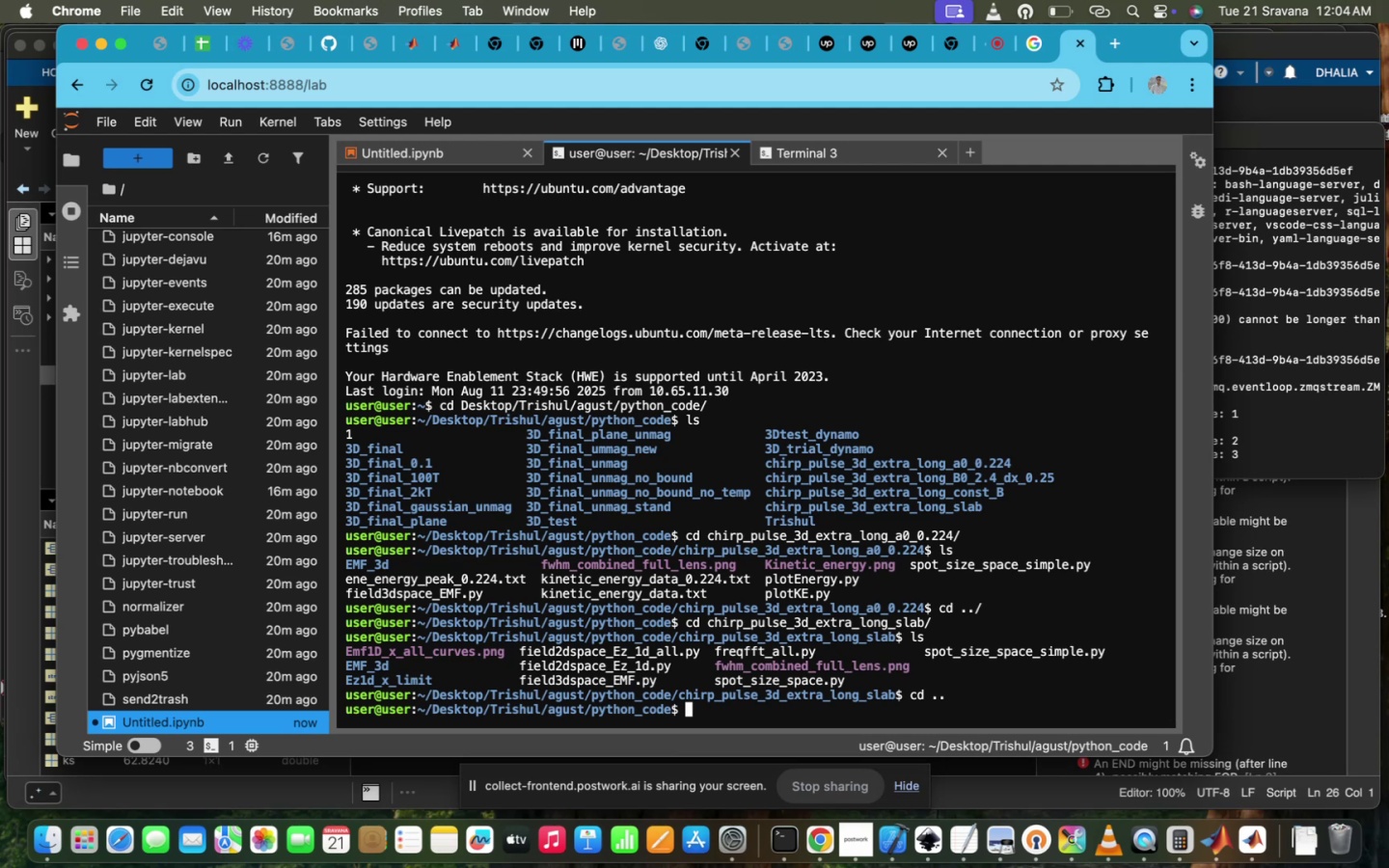 
type(d)
key(Backspace)
type(cd)
 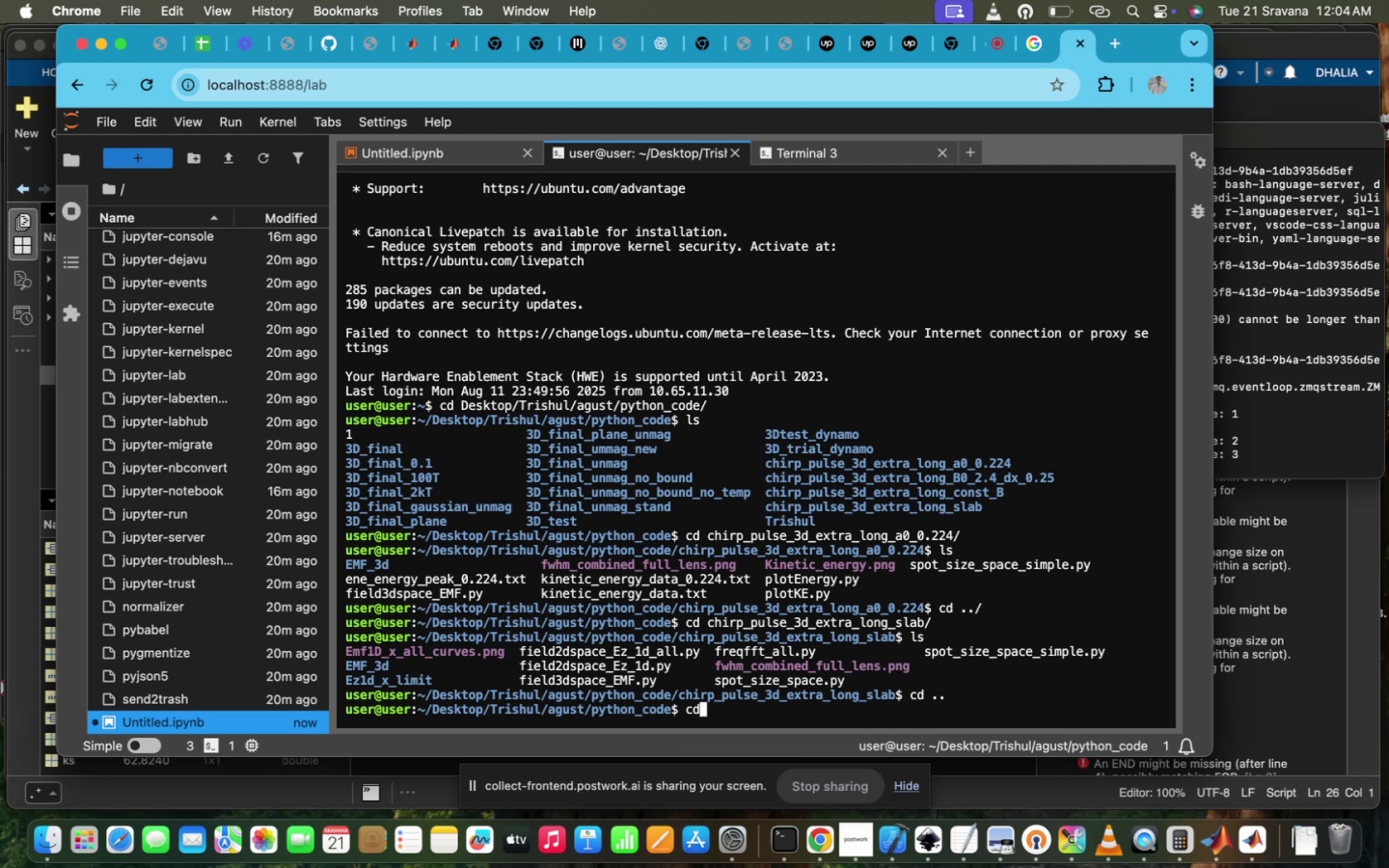 
key(Enter)
 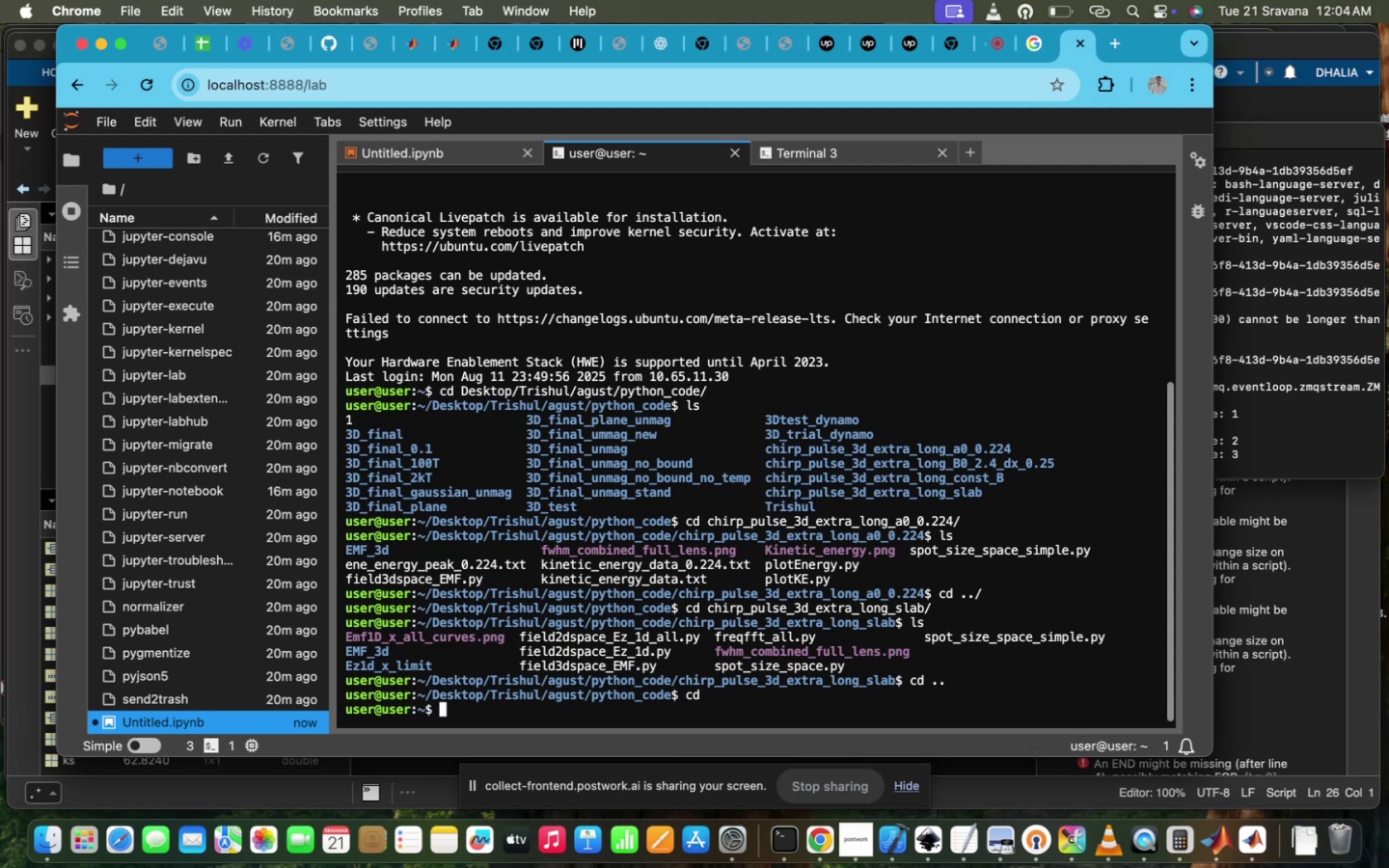 
type(cd ../../,)
key(Backspace)
type(m)
key(Backspace)
type(n)
key(Tab)
type(_)
key(Tab)
type(T)
key(Tab)
 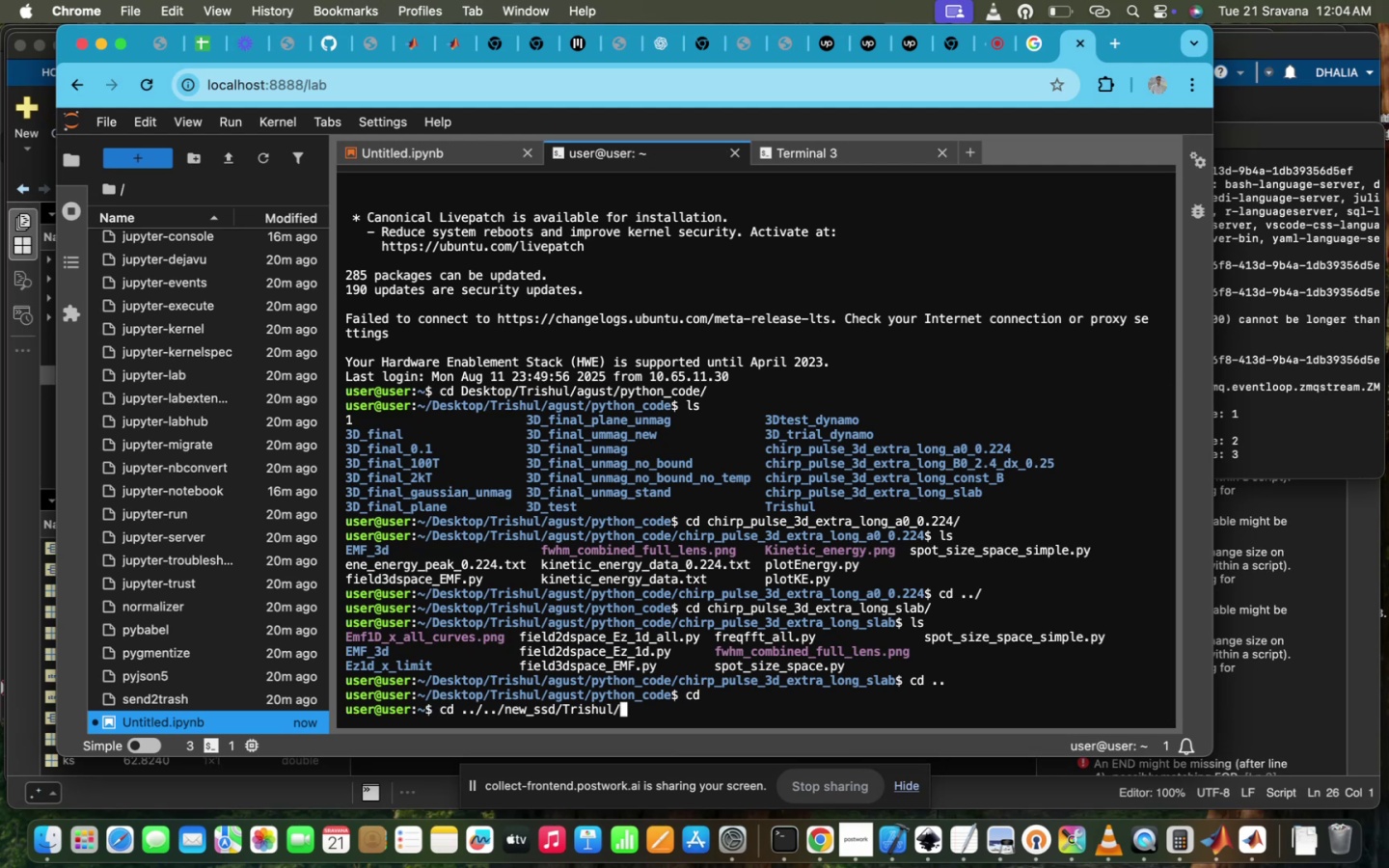 
key(Enter)
 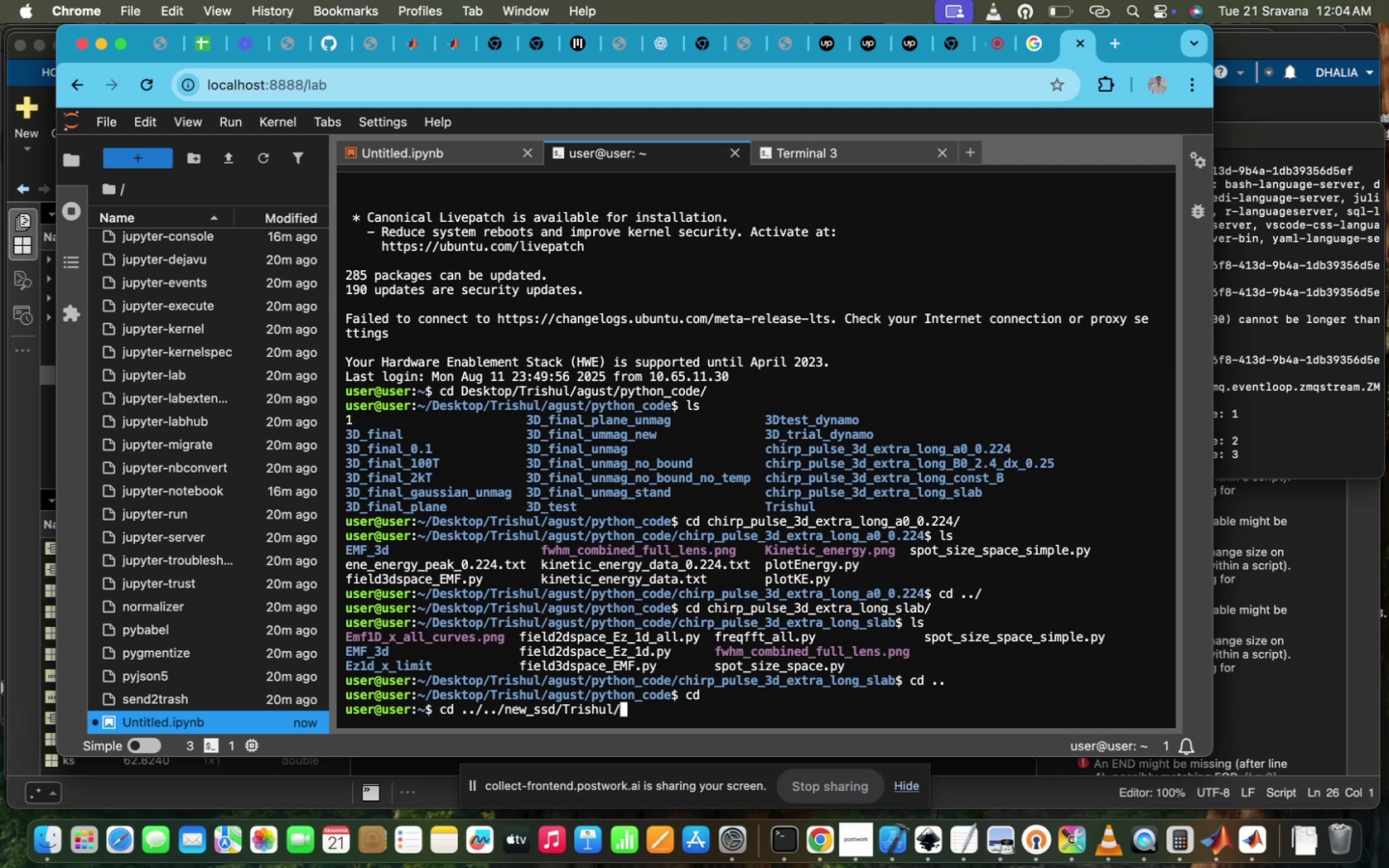 
type(ls)
 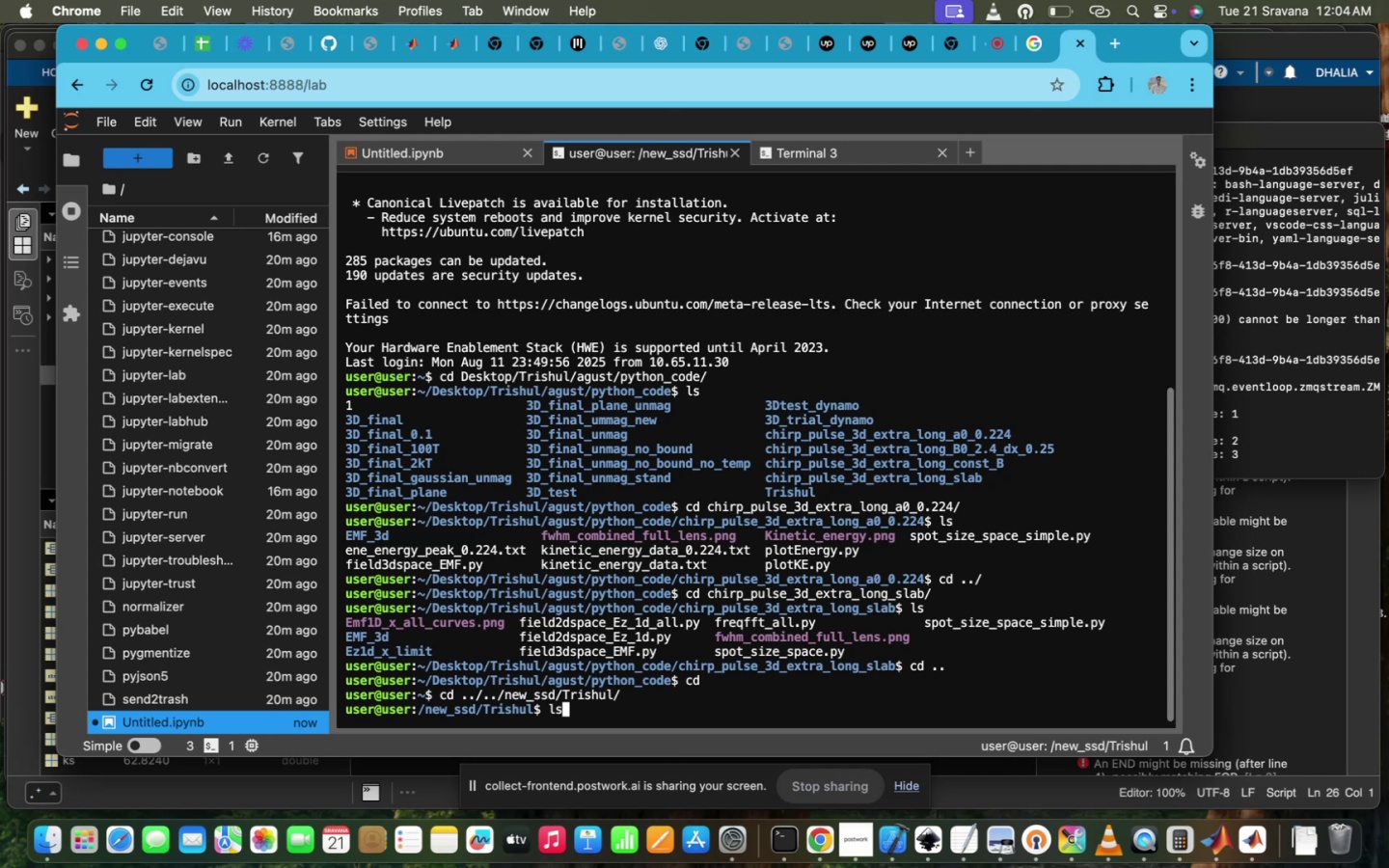 
key(Enter)
 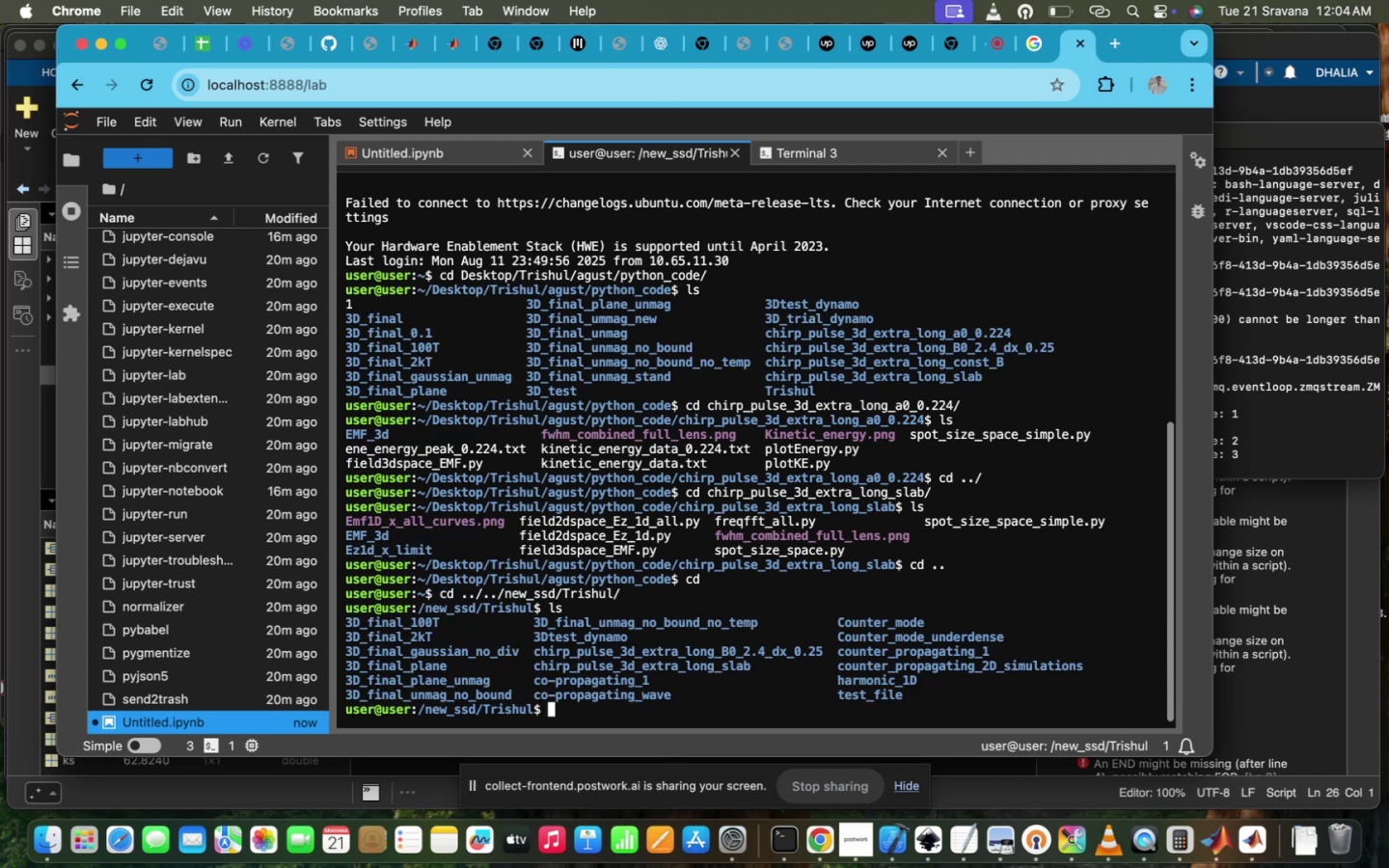 
type(cd co)
key(Tab)
type(u)
key(Tab)
type(2D)
key(Tab)
 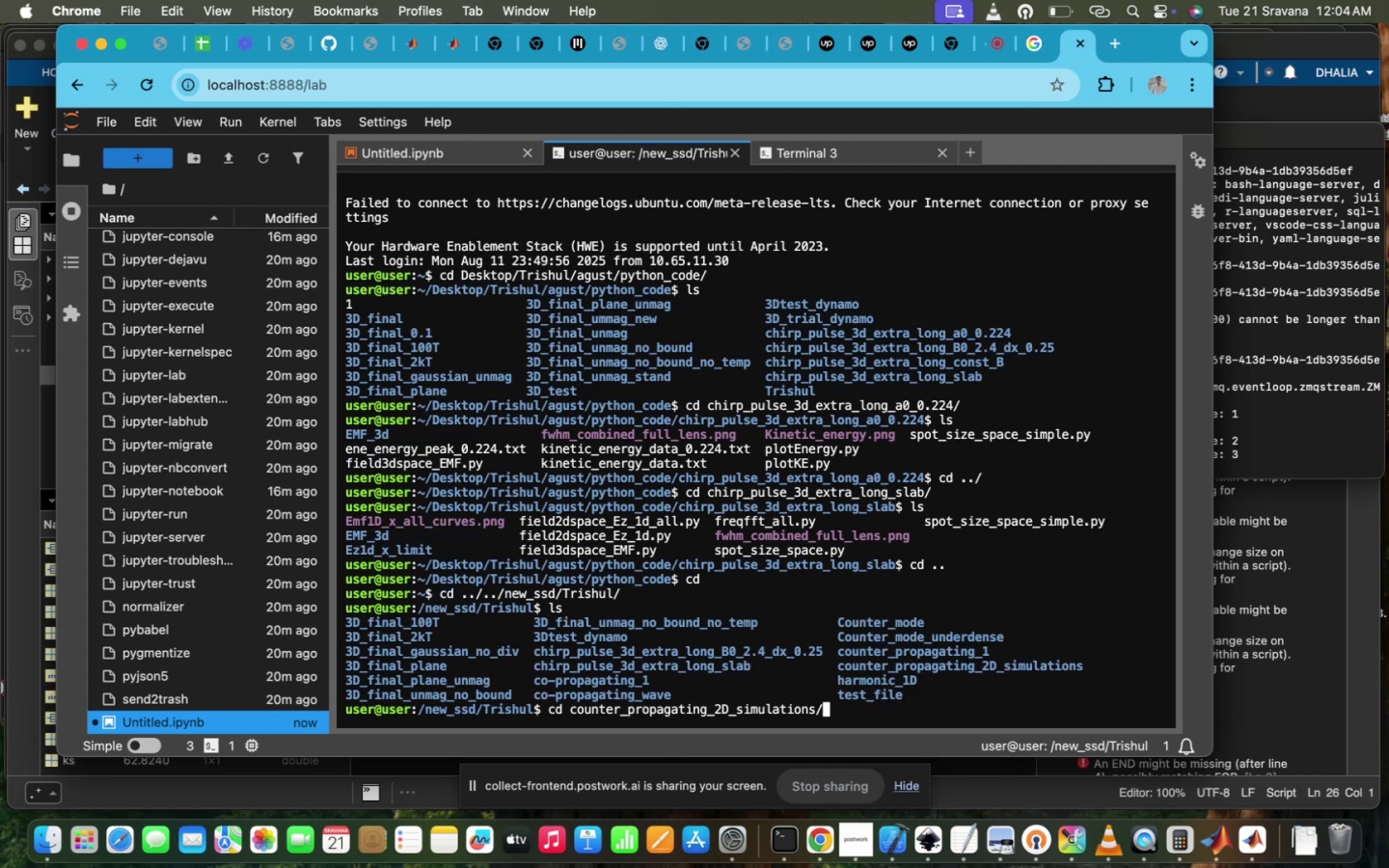 
key(Enter)
 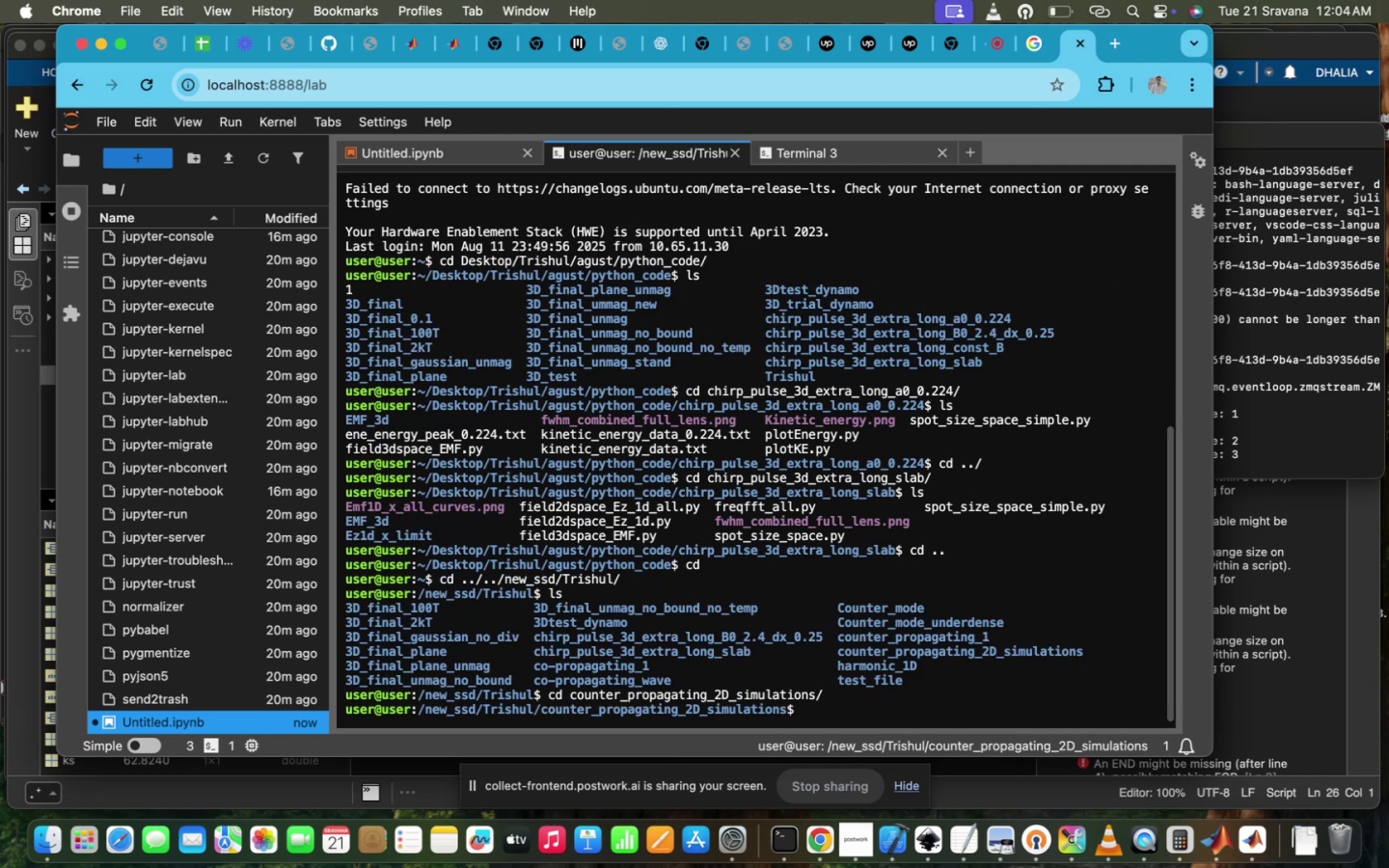 
type(ls)
 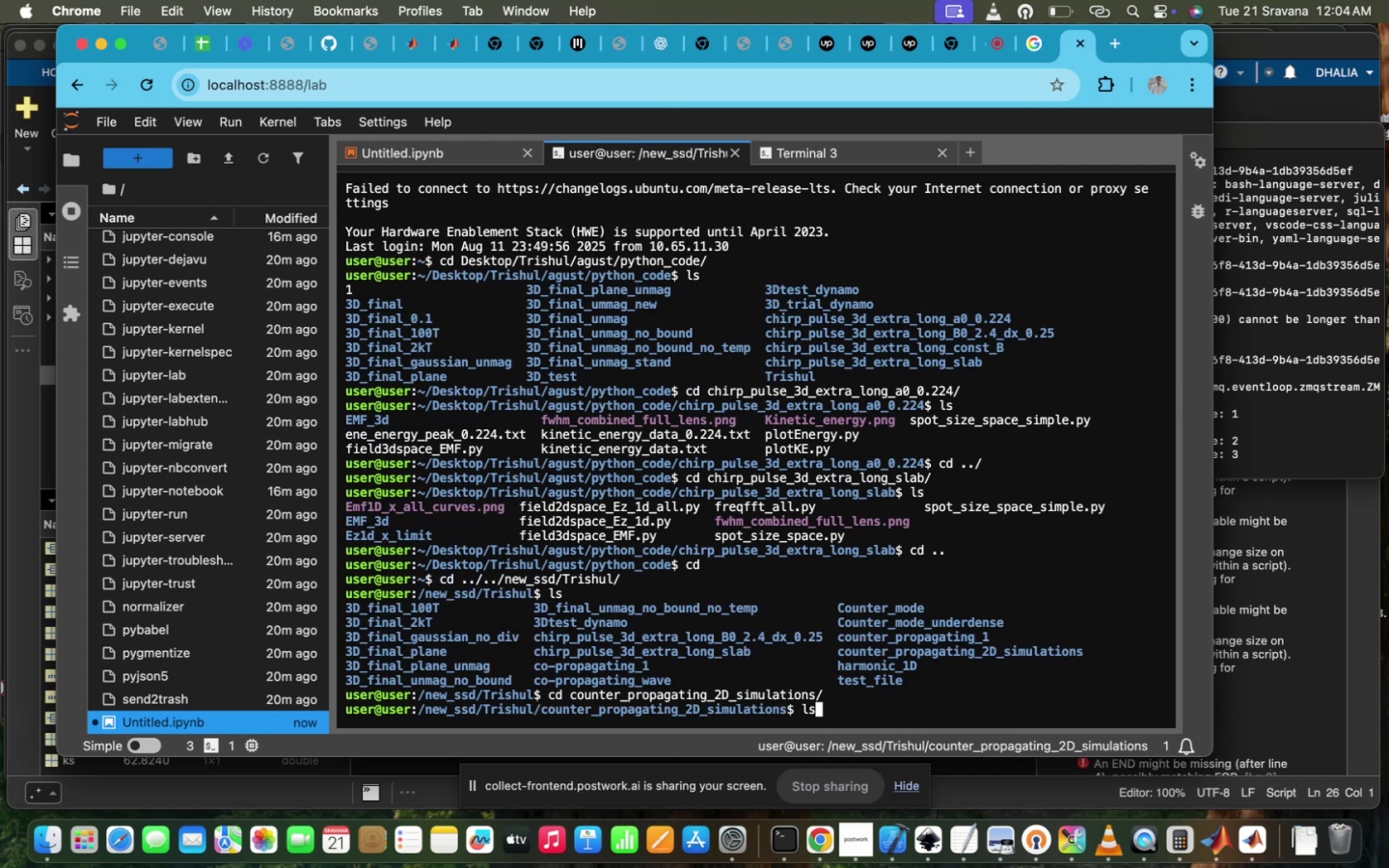 
key(Enter)
 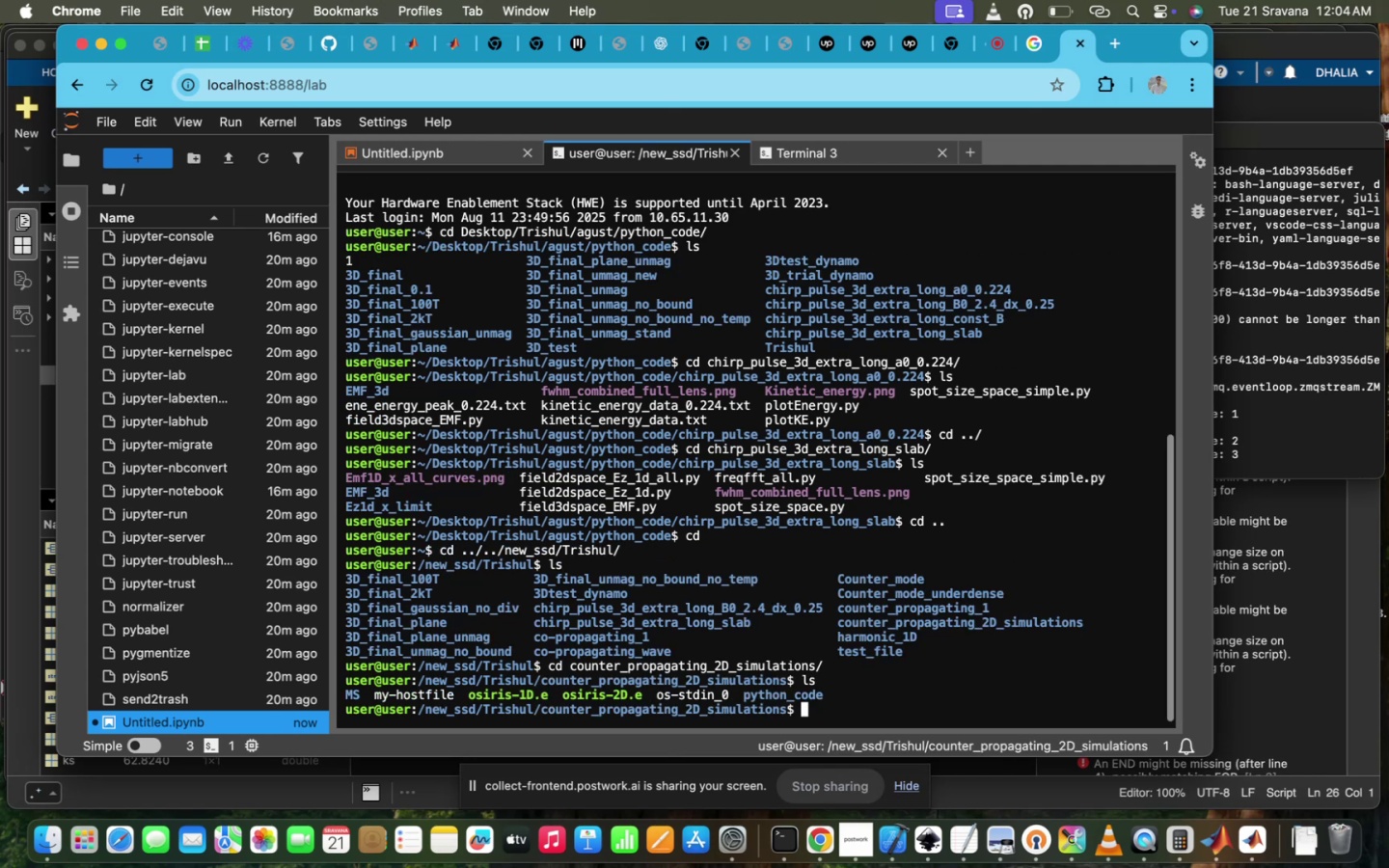 
type(vi p)
key(Backspace)
key(Backspace)
key(Backspace)
key(Backspace)
type(cd p)
key(Tab)
 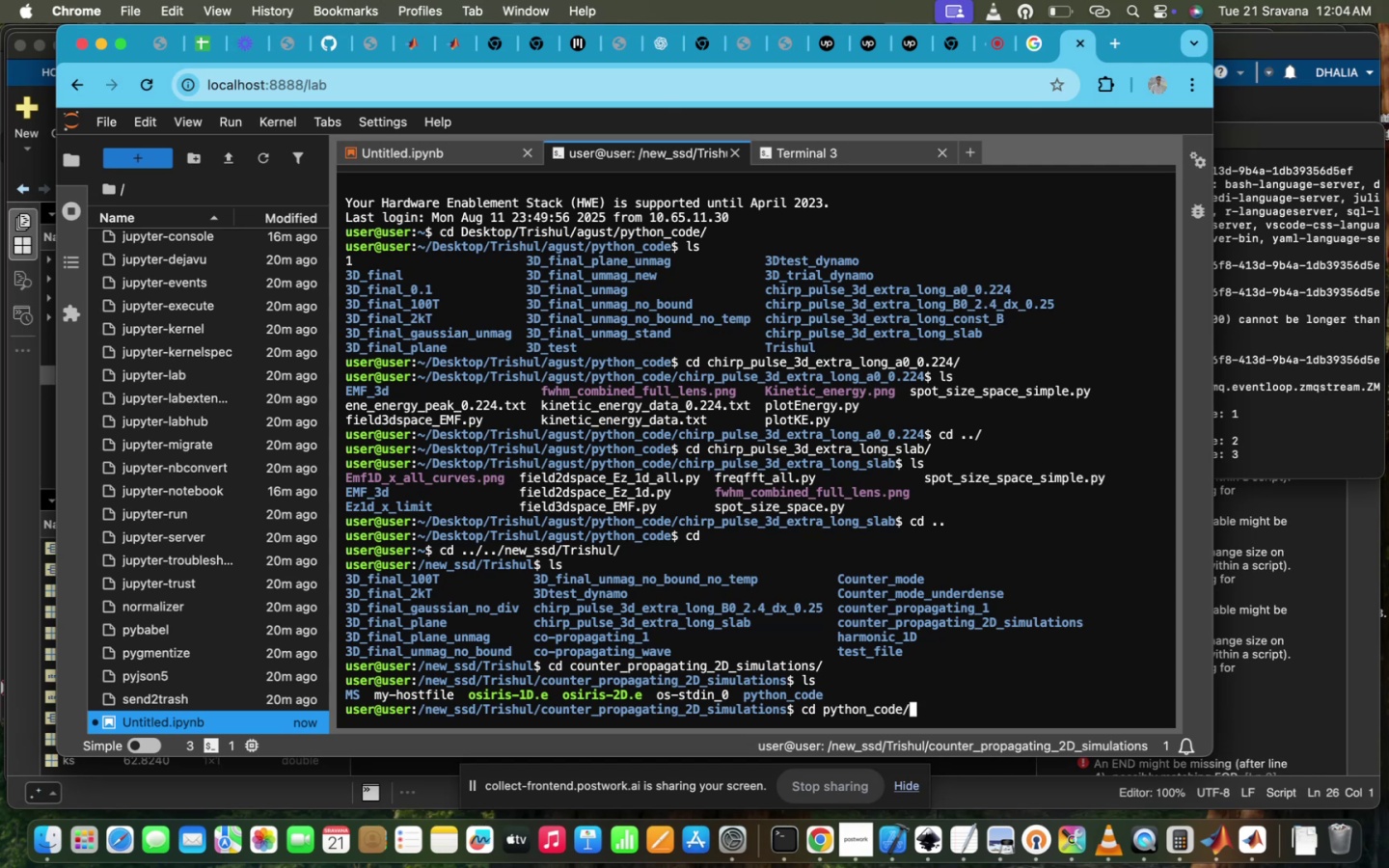 
key(Enter)
 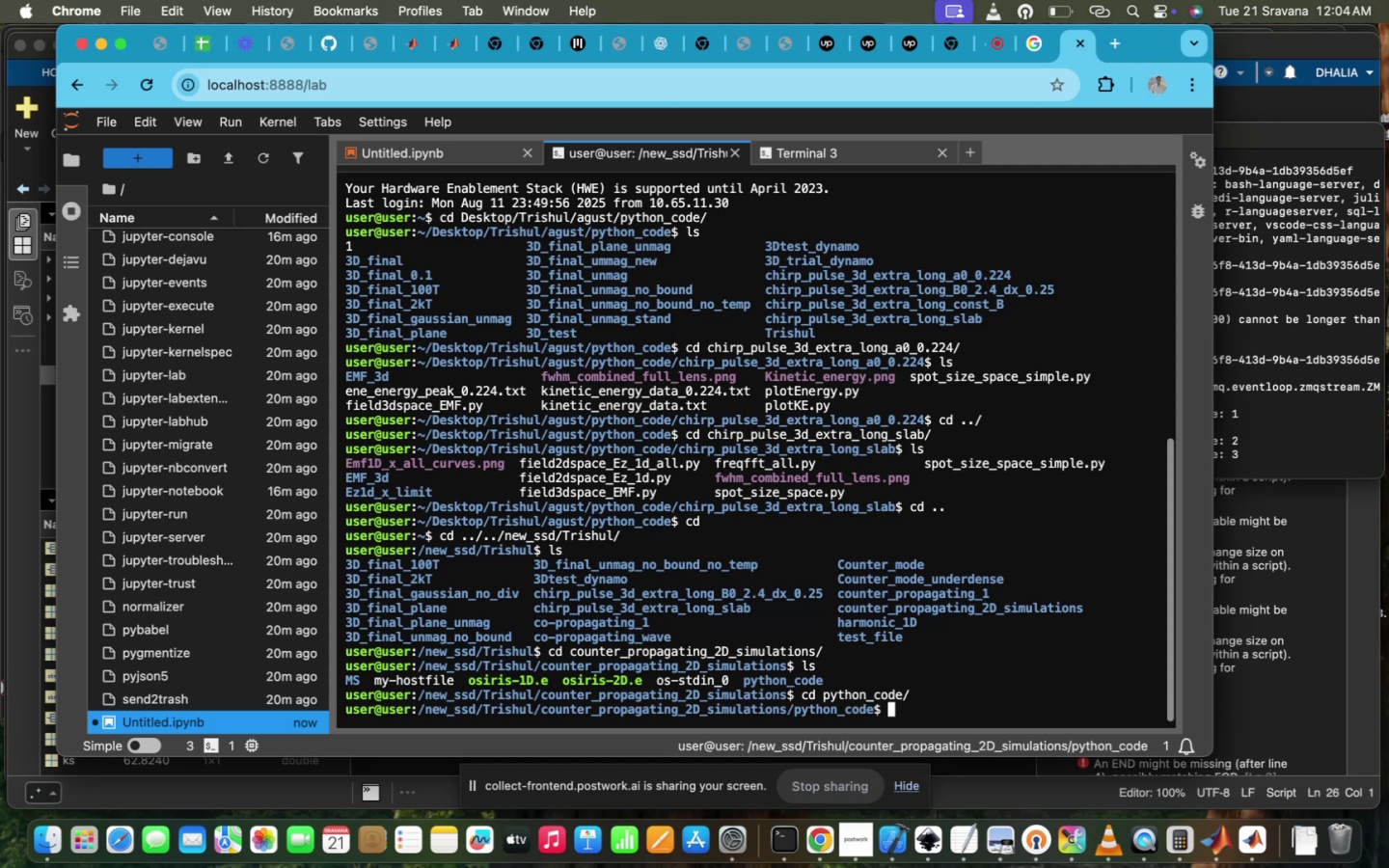 
type(ls)
 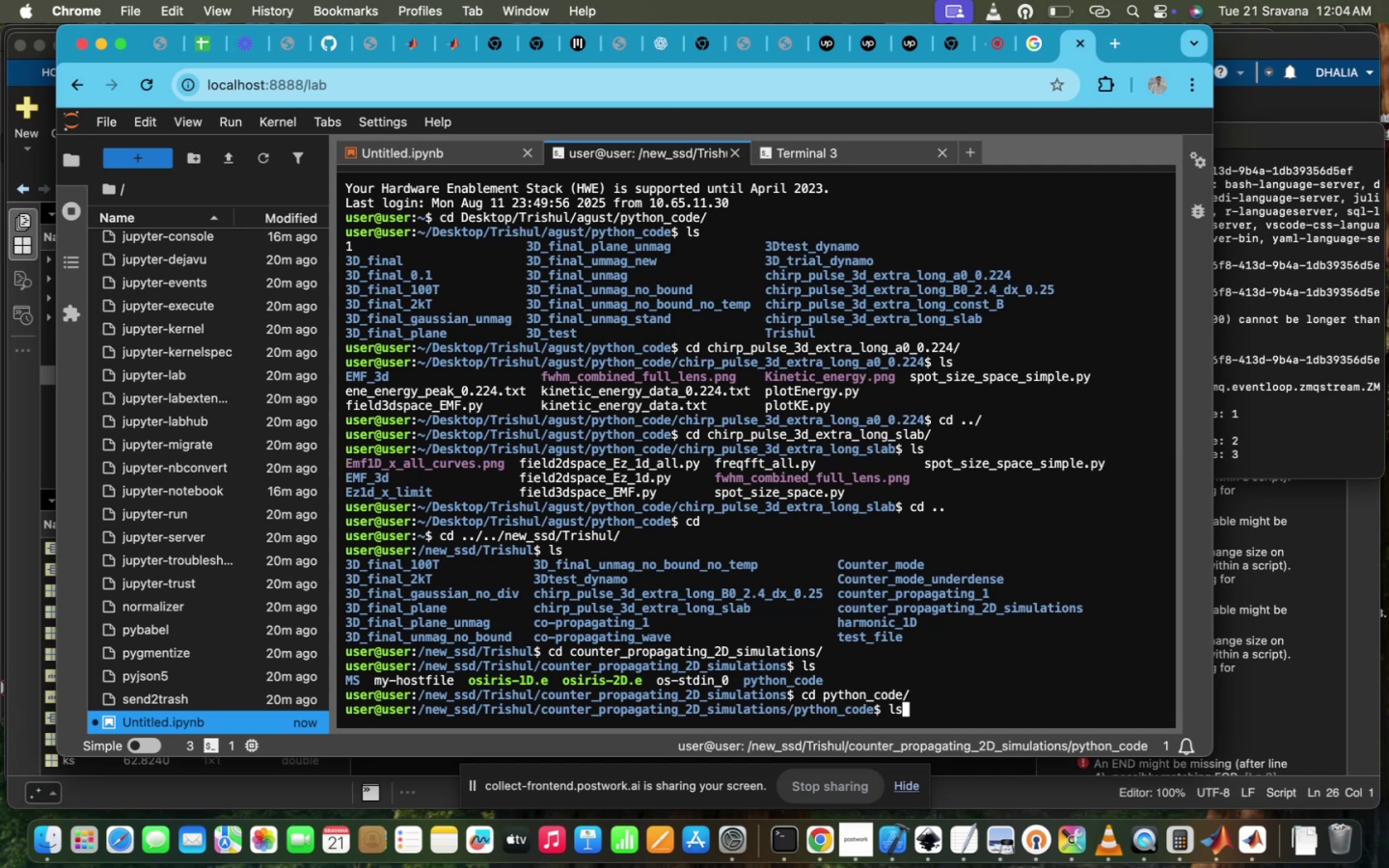 
key(Enter)
 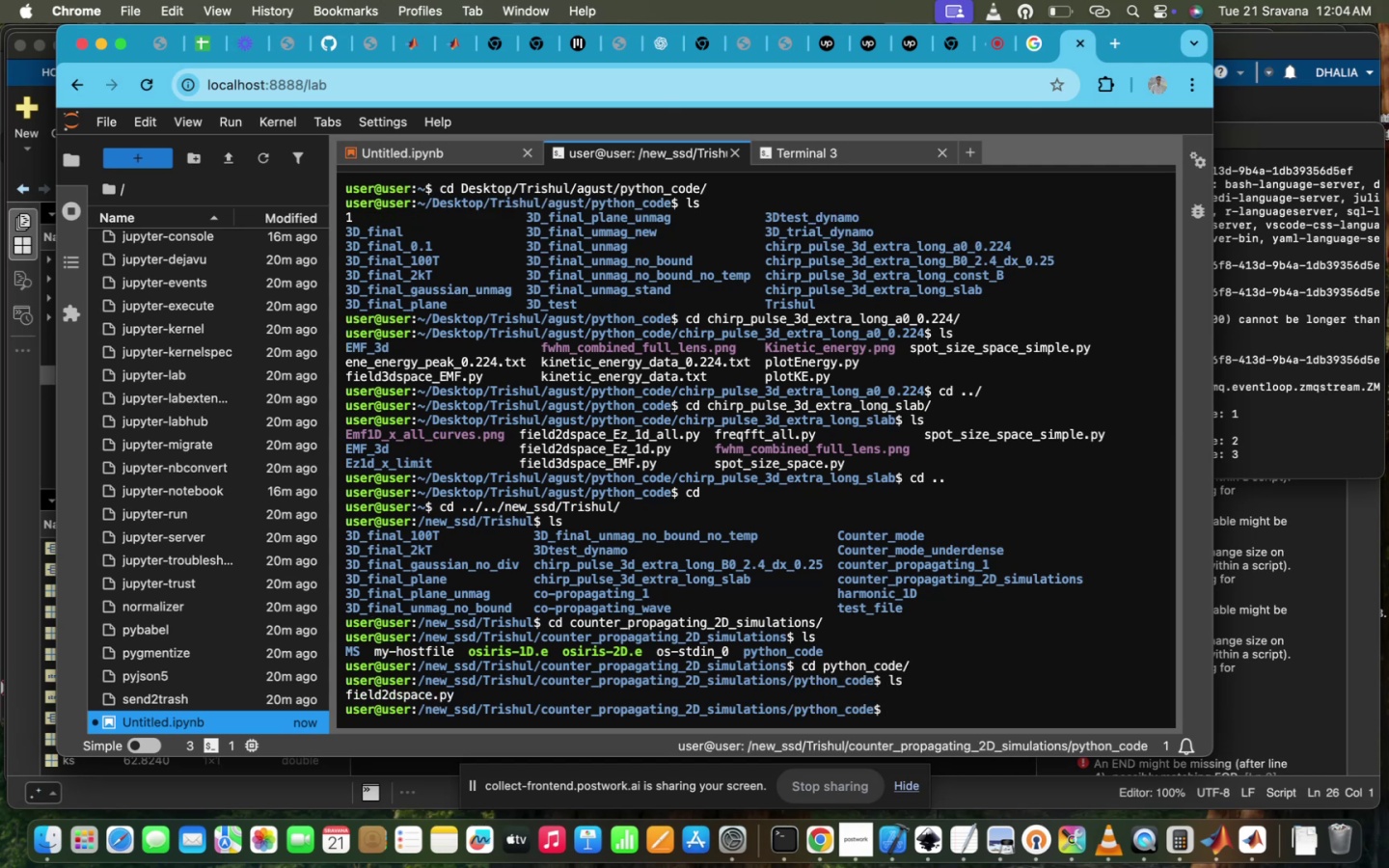 
type(vi fi)
key(Tab)
 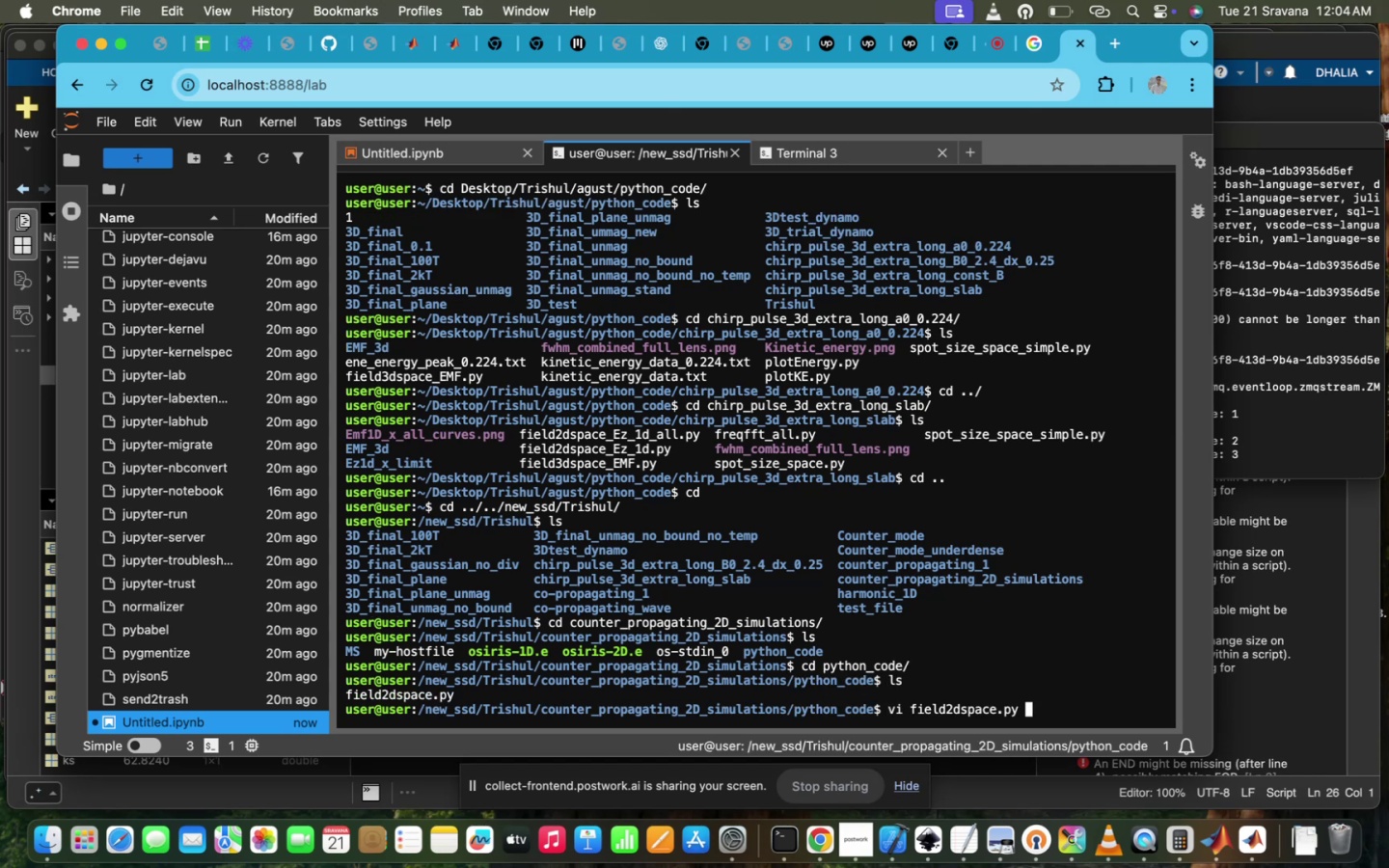 
key(Enter)
 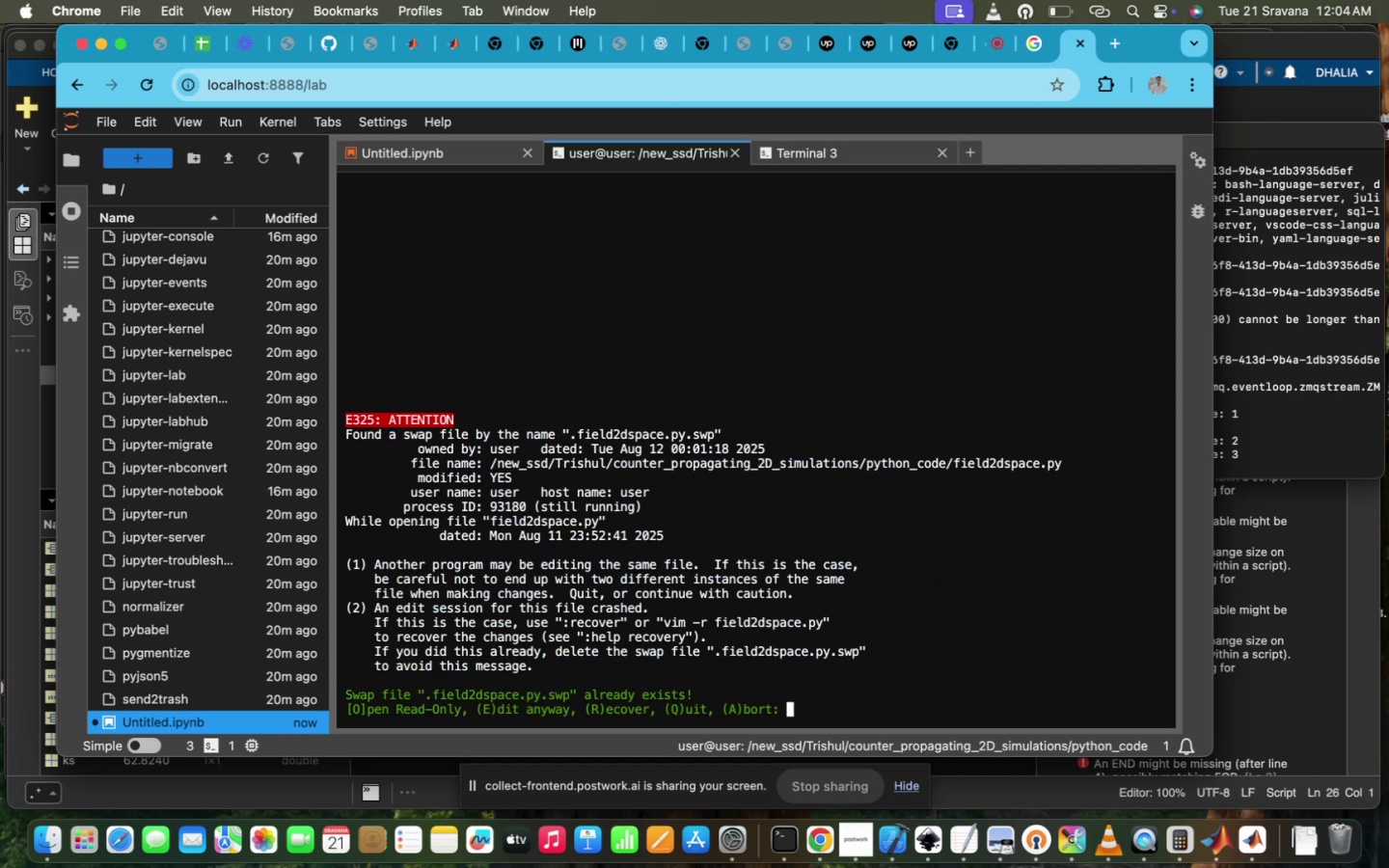 
key(Enter)
 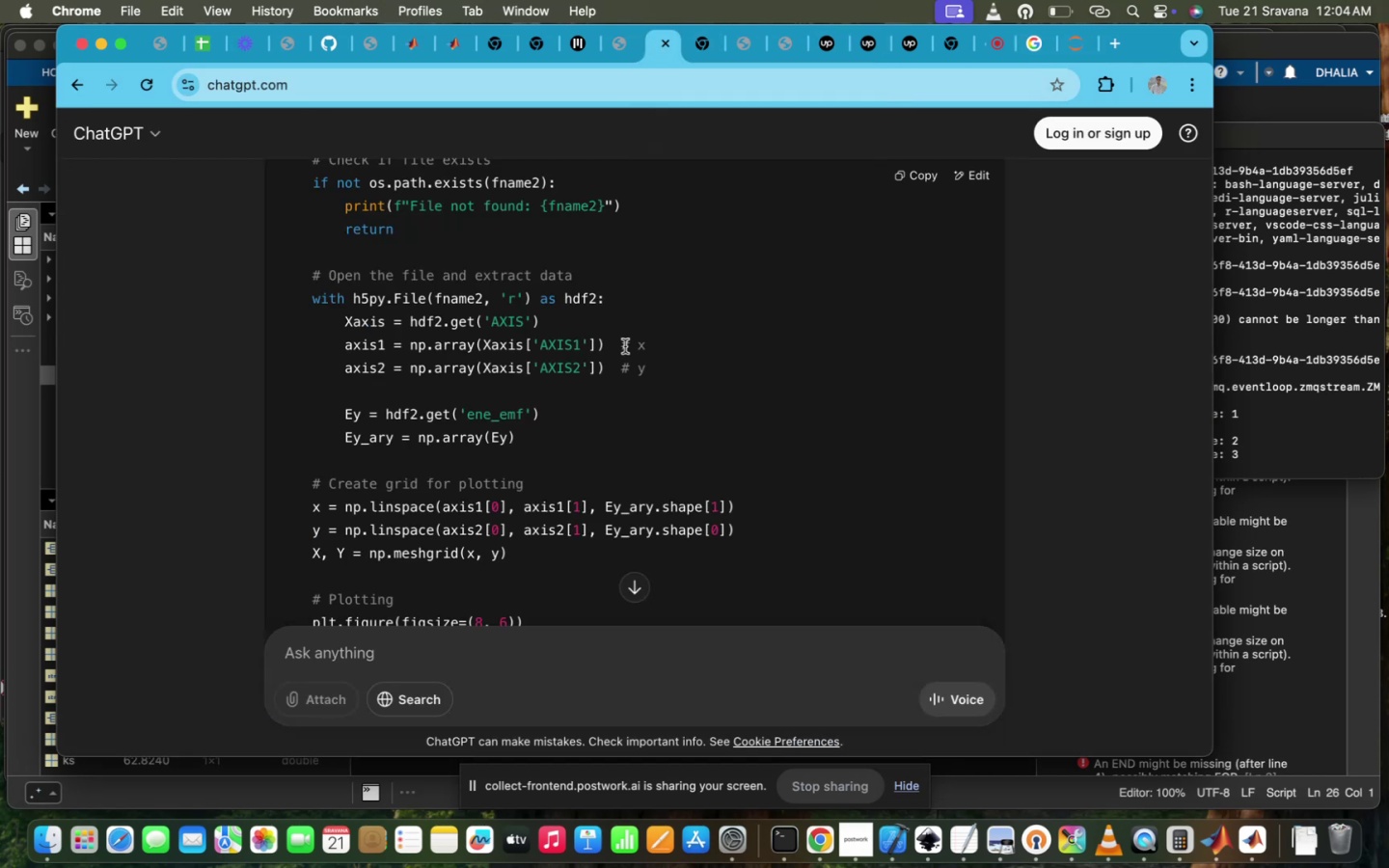 
wait(7.71)
 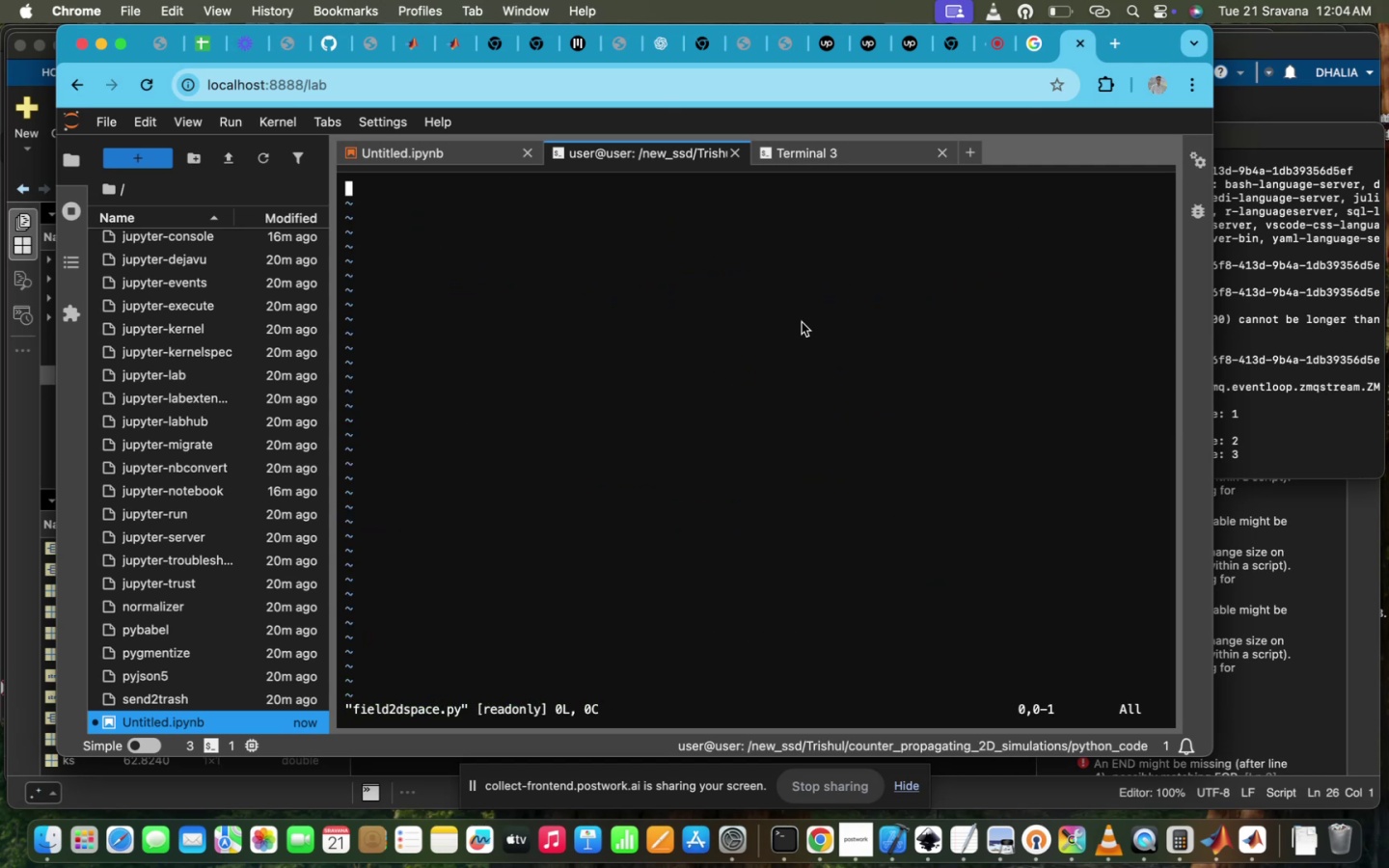 
left_click([911, 169])
 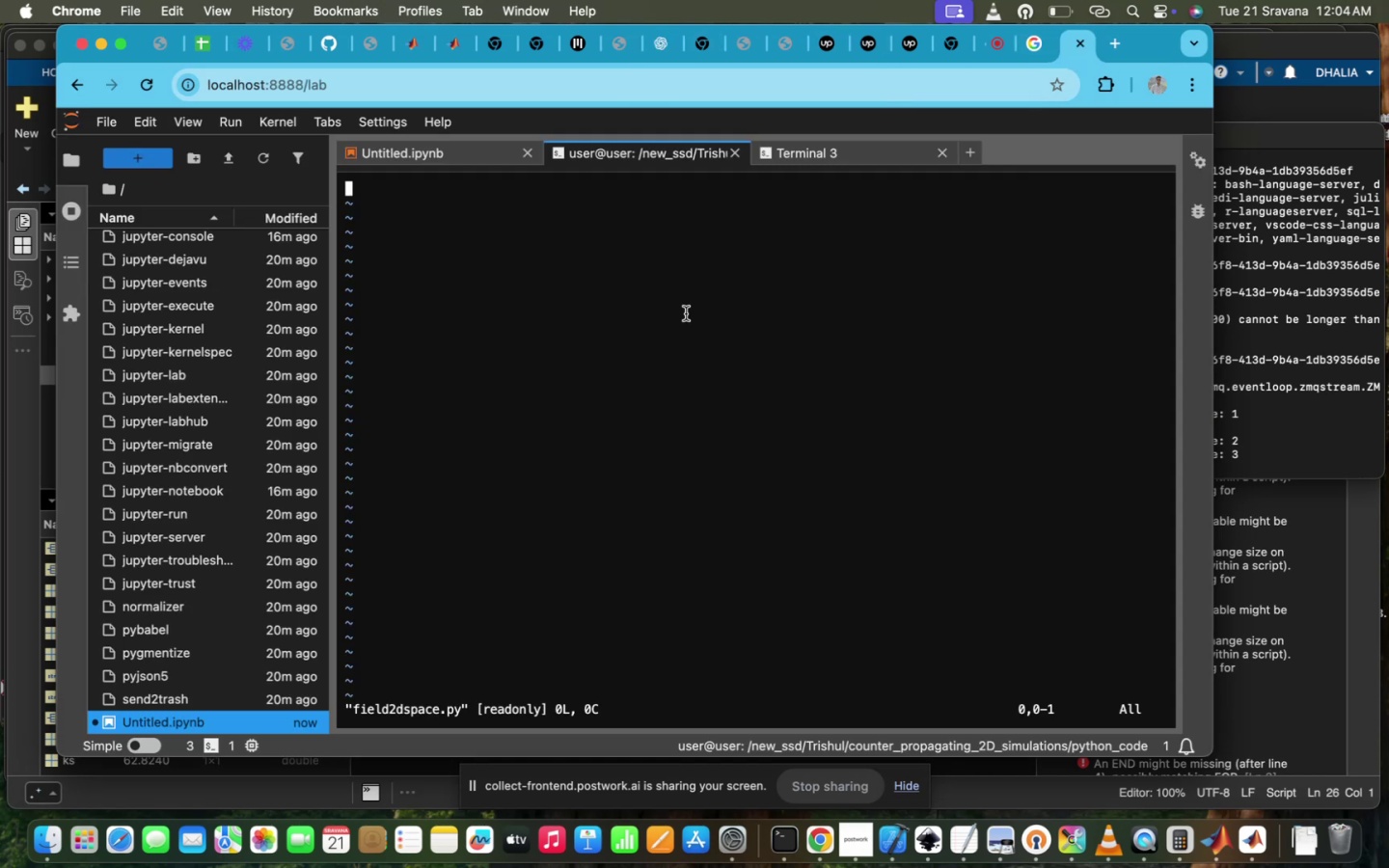 
key(Escape)
 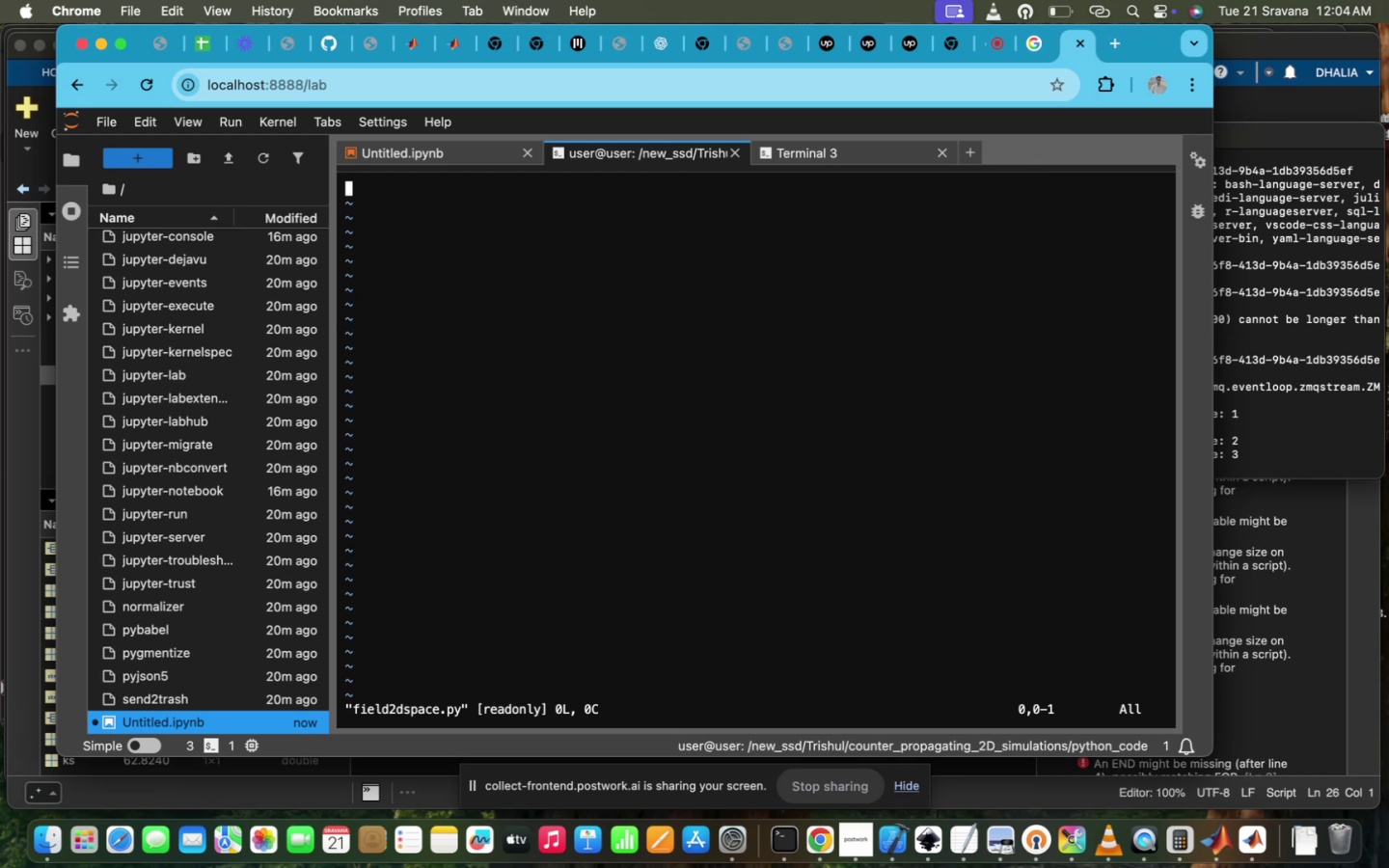 
key(I)
 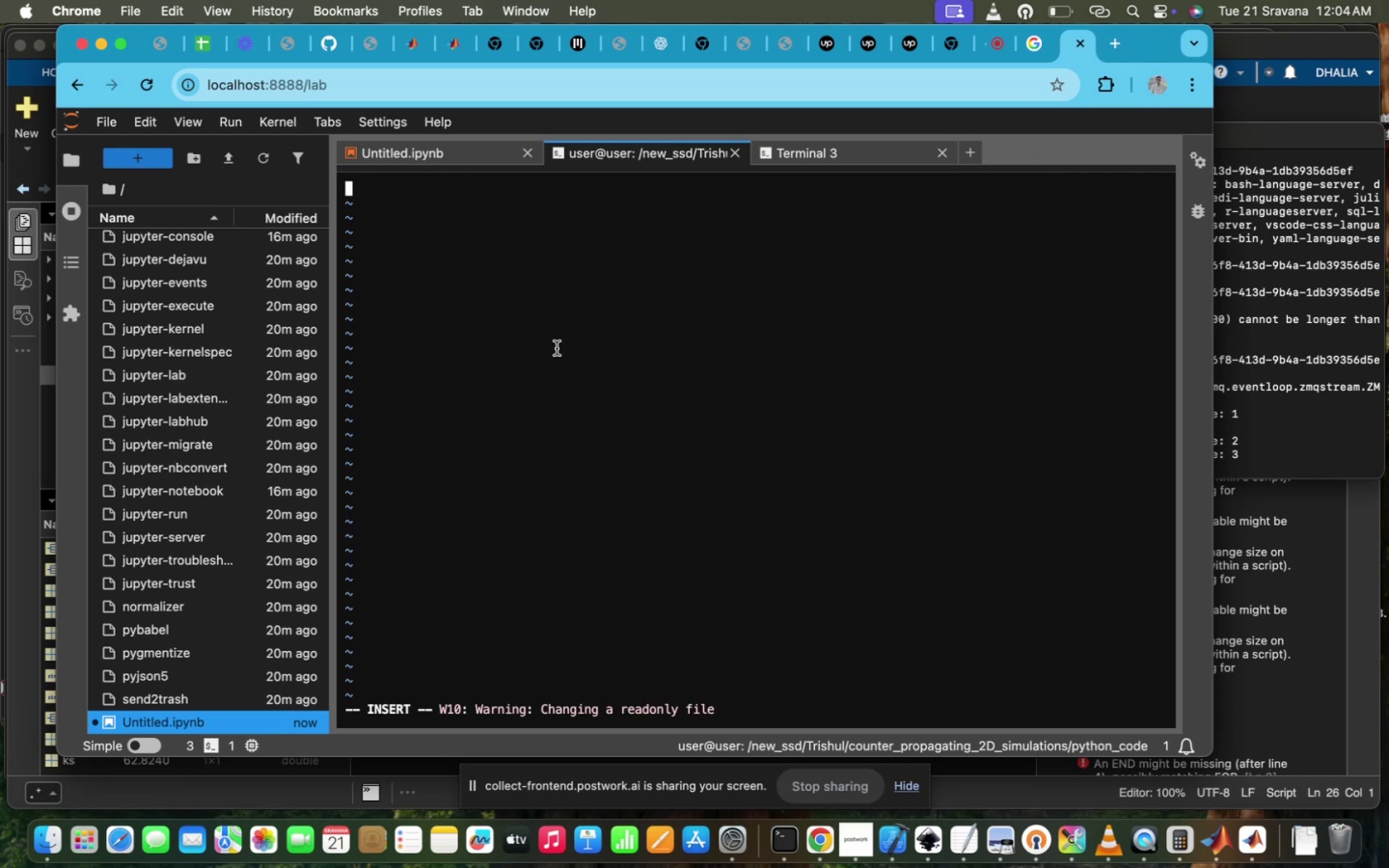 
key(Meta+V)
 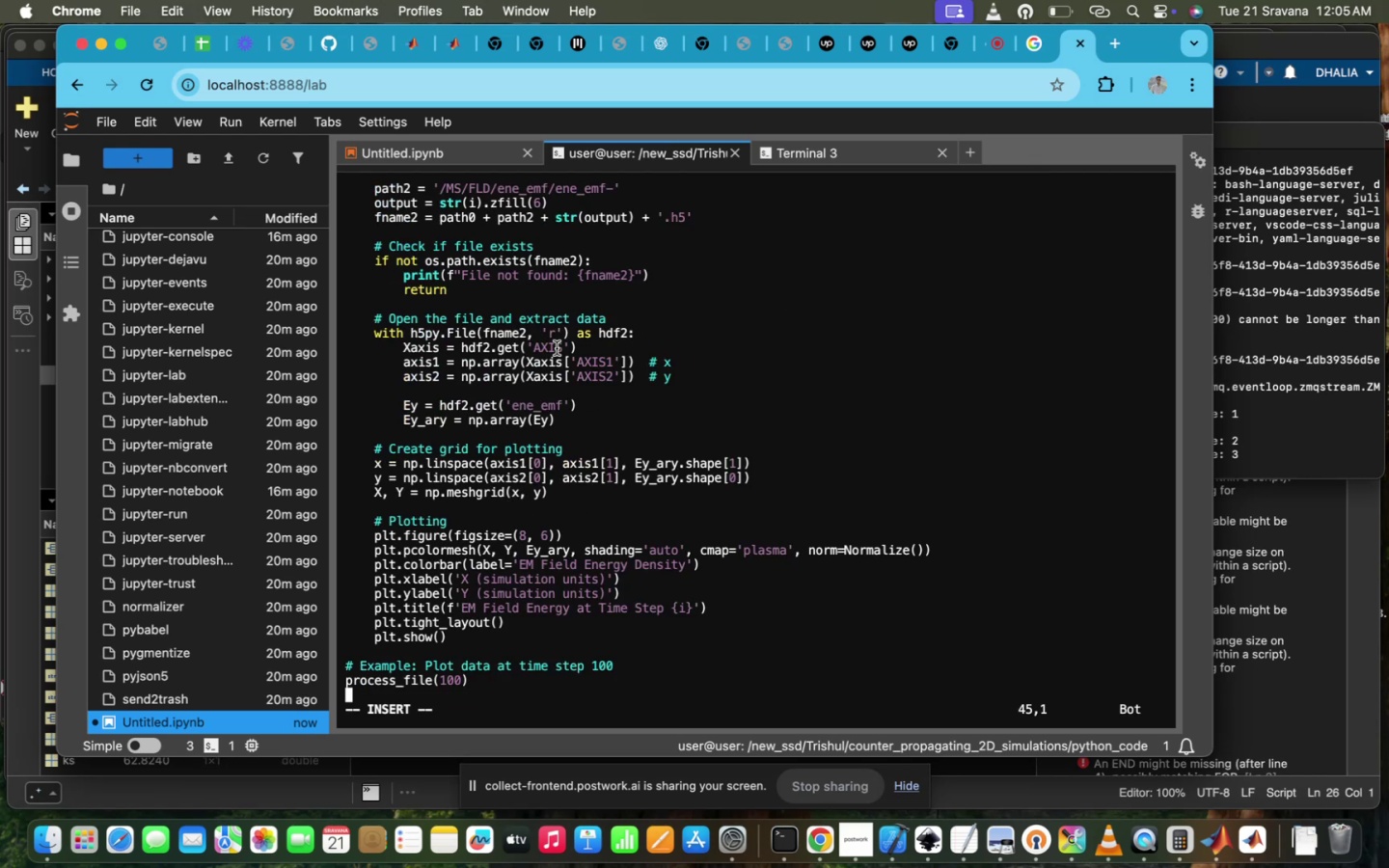 
scroll: coordinate [557, 348], scroll_direction: none, amount: 0.0
 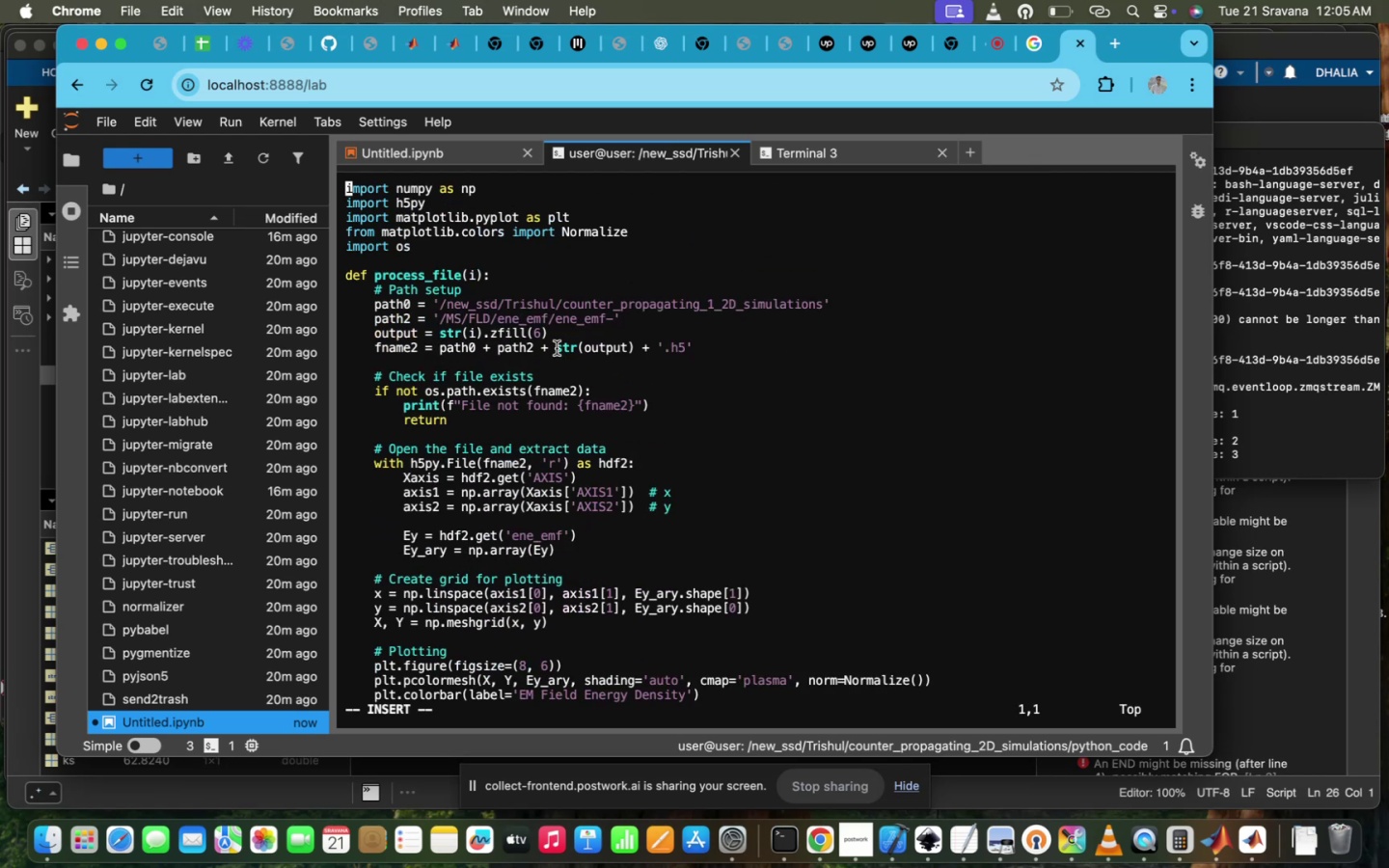 
scroll: coordinate [558, 348], scroll_direction: down, amount: 105.0
 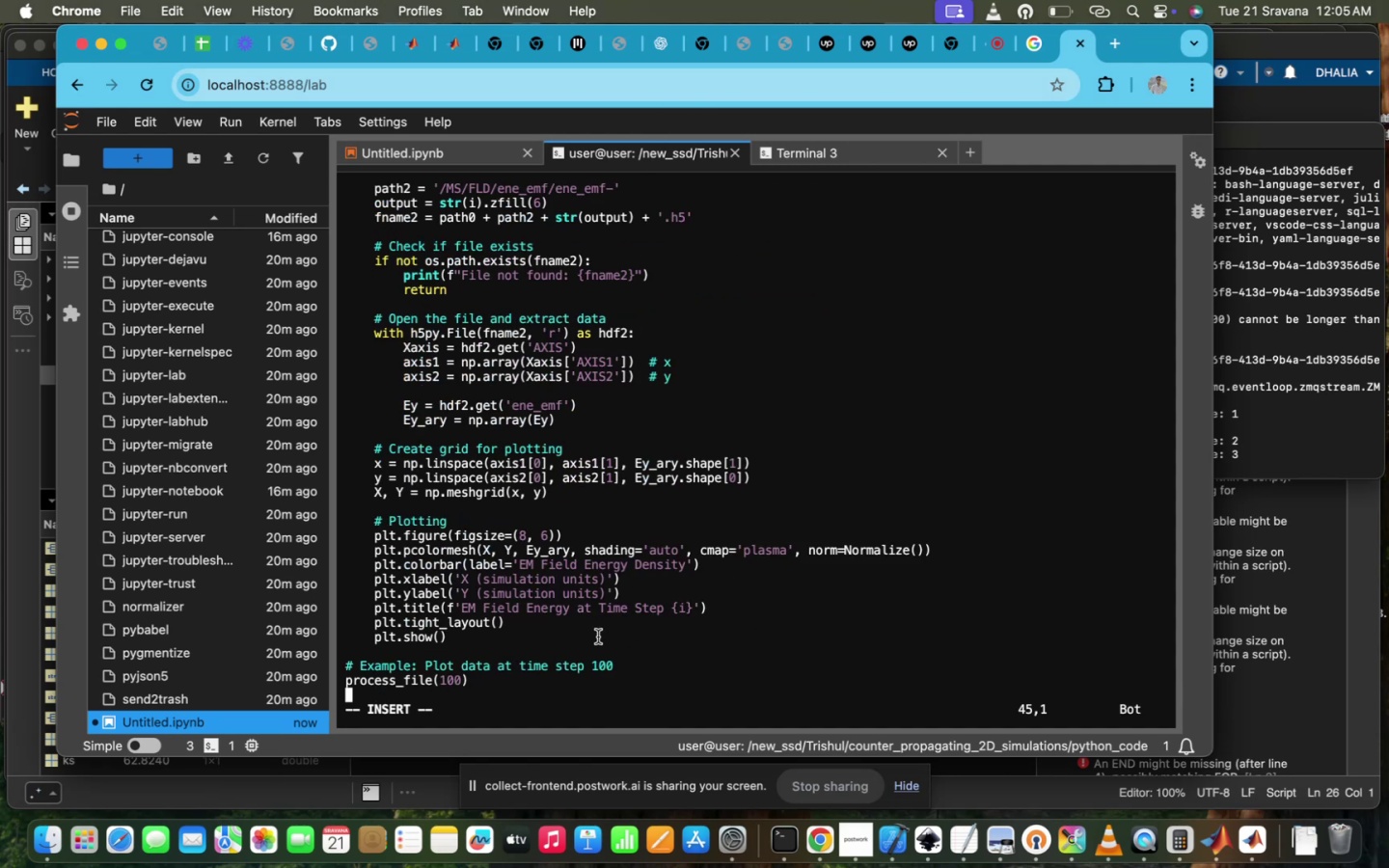 
key(ArrowUp)
 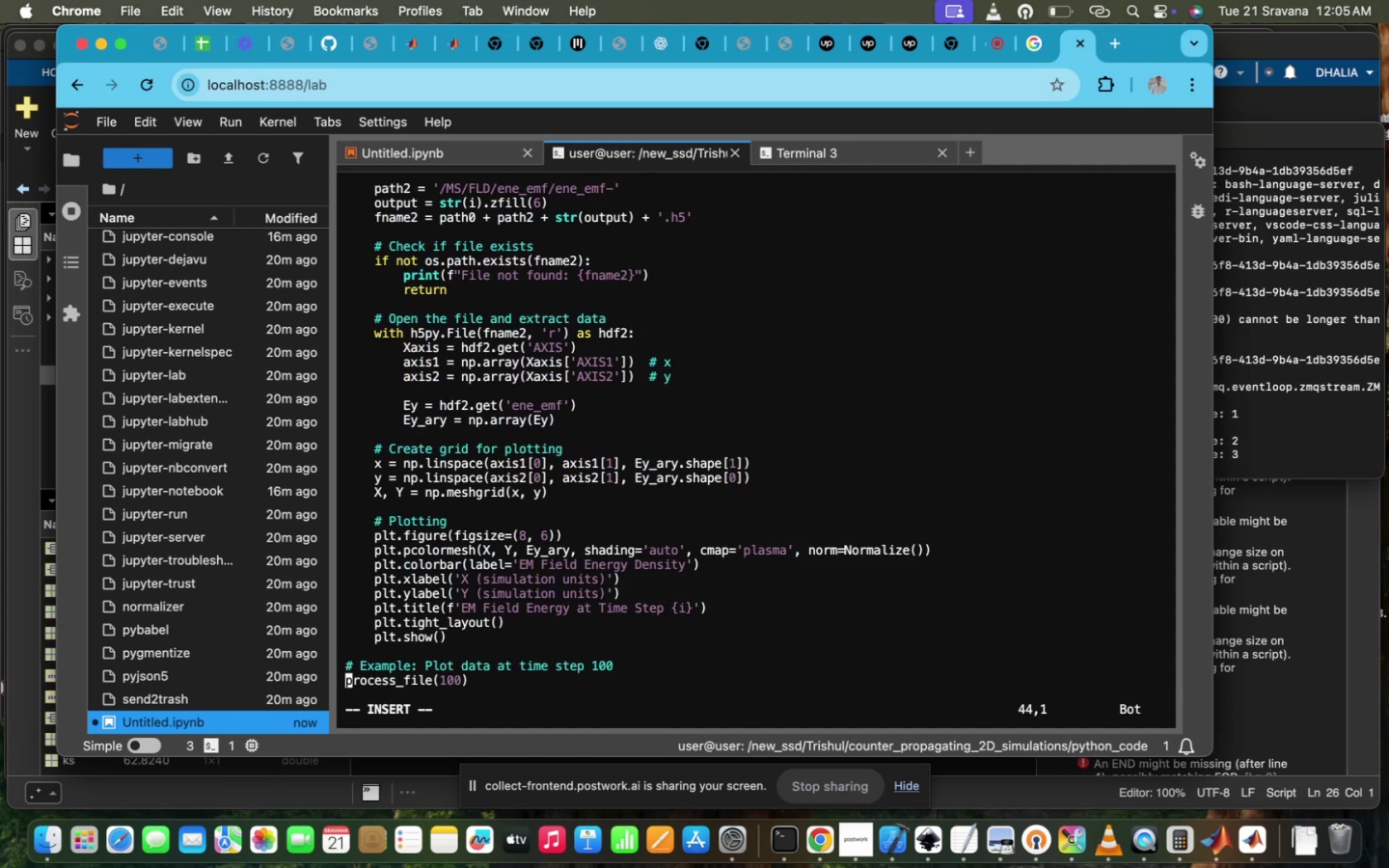 
key(ArrowUp)
 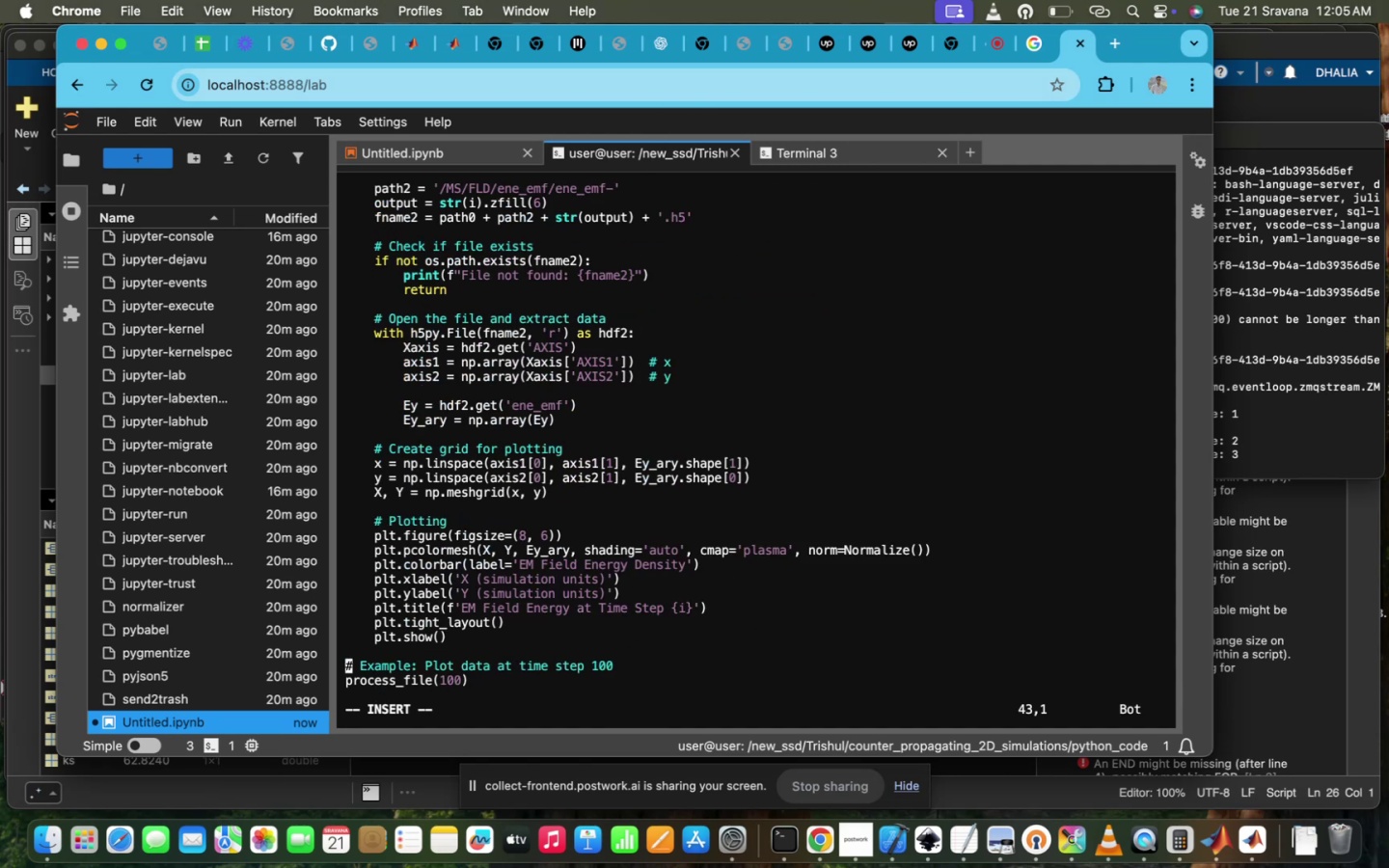 
key(ArrowDown)
 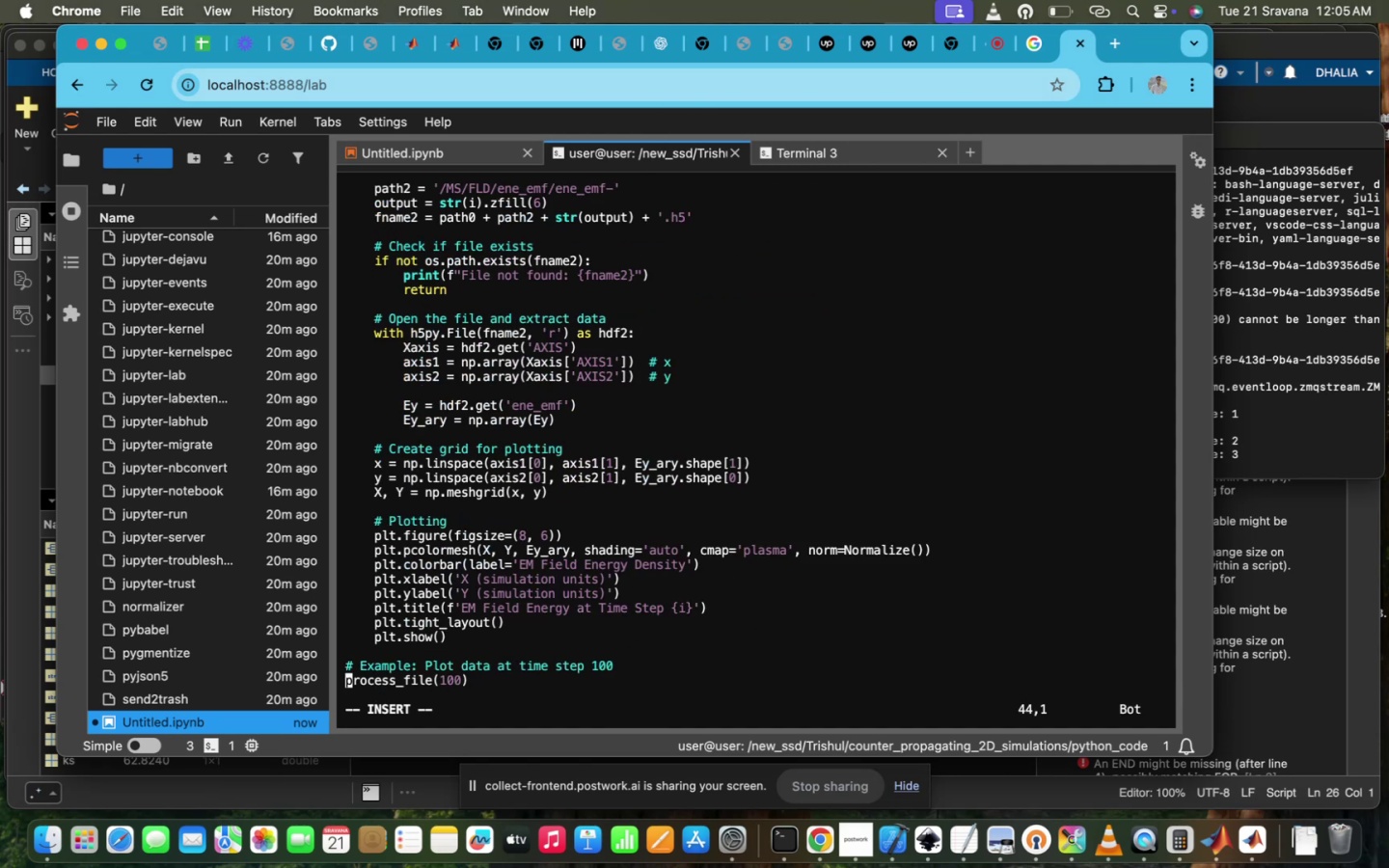 
key(I)
 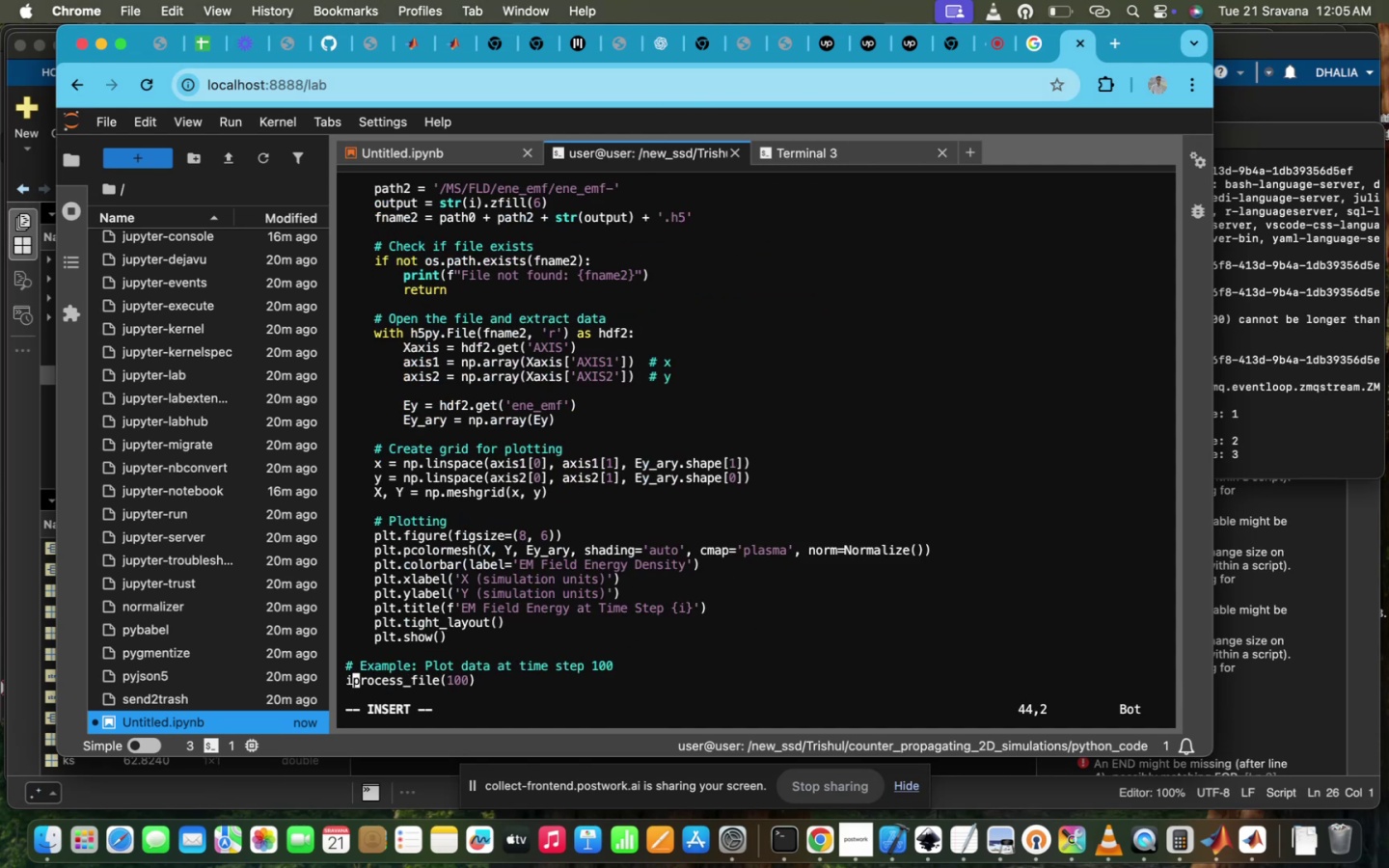 
key(Backspace)
 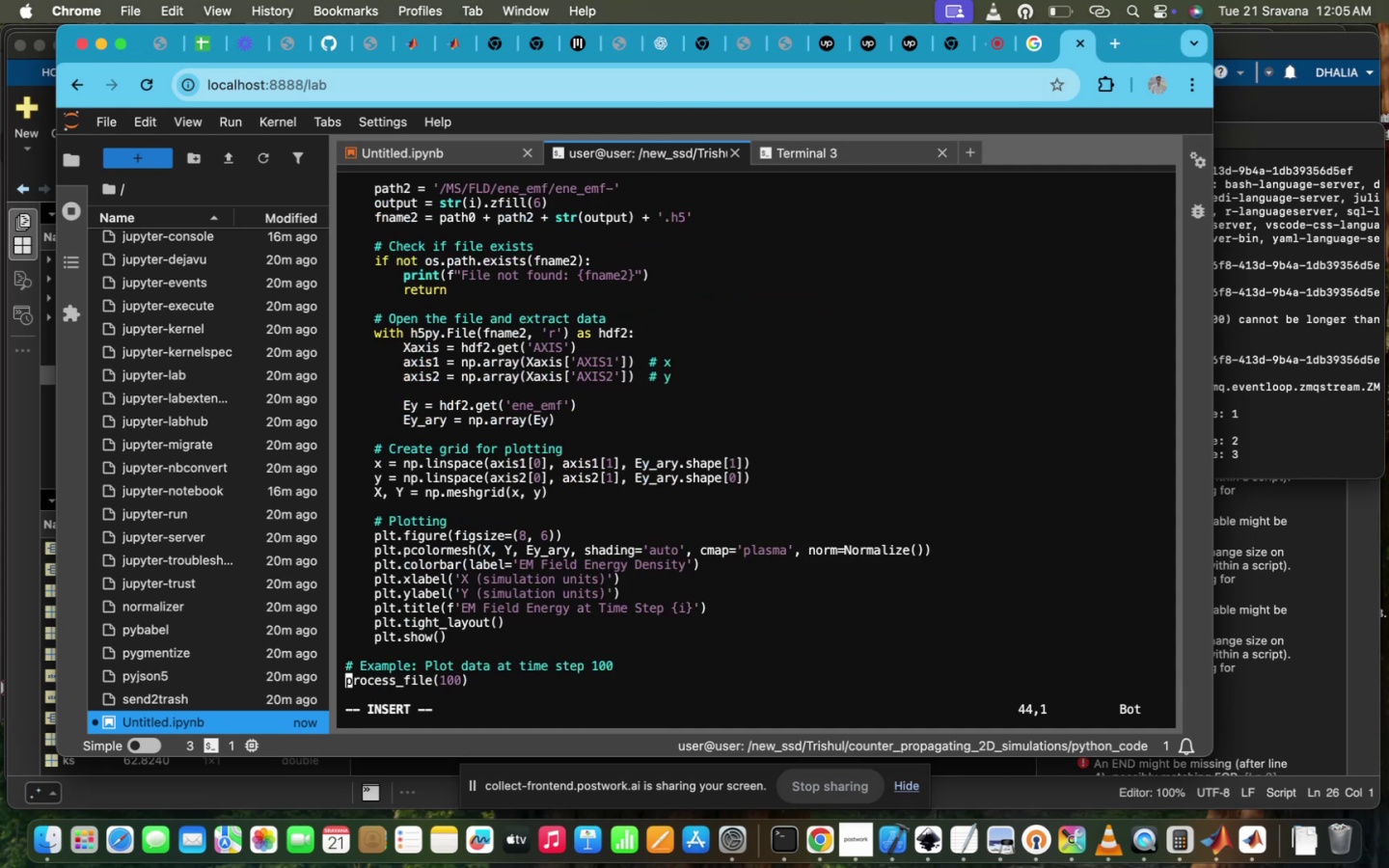 
key(Shift+ShiftRight)
 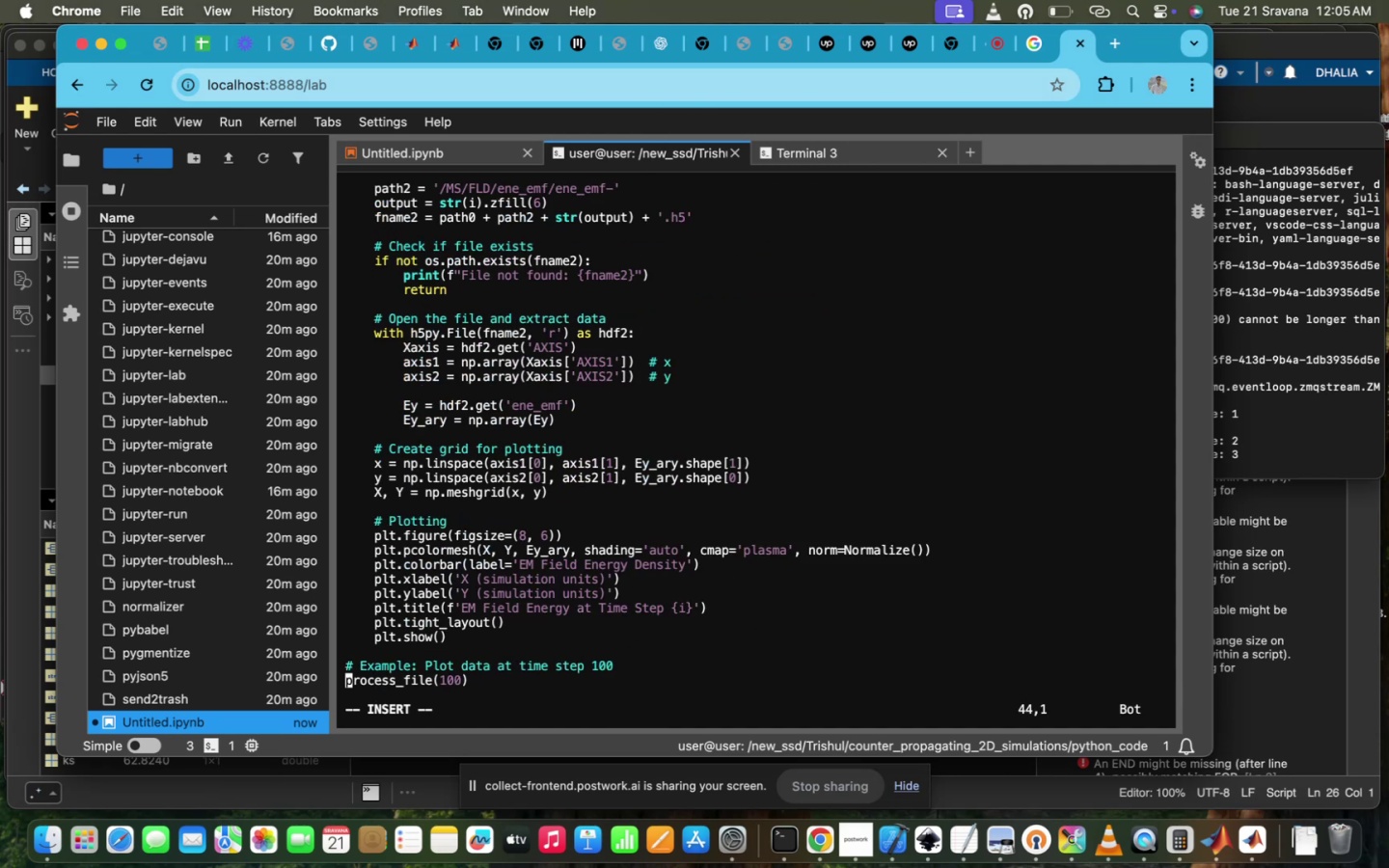 
key(Enter)
 